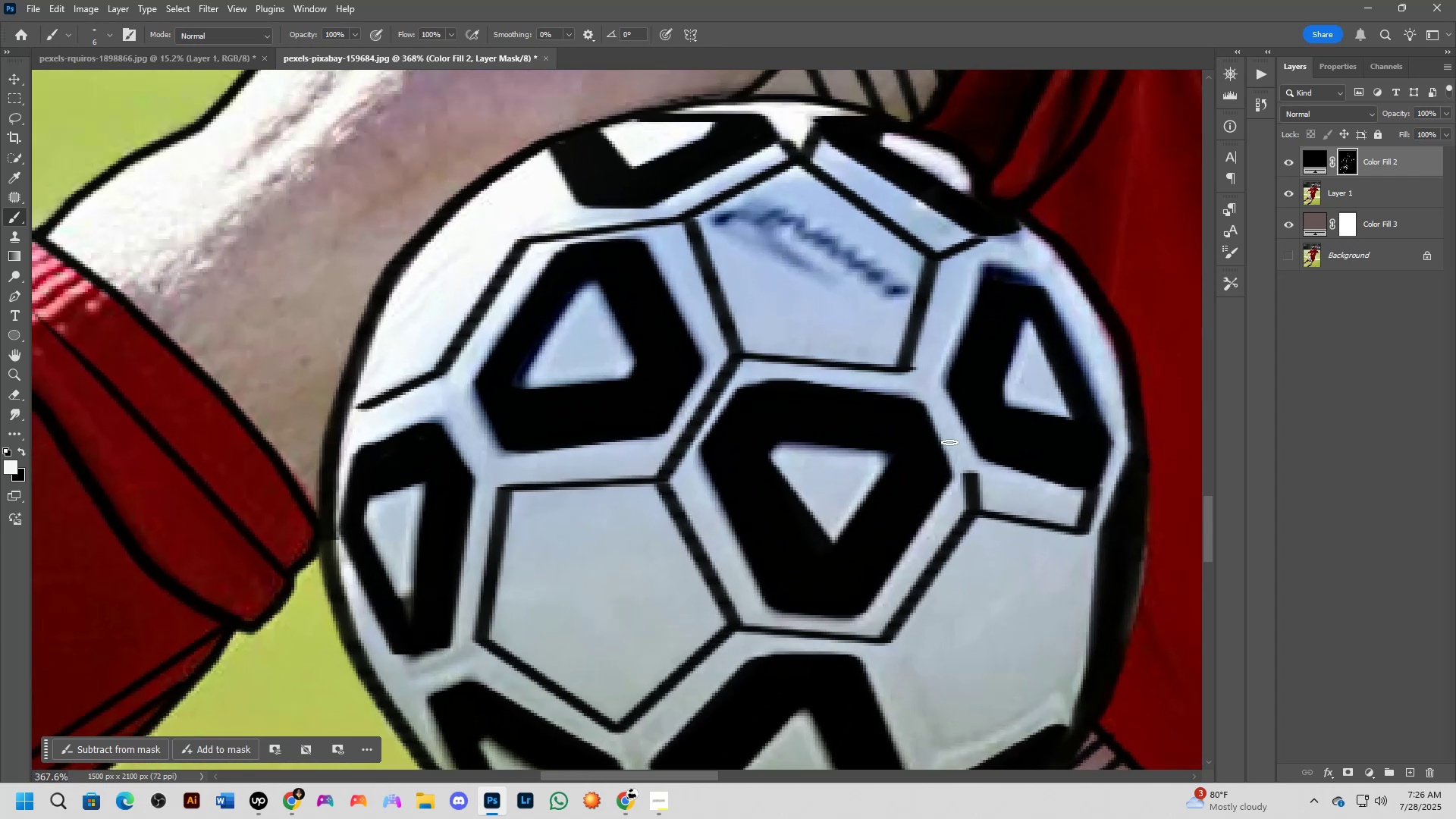 
hold_key(key=AltLeft, duration=0.51)
 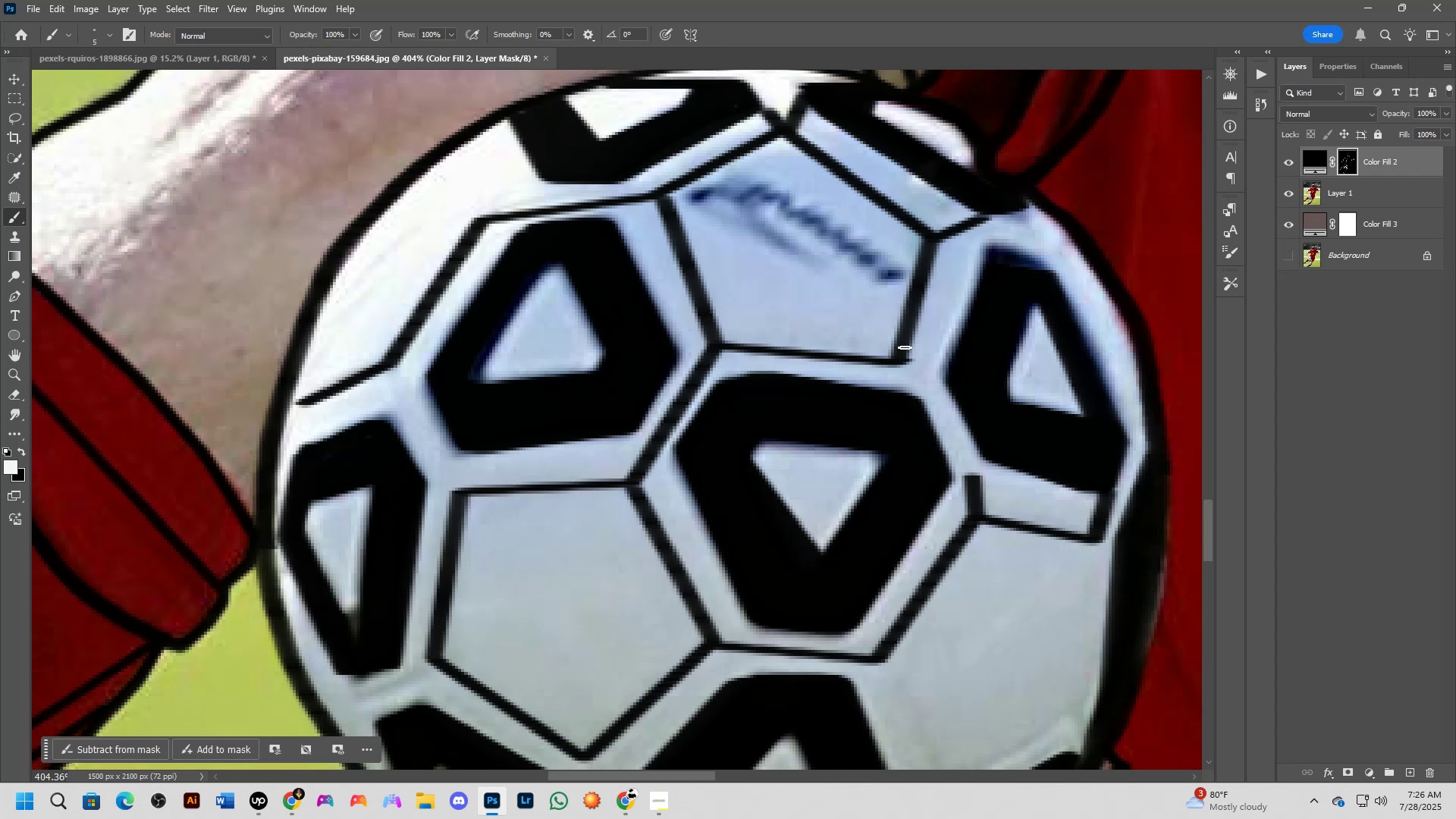 
left_click([904, 343])
 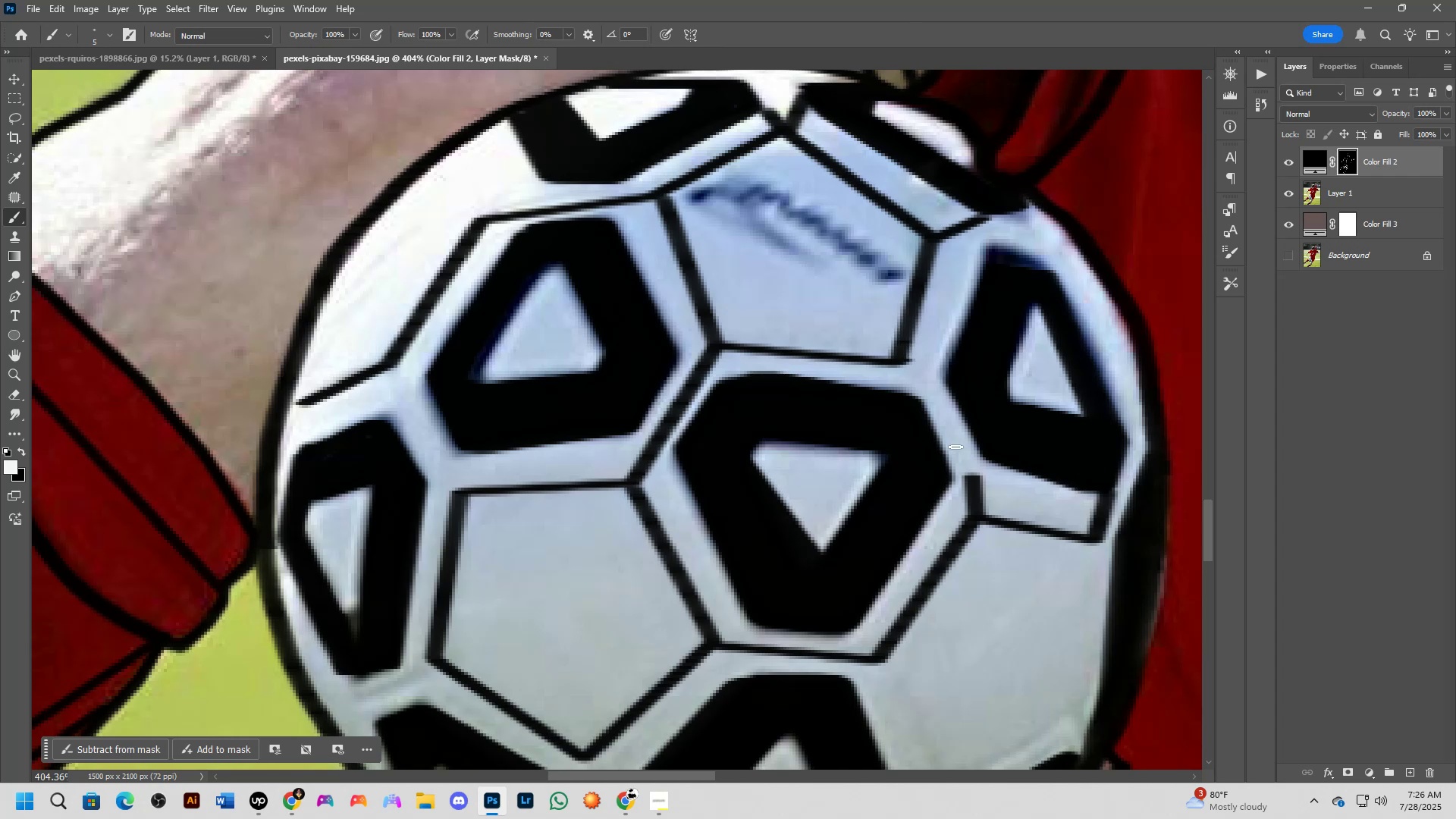 
hold_key(key=ShiftLeft, duration=0.76)
 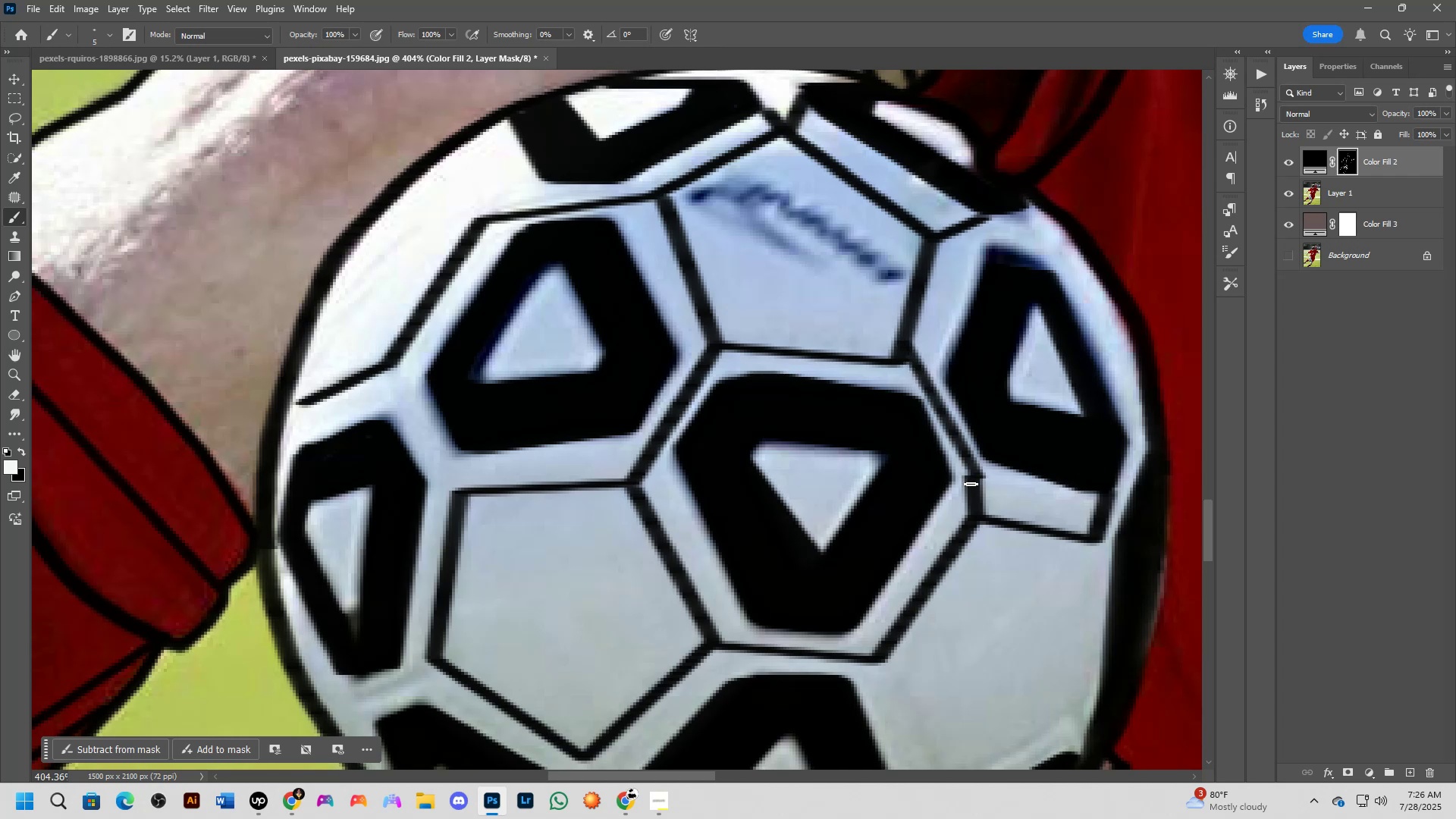 
key(Shift+ShiftLeft)
 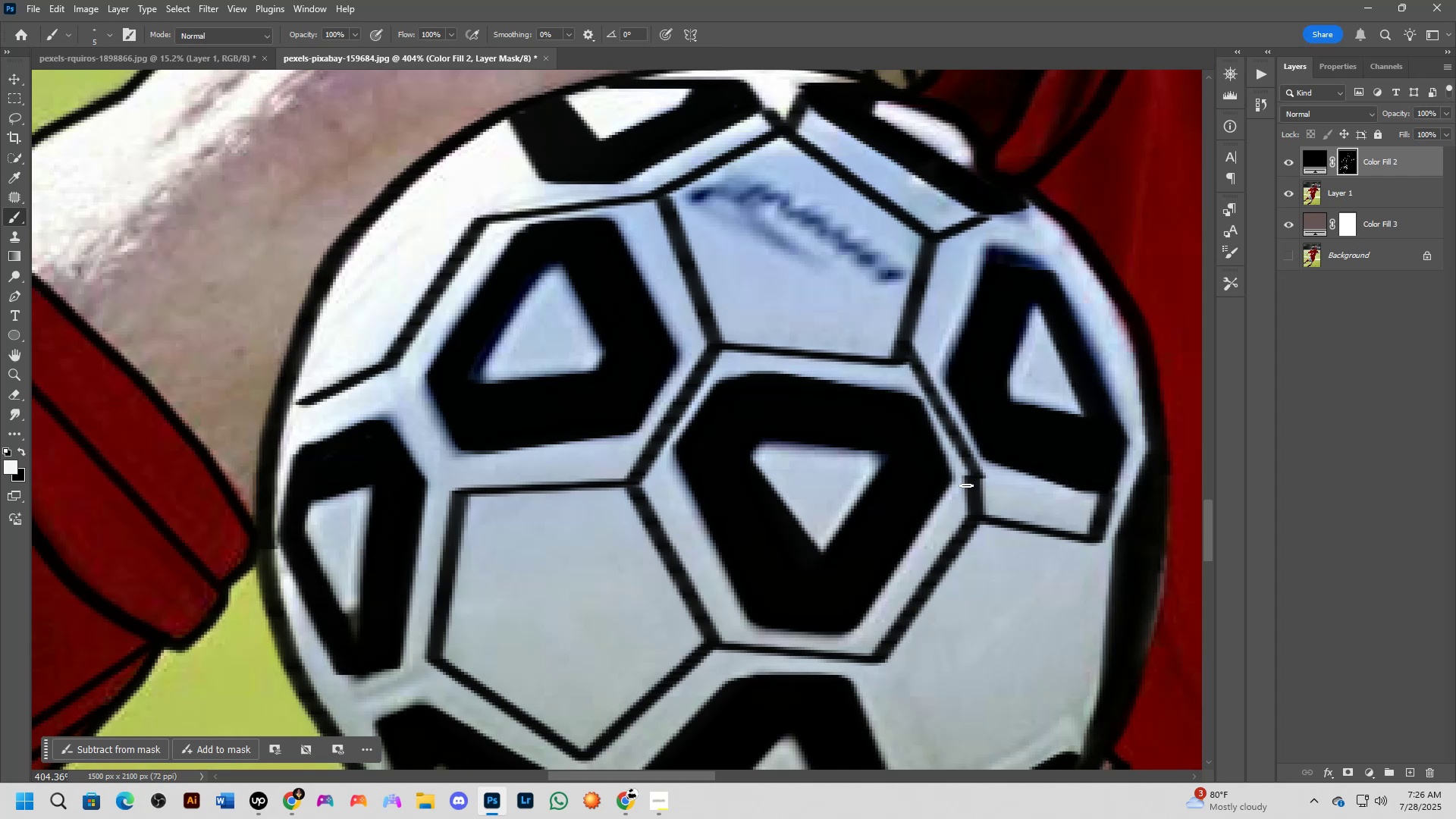 
scroll: coordinate [965, 487], scroll_direction: down, amount: 4.0
 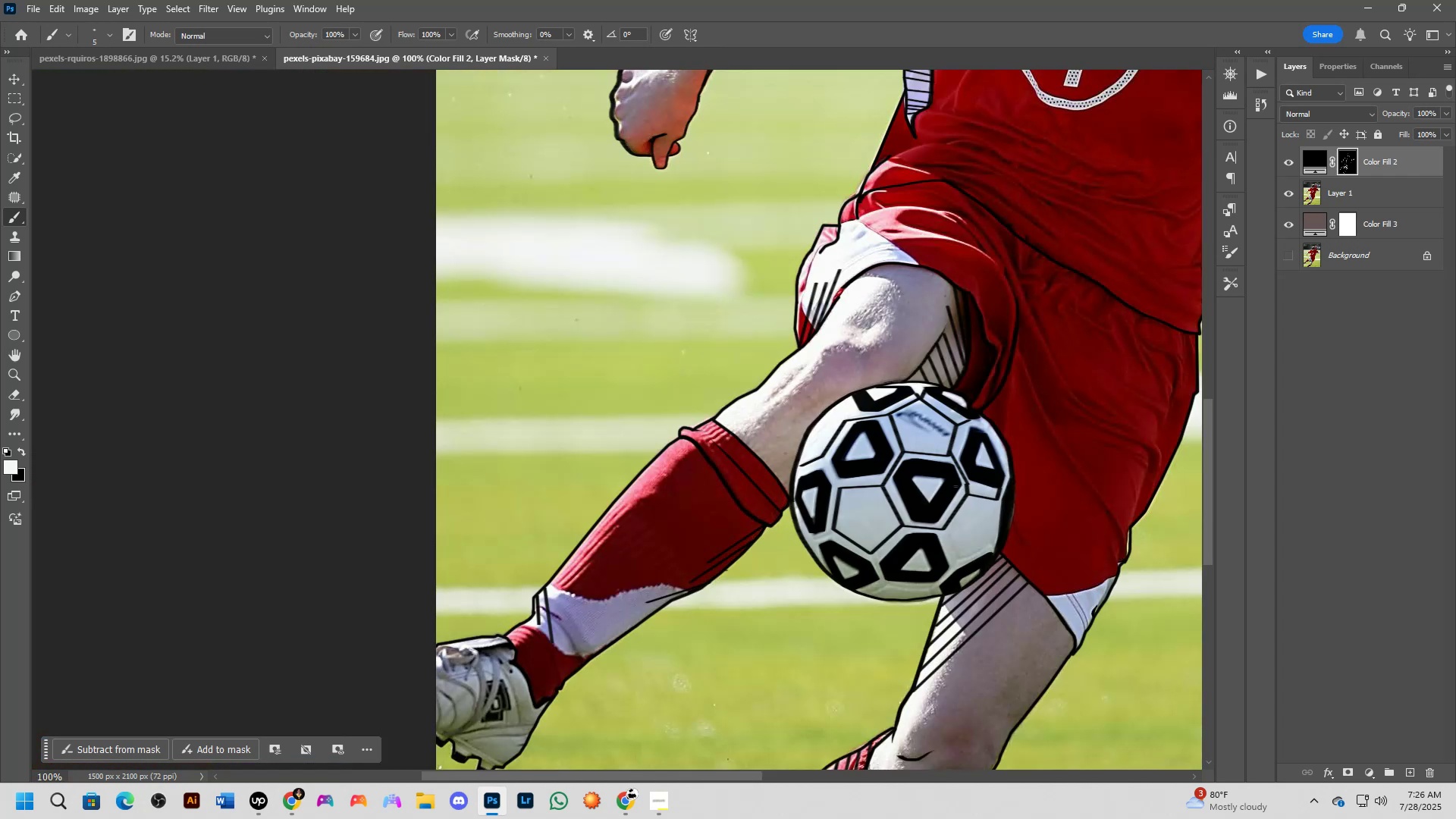 
scroll: coordinate [950, 457], scroll_direction: up, amount: 7.0
 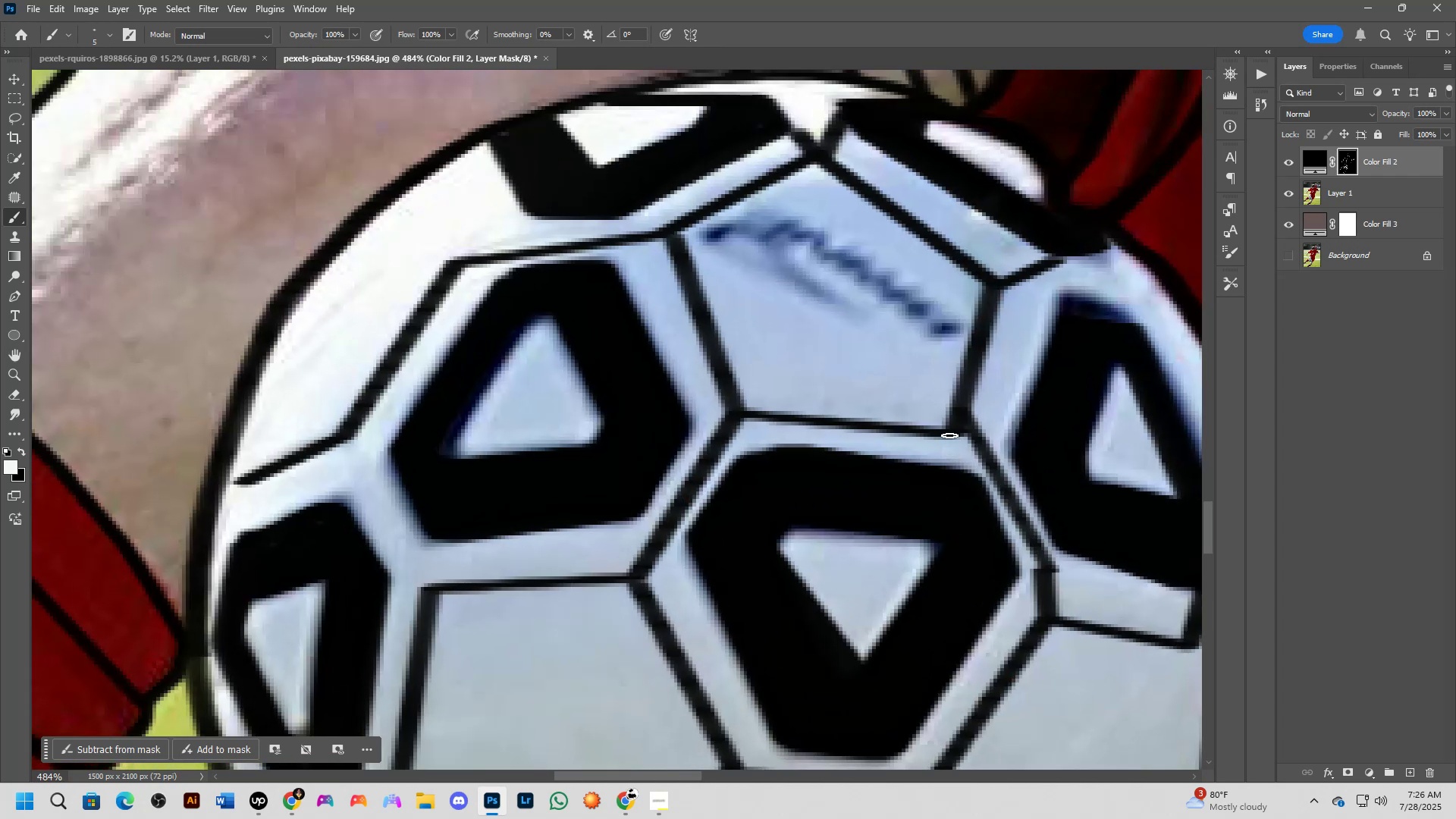 
key(Shift+ShiftLeft)
 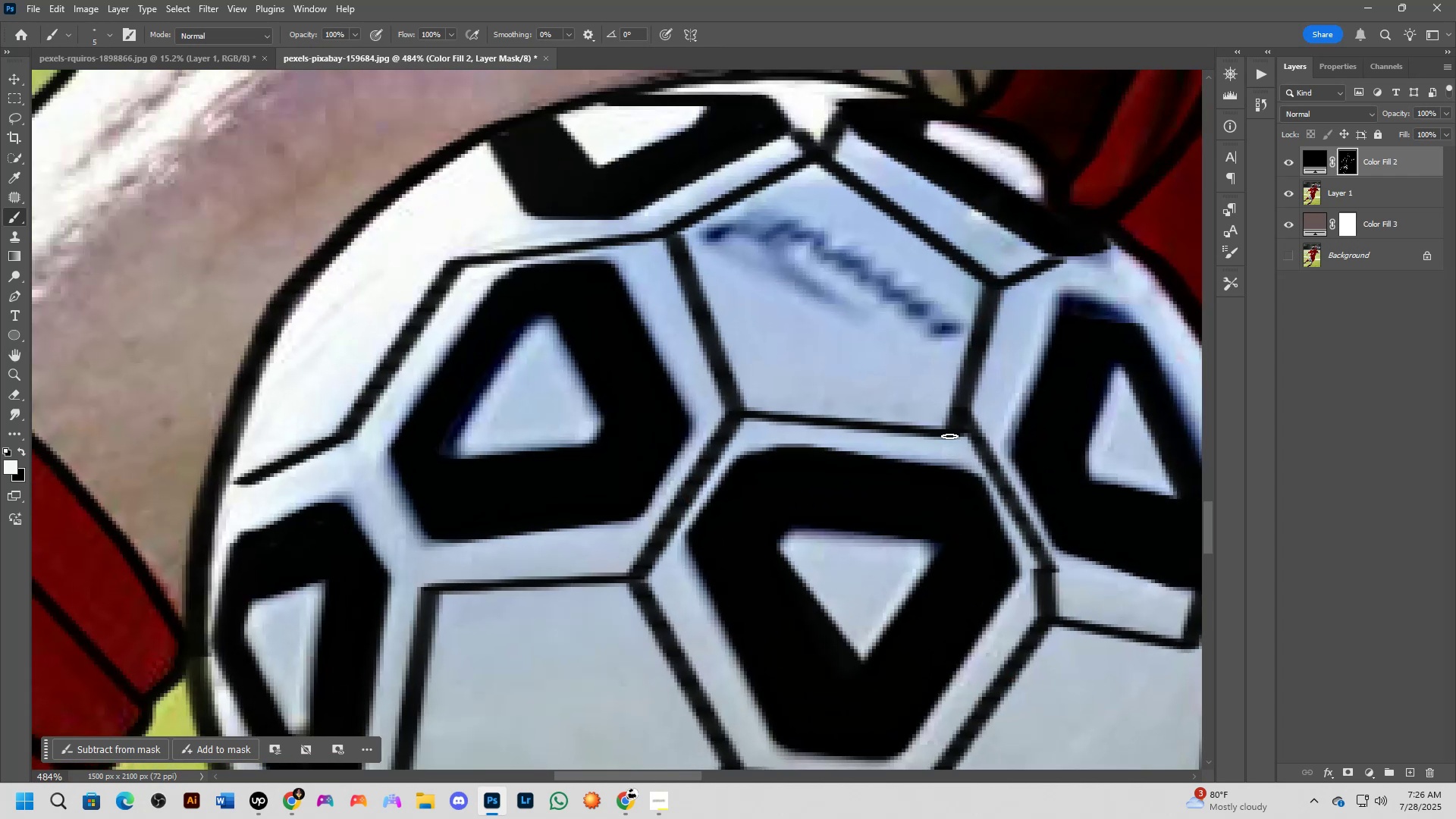 
left_click([949, 435])
 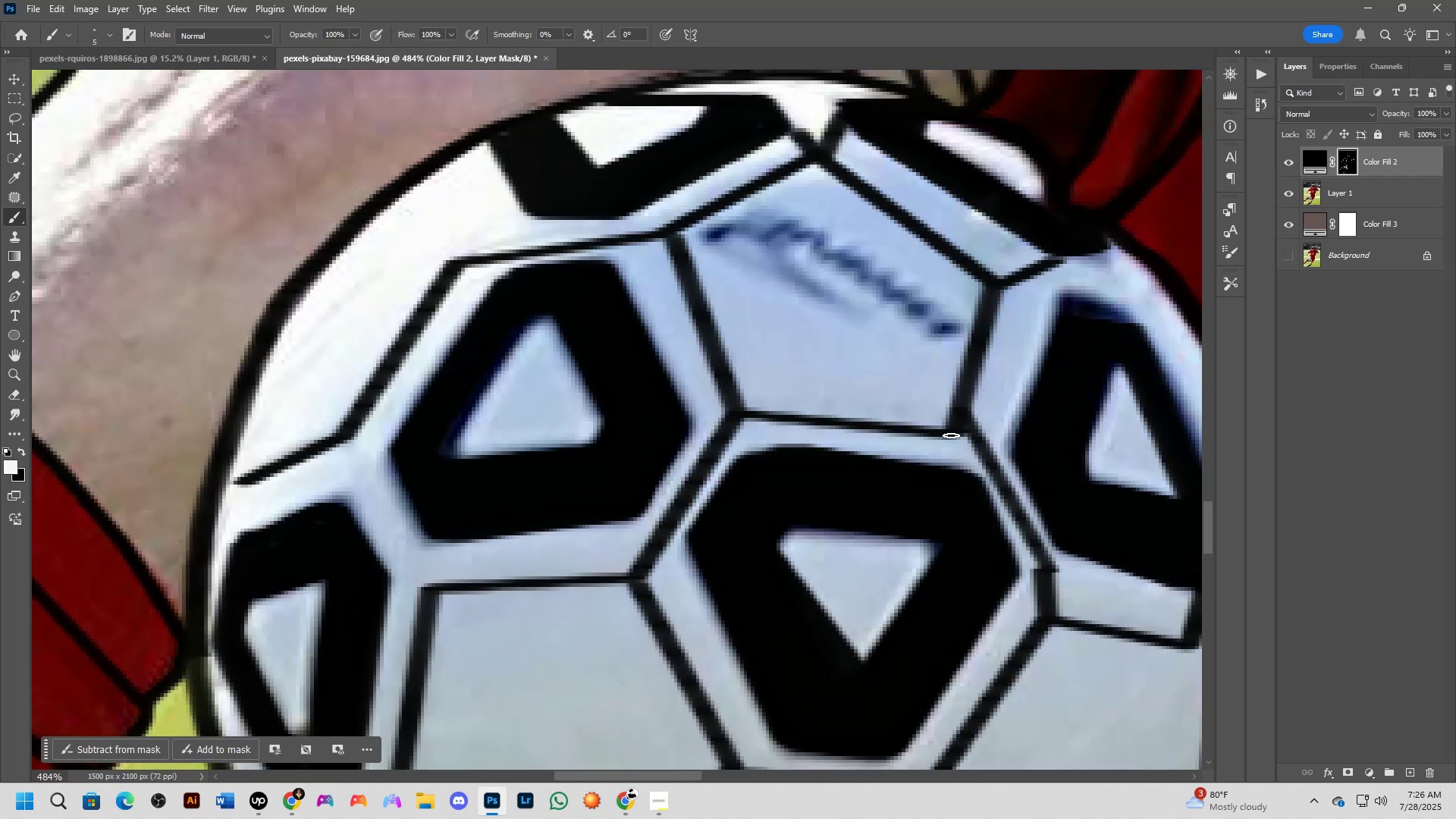 
hold_key(key=ShiftLeft, duration=0.45)
left_click([964, 435])
 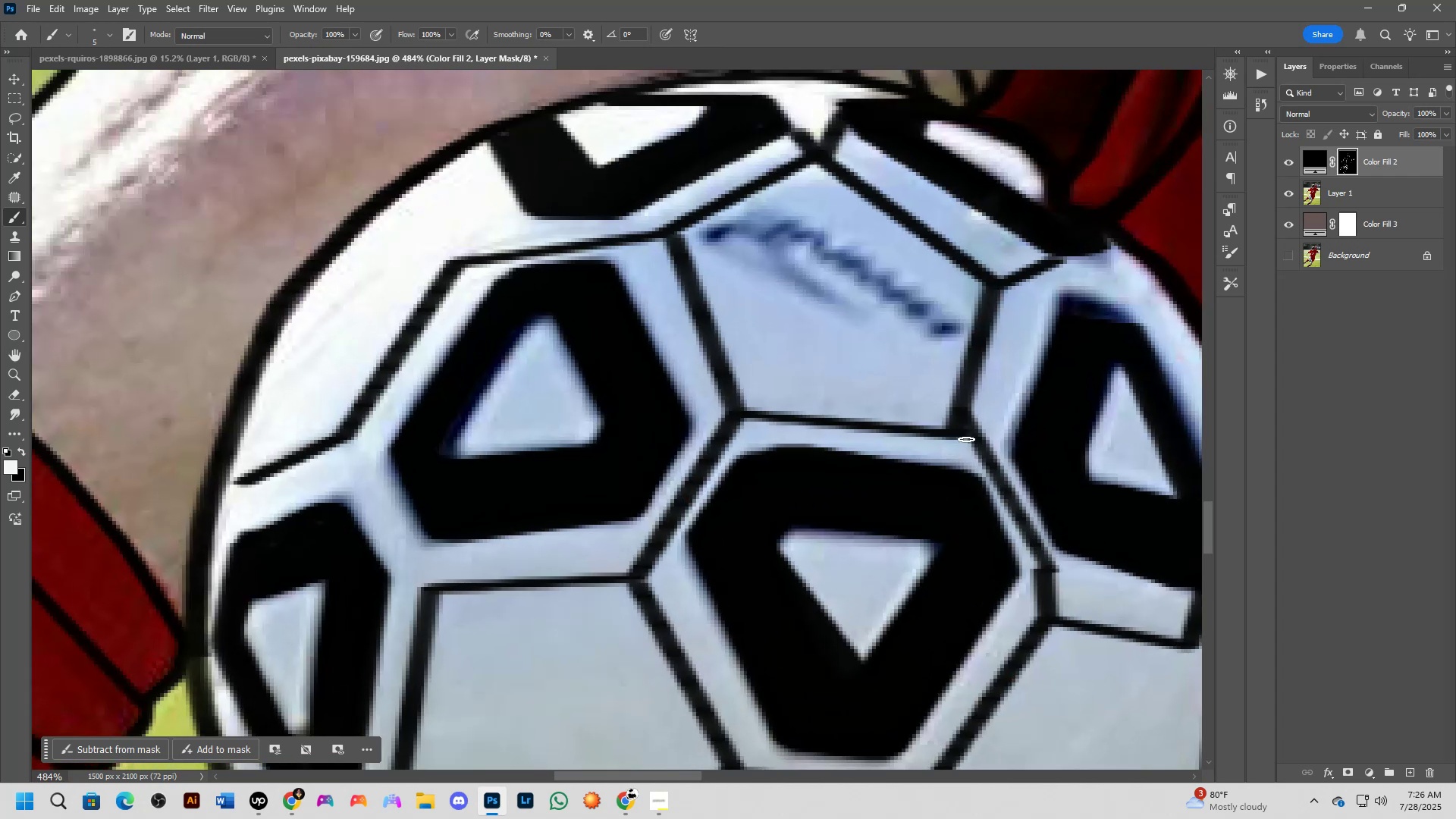 
key(Shift+ShiftLeft)
 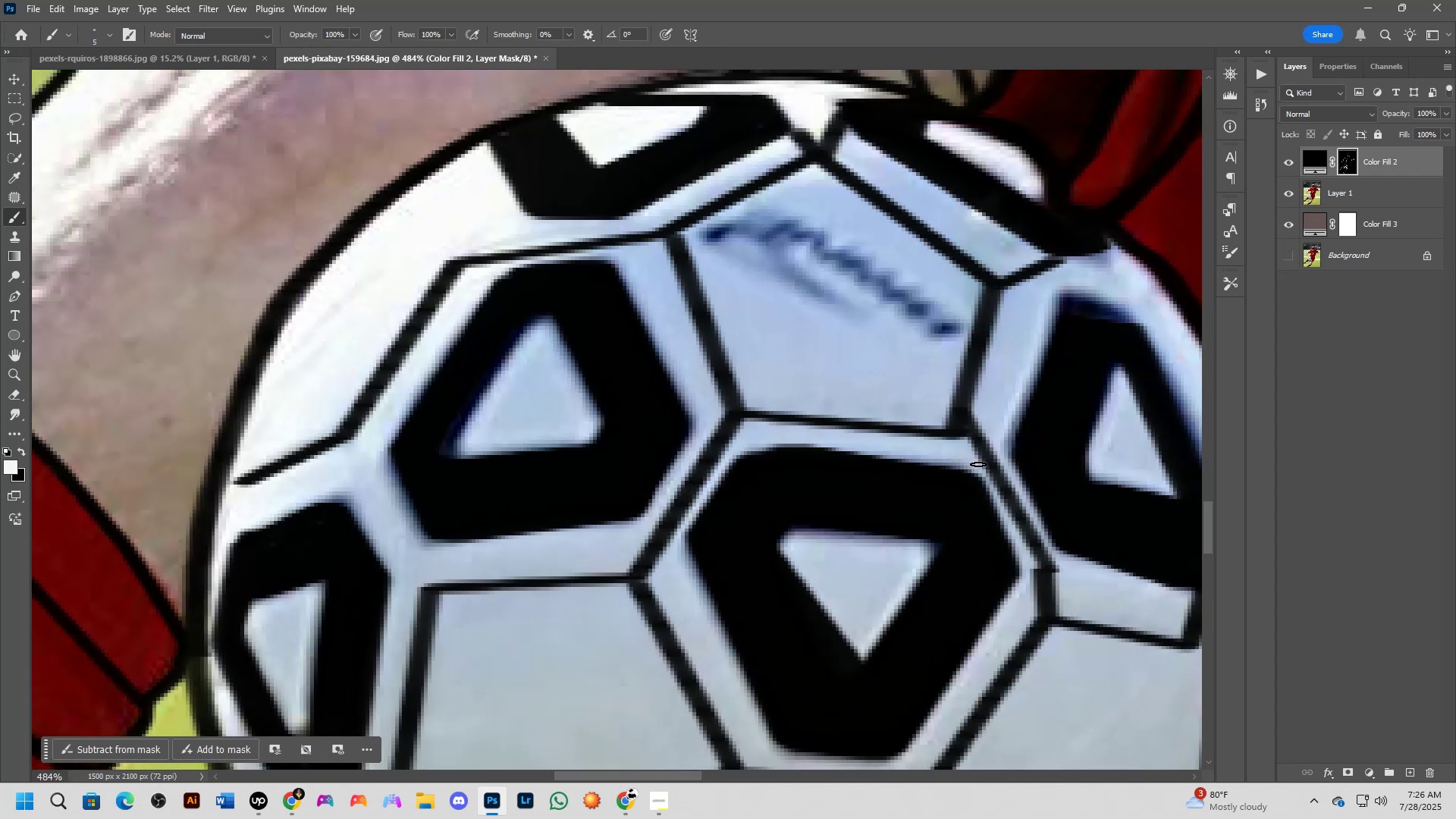 
scroll: coordinate [979, 471], scroll_direction: down, amount: 3.0
 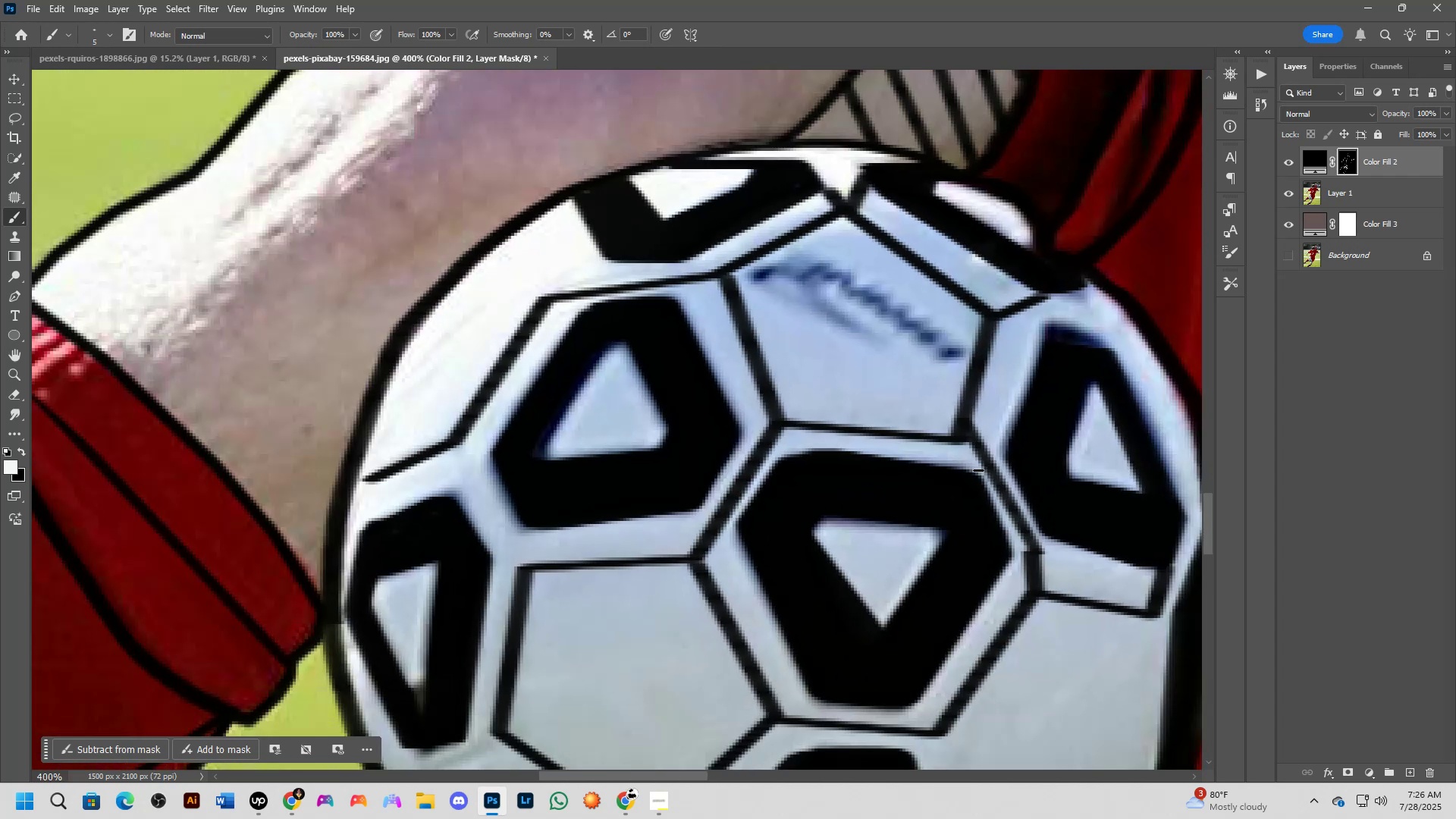 
key(Shift+ShiftLeft)
 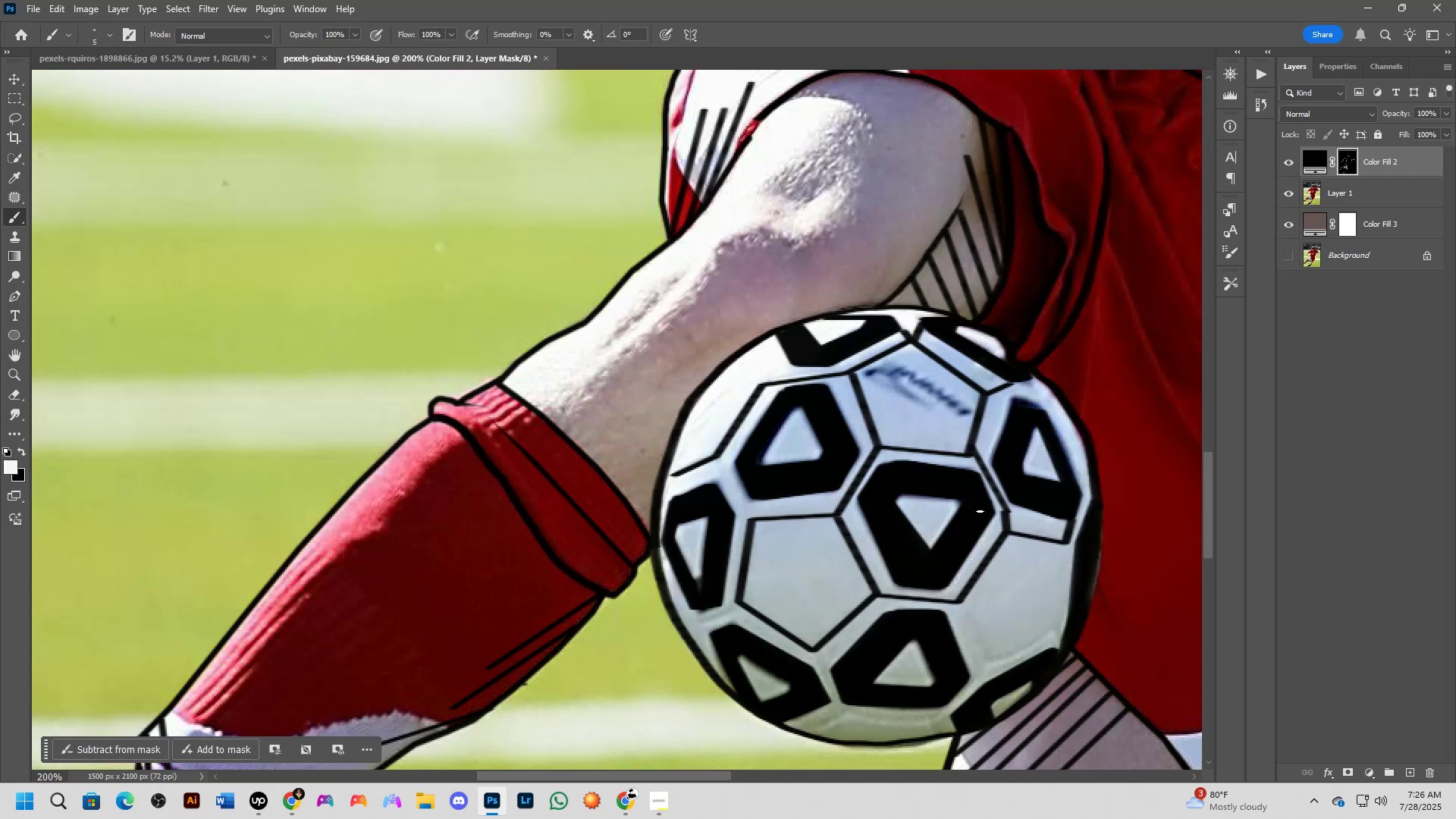 
hold_key(key=Space, duration=0.57)
 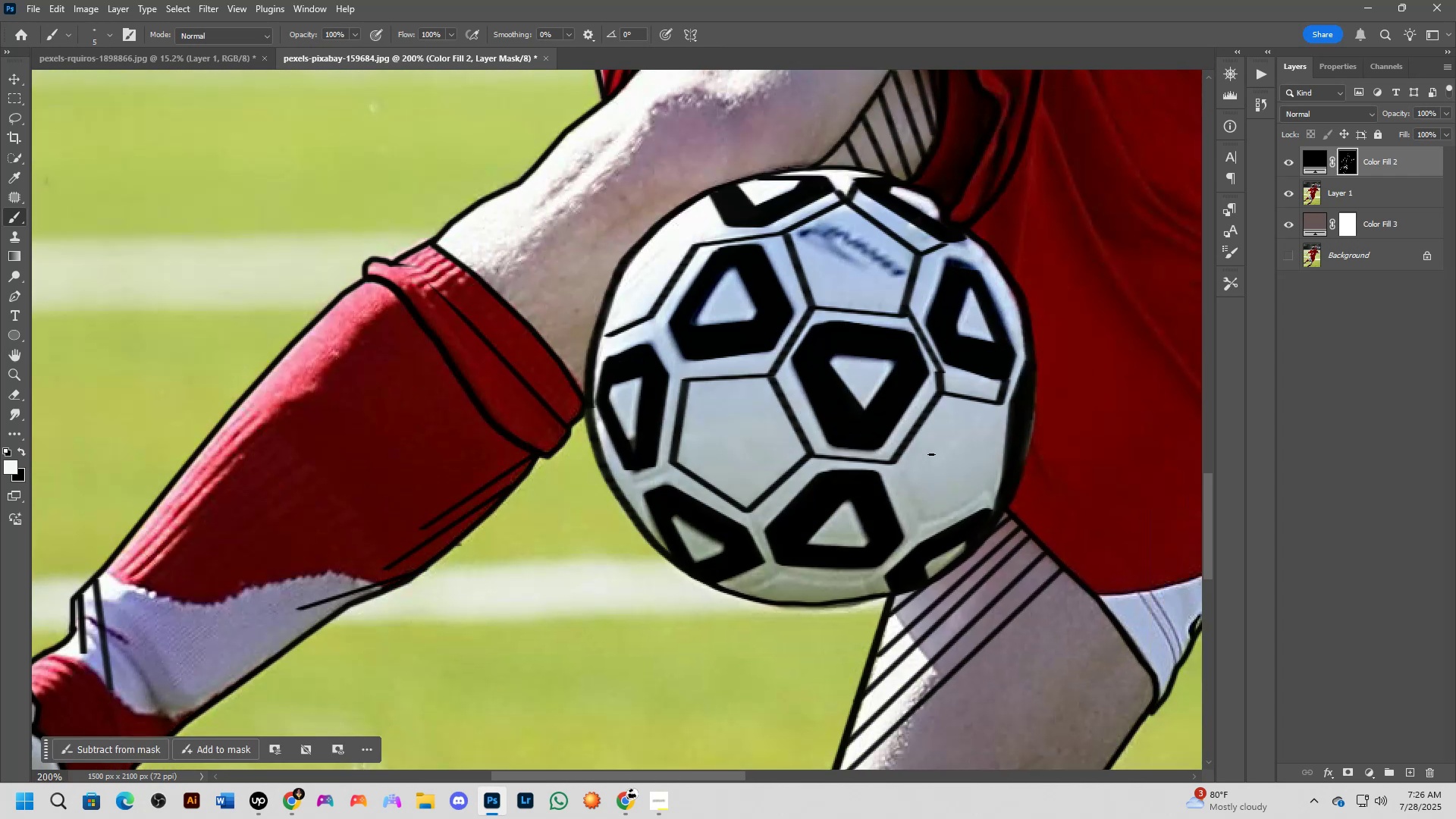 
left_click_drag(start_coordinate=[975, 553], to_coordinate=[909, 413])
 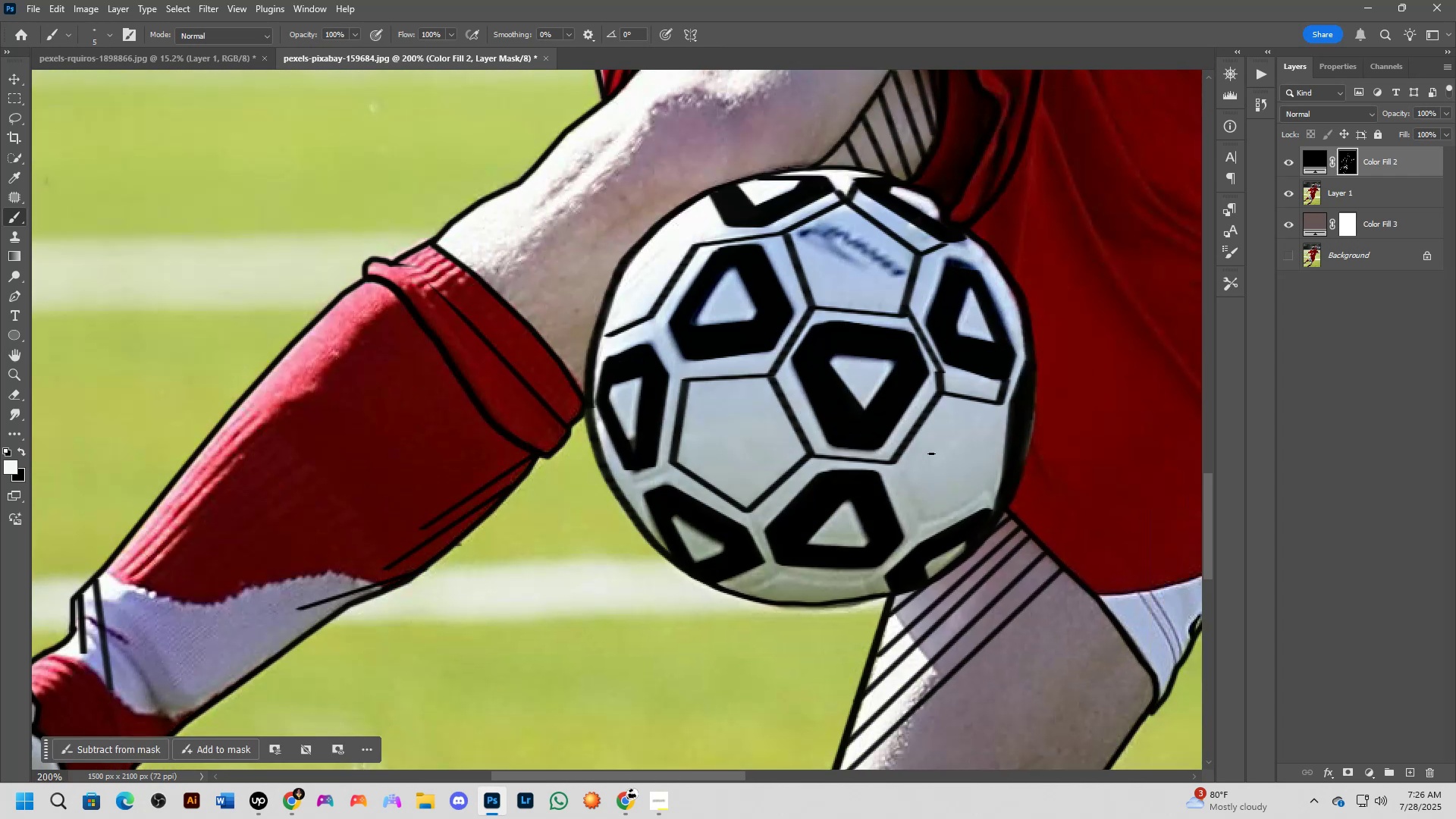 
scroll: coordinate [886, 476], scroll_direction: up, amount: 3.0
 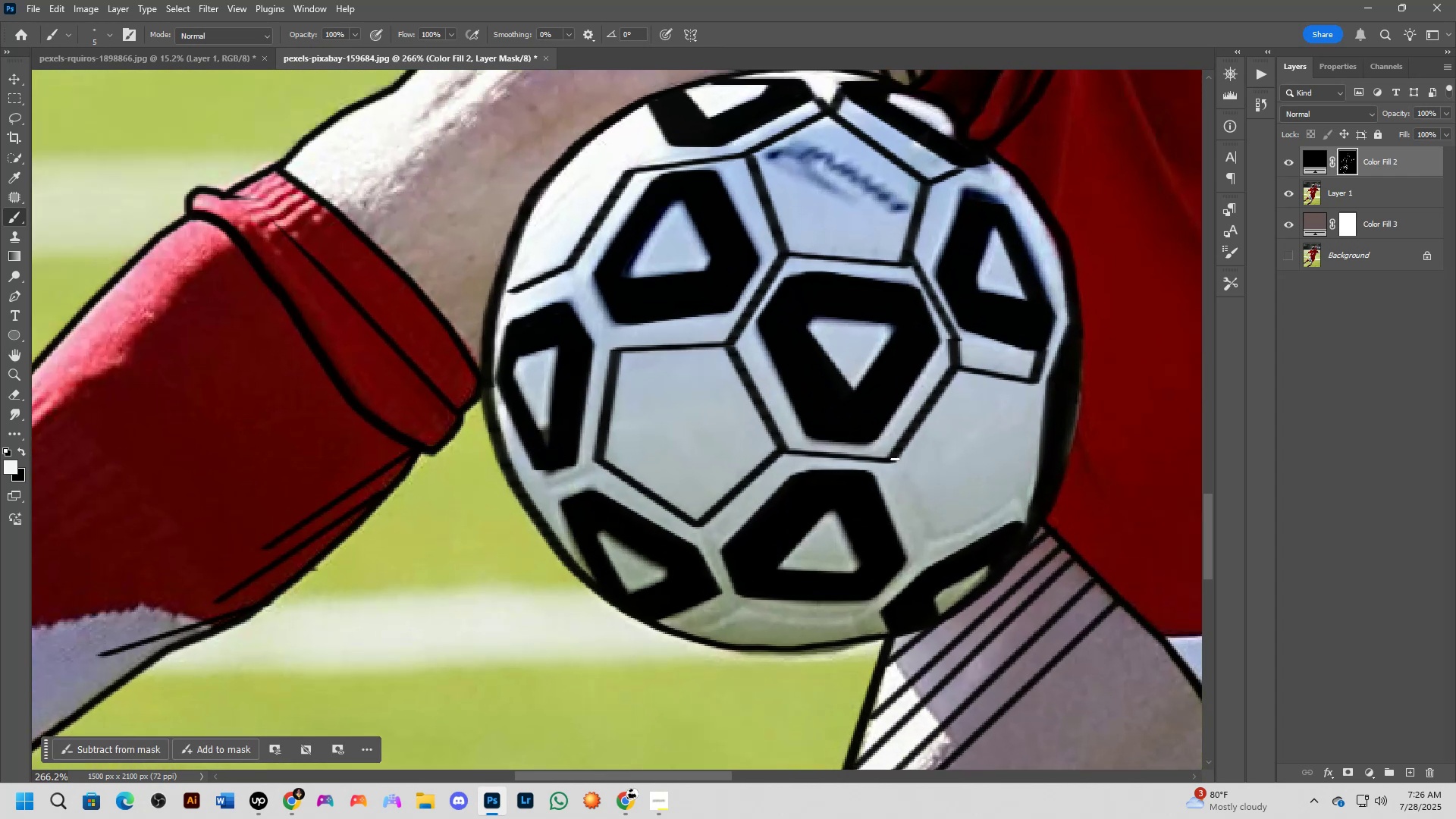 
left_click([893, 460])
 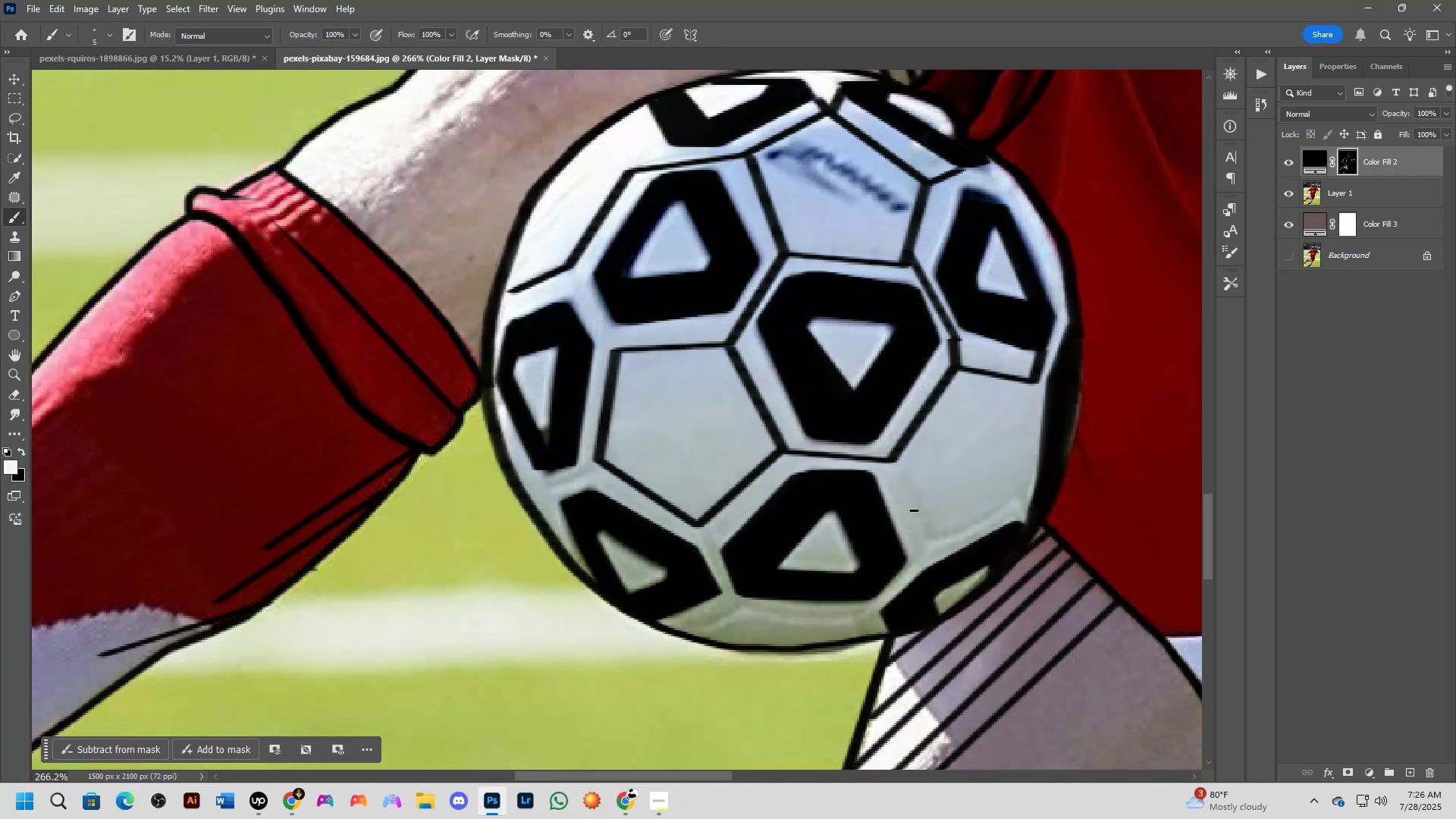 
hold_key(key=ShiftLeft, duration=0.51)
left_click([928, 541])
 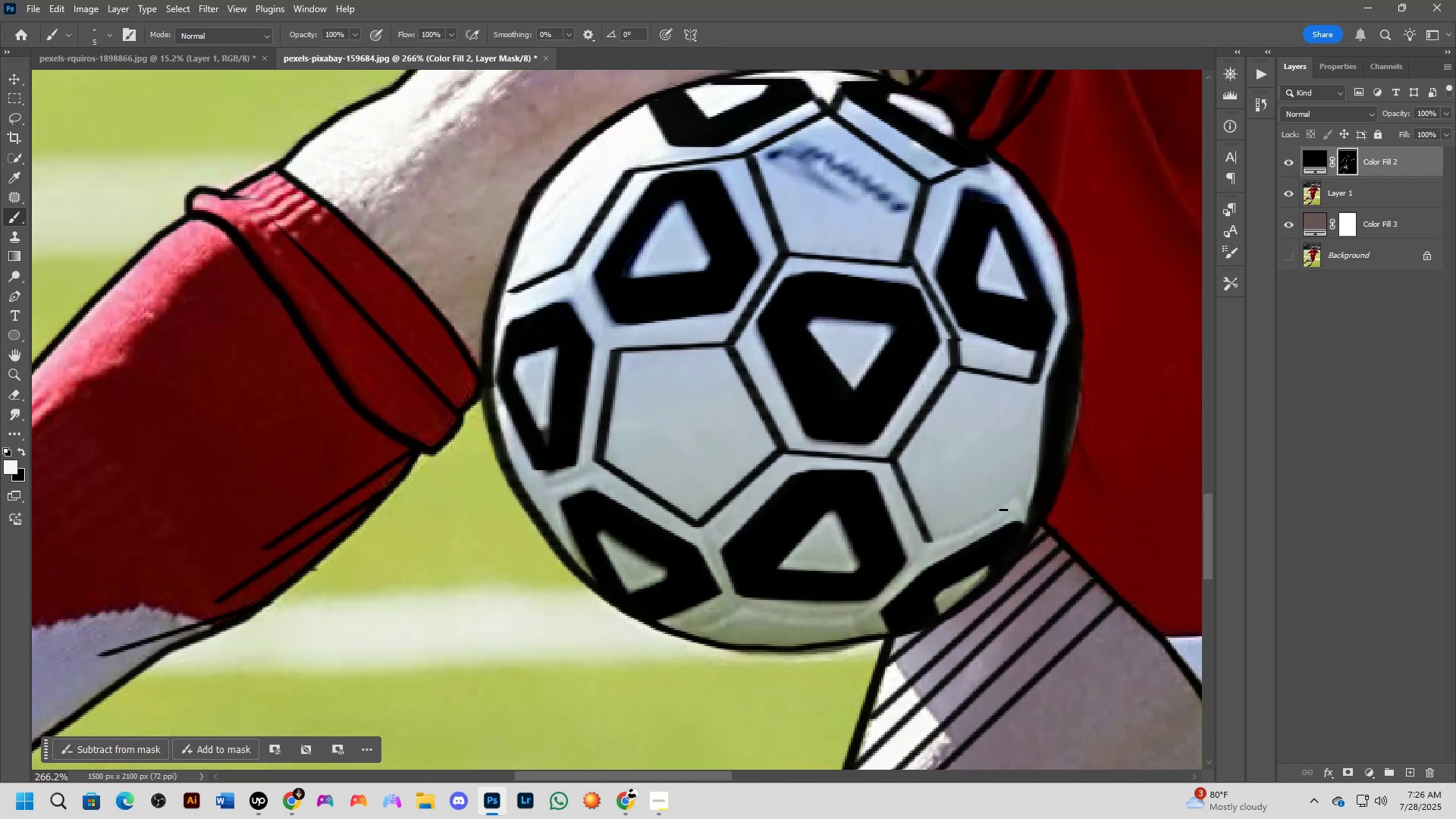 
hold_key(key=ShiftLeft, duration=0.62)
left_click([1018, 494])
 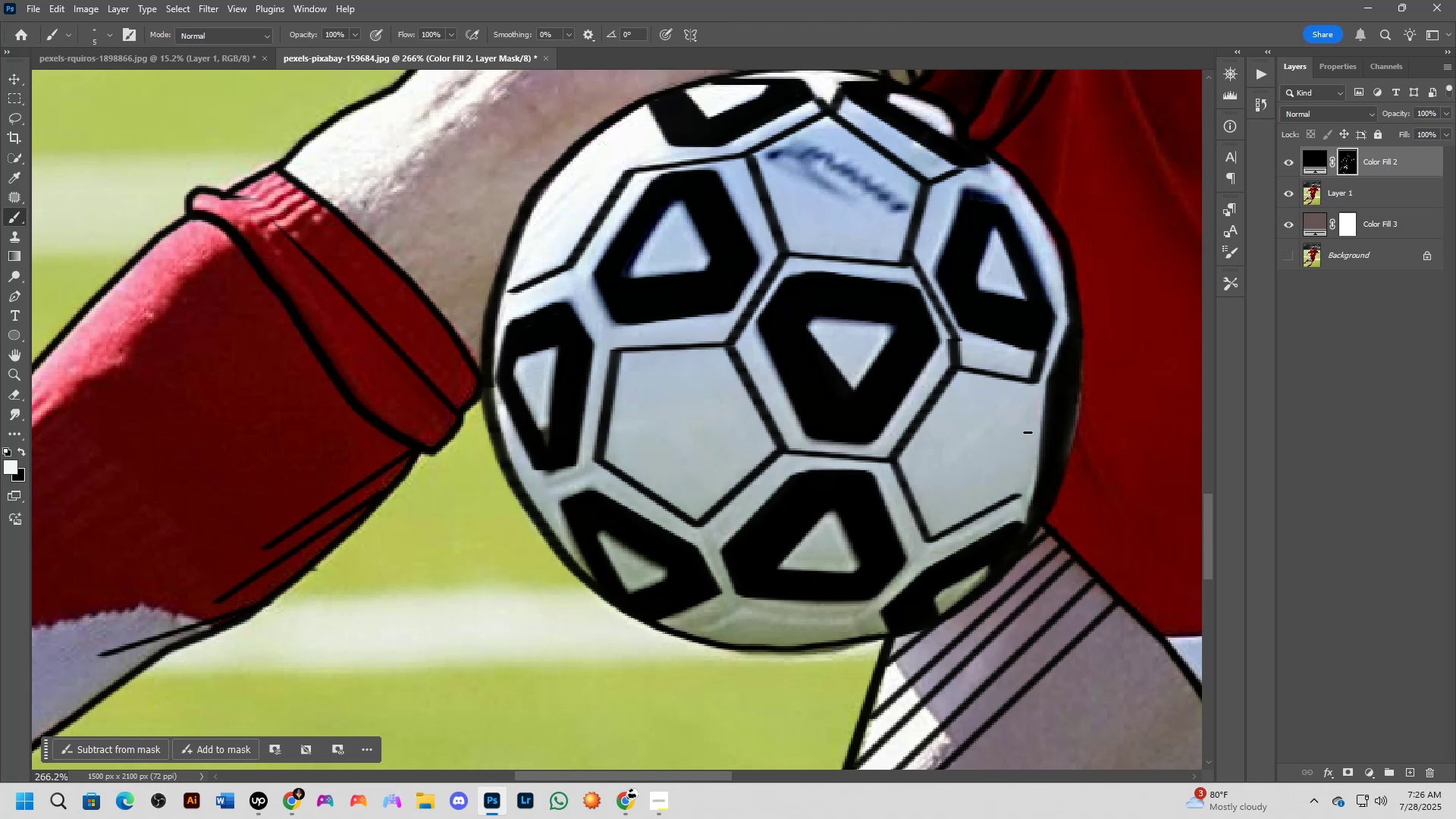 
hold_key(key=ShiftLeft, duration=0.84)
left_click([1035, 382])
 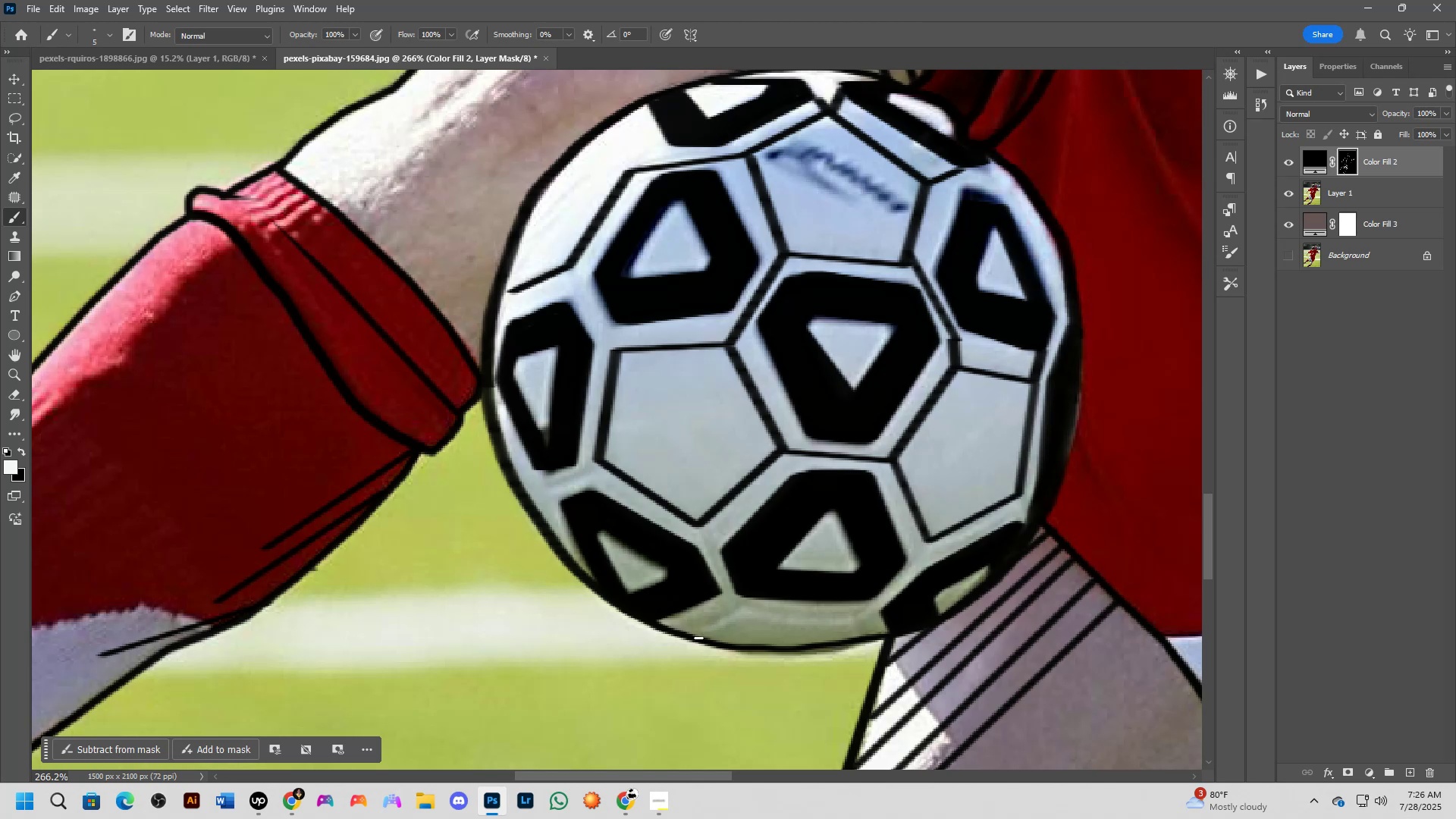 
hold_key(key=ShiftLeft, duration=0.37)
left_click([744, 609])
 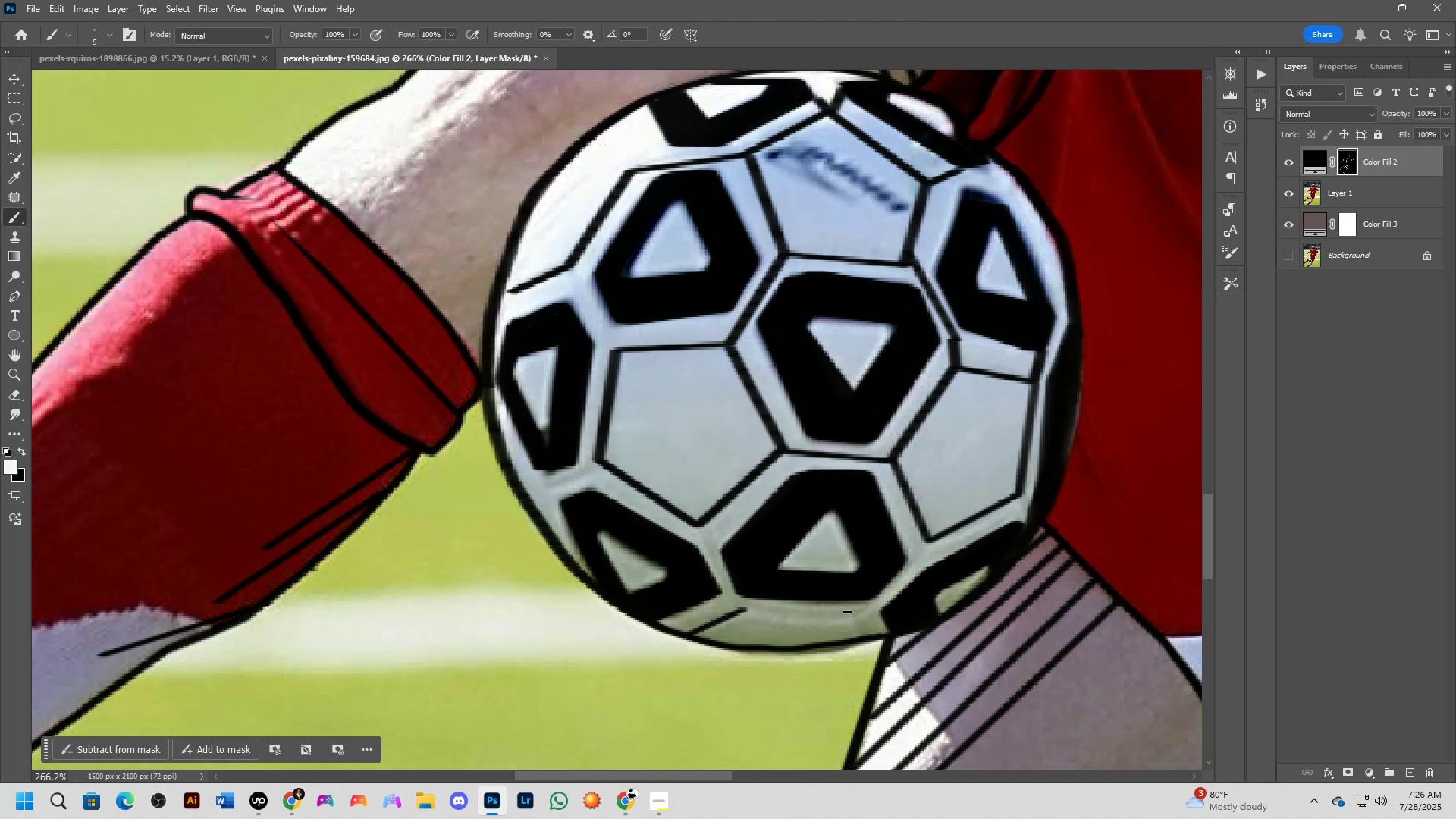 
hold_key(key=ShiftLeft, duration=0.45)
left_click([851, 620])
 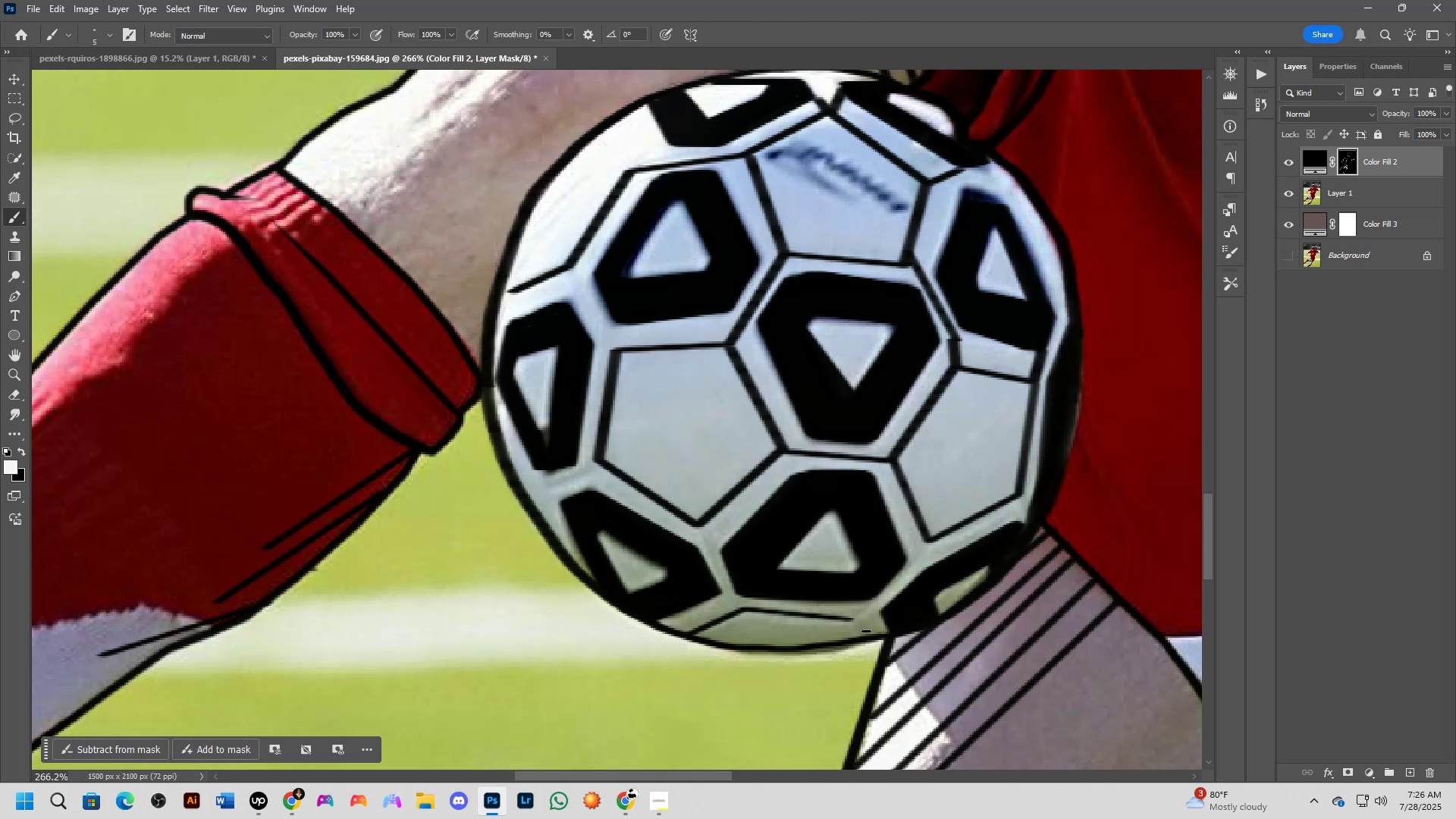 
hold_key(key=ShiftLeft, duration=0.5)
left_click([866, 636])
 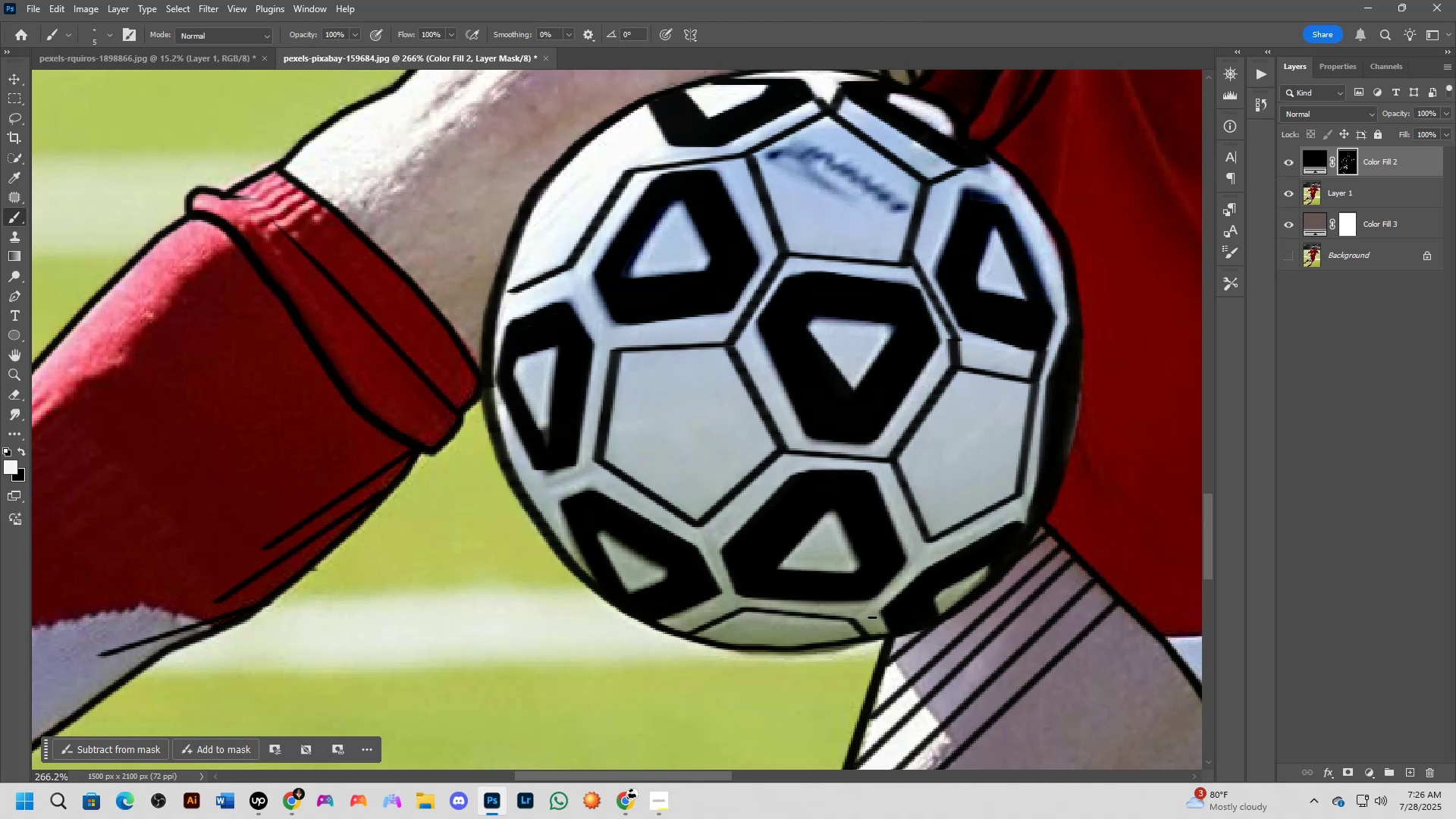 
scroll: coordinate [909, 584], scroll_direction: up, amount: 6.0
 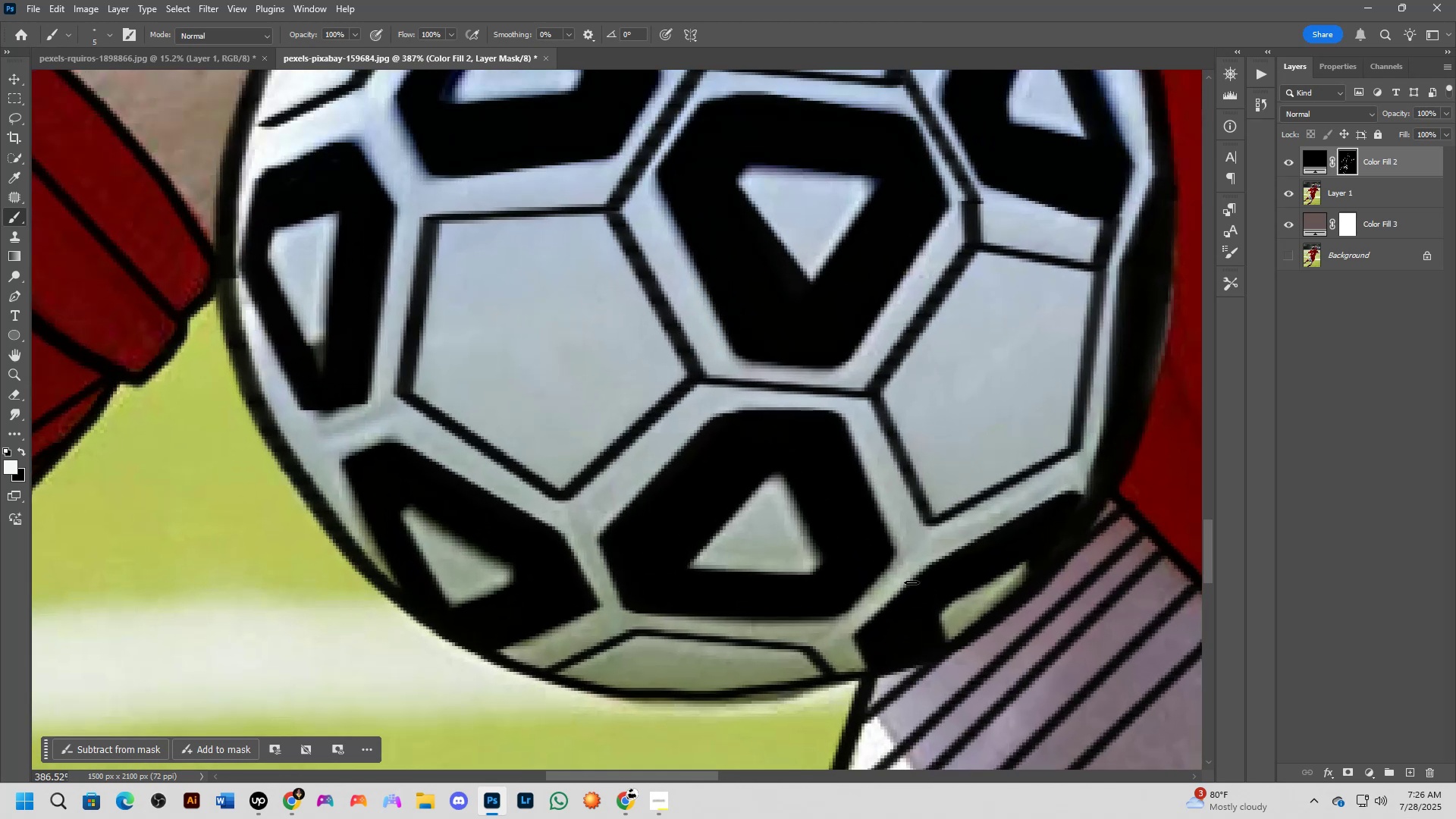 
hold_key(key=Space, duration=0.62)
 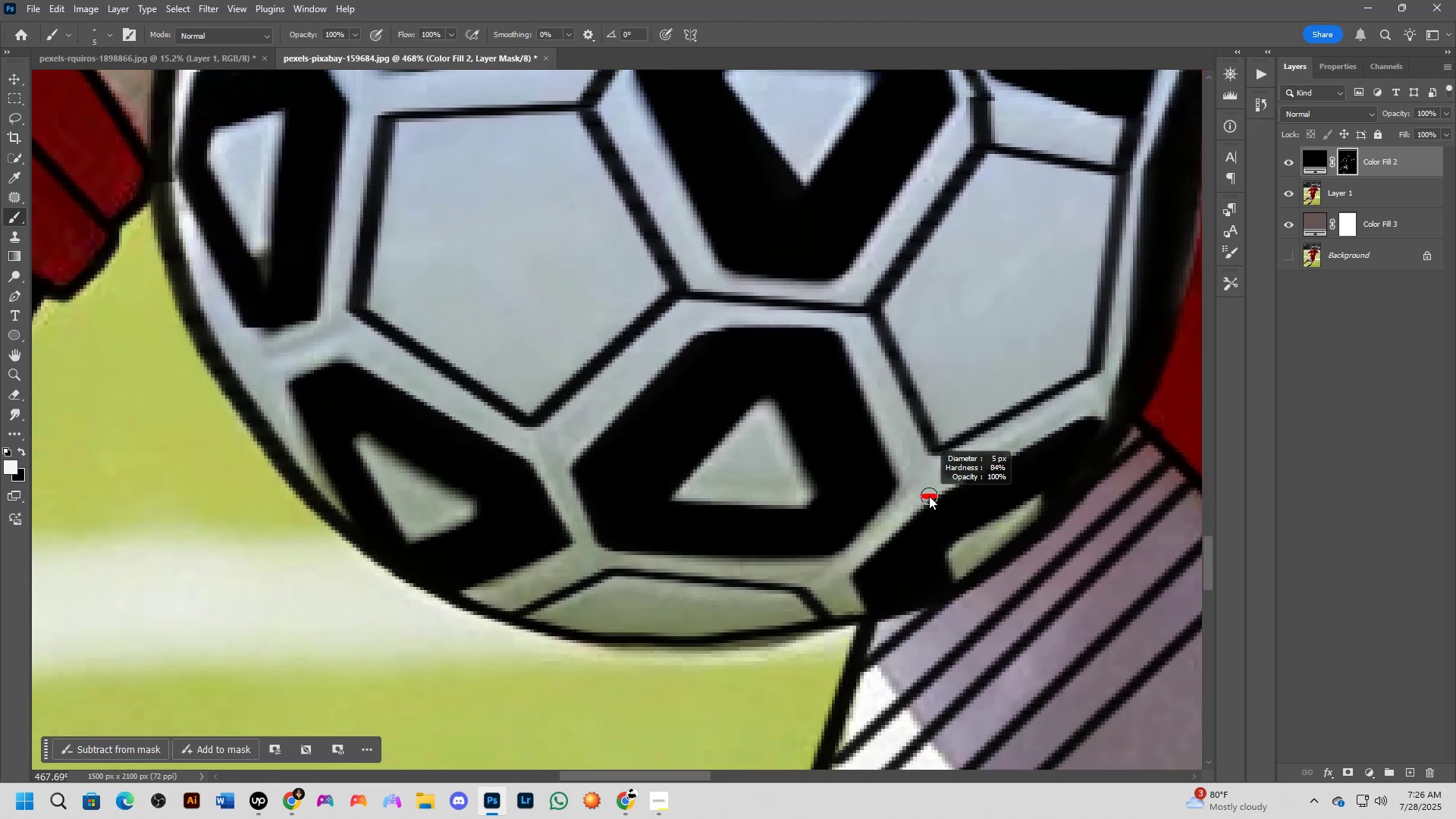 
left_click_drag(start_coordinate=[908, 584], to_coordinate=[911, 518])
 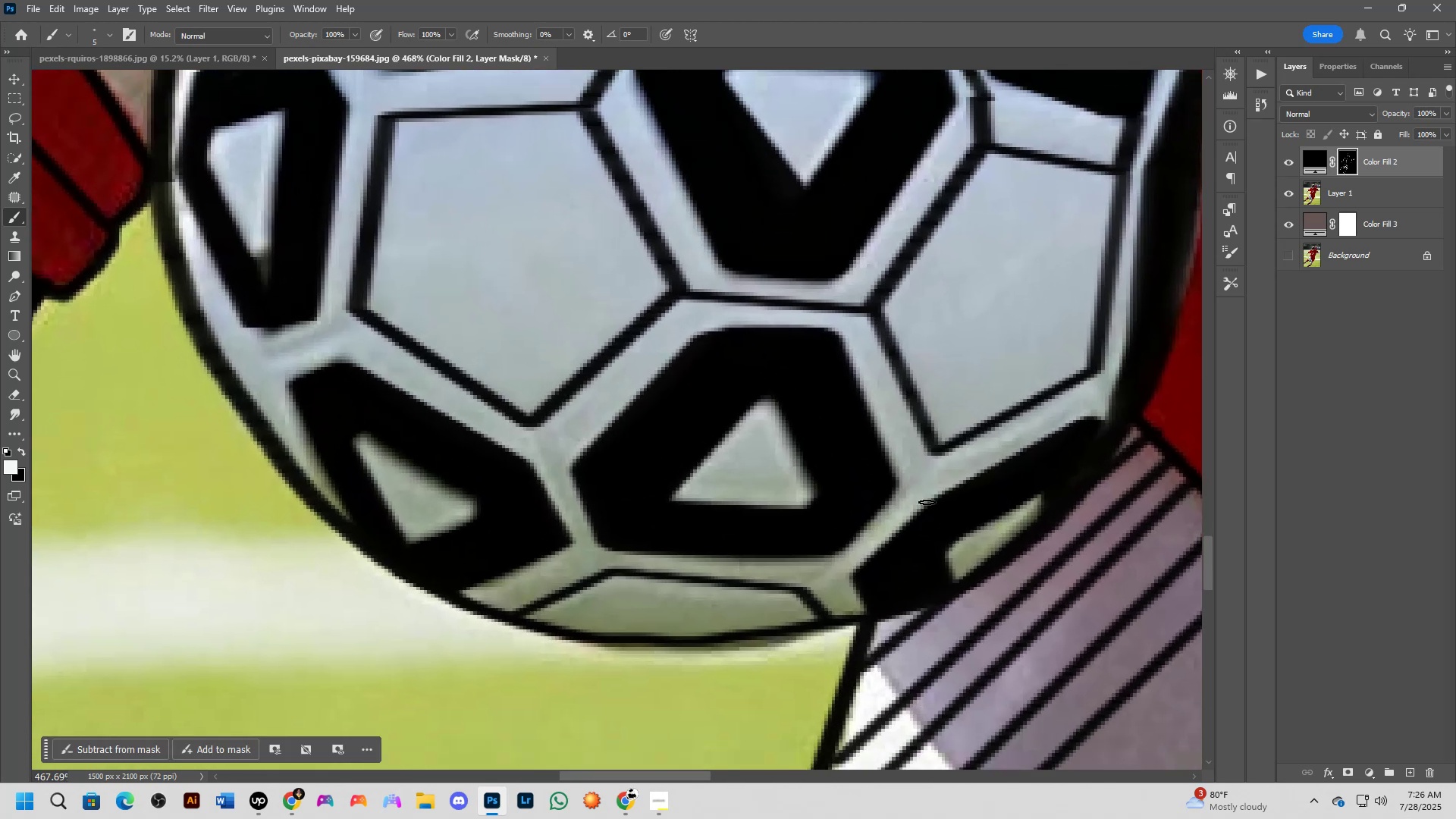 
hold_key(key=AltLeft, duration=1.11)
 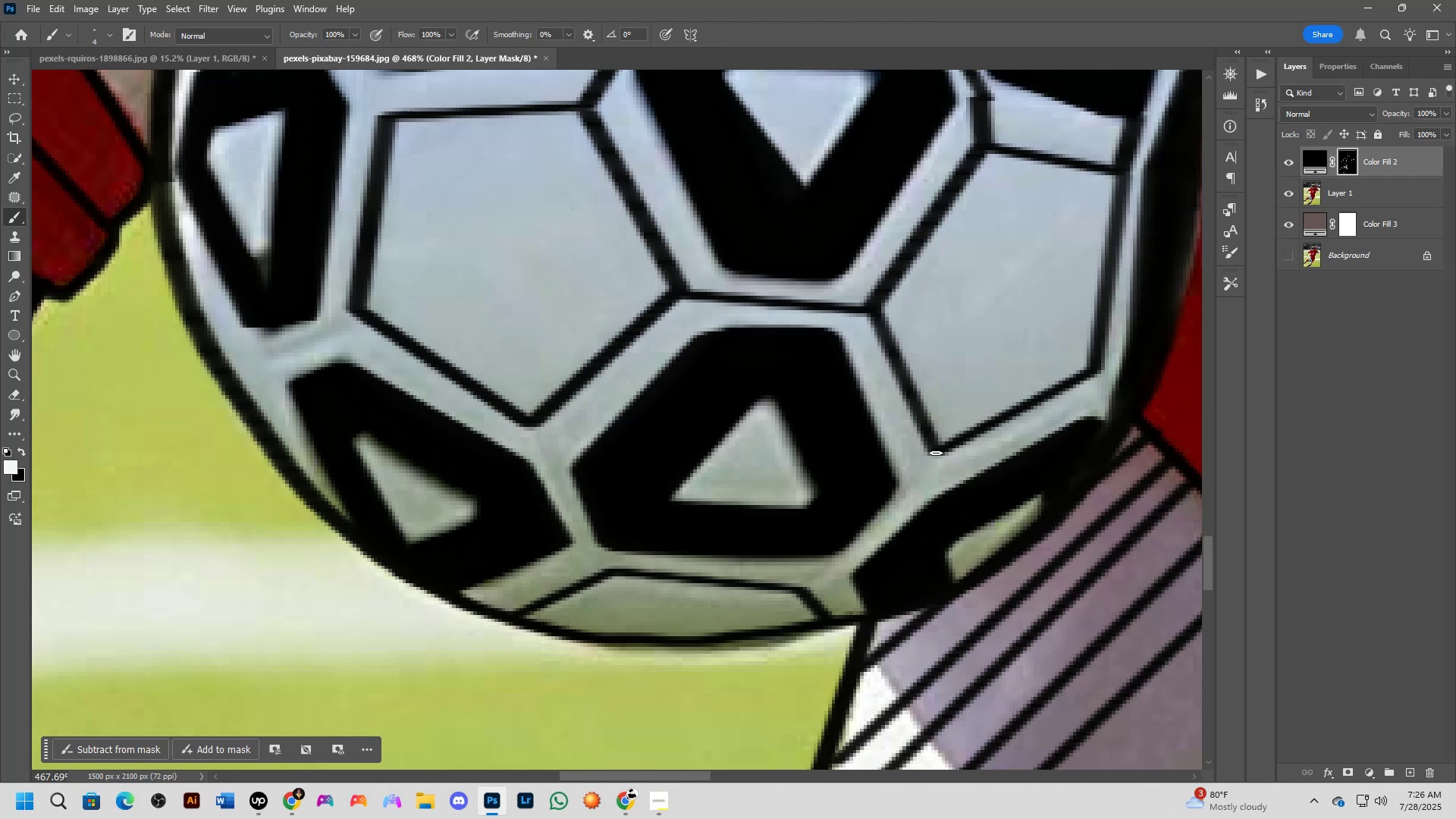 
left_click([936, 453])
 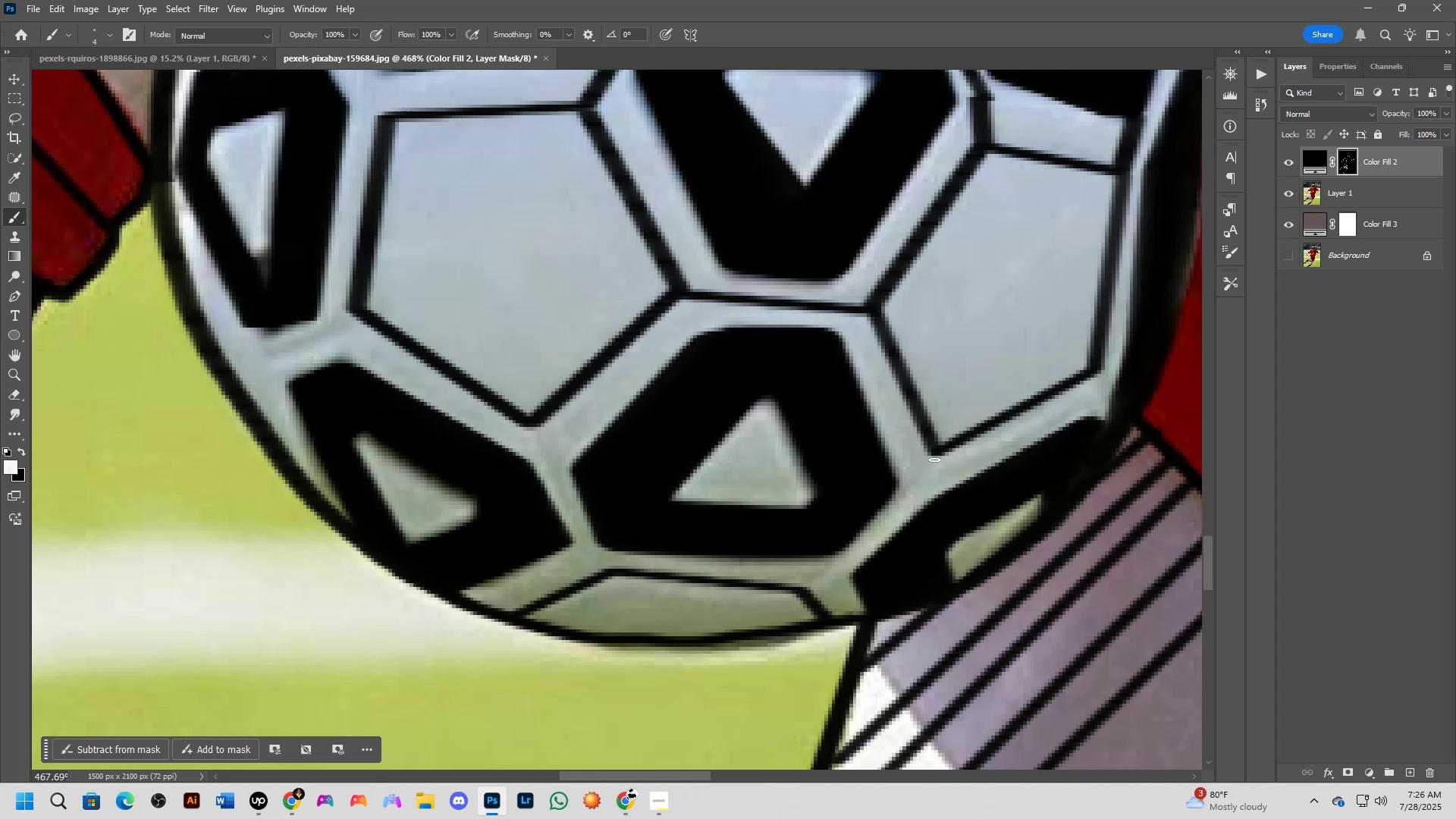 
hold_key(key=ShiftLeft, duration=0.68)
left_click([916, 495])
 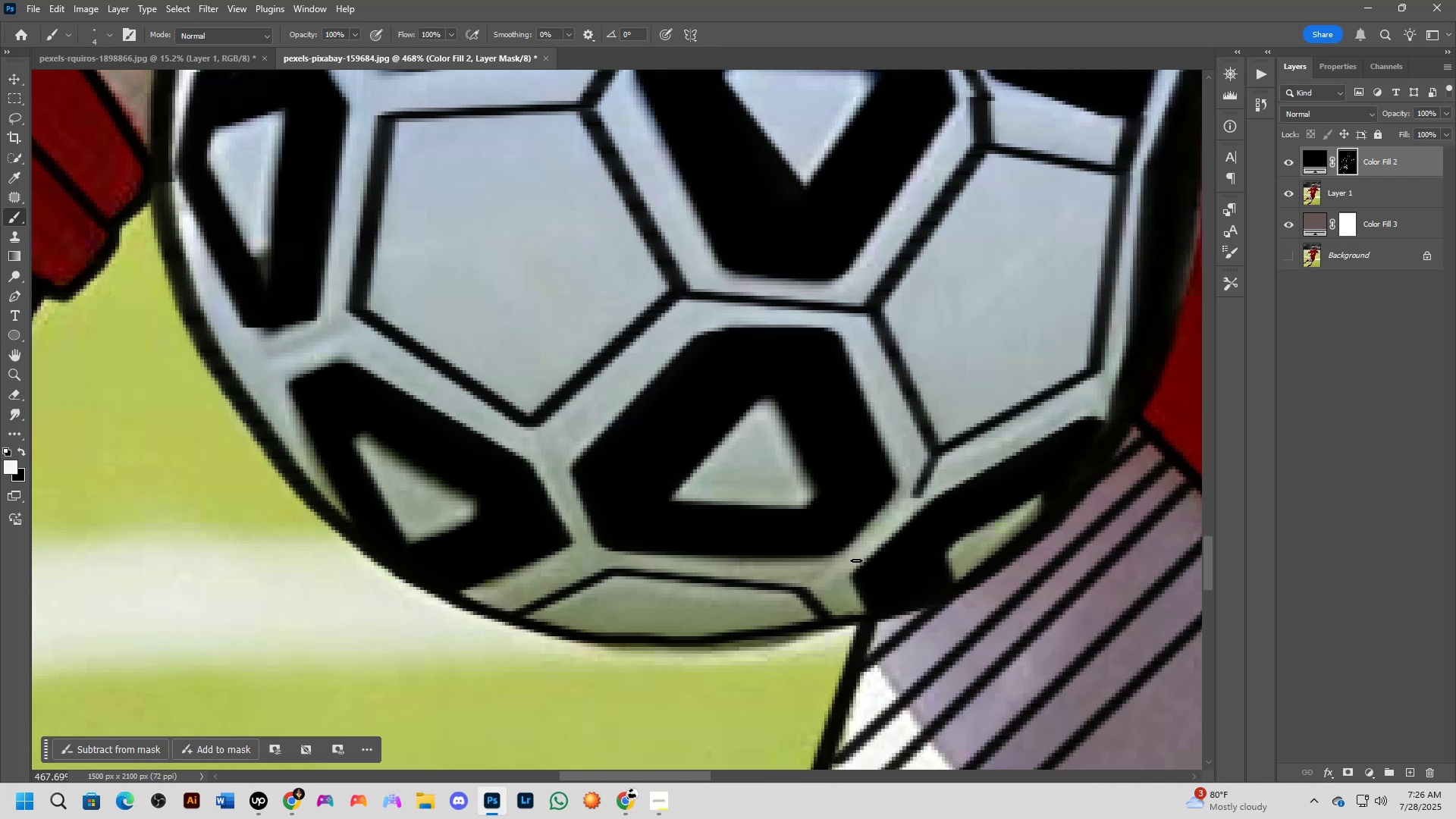 
hold_key(key=ShiftLeft, duration=1.11)
left_click([803, 595])
 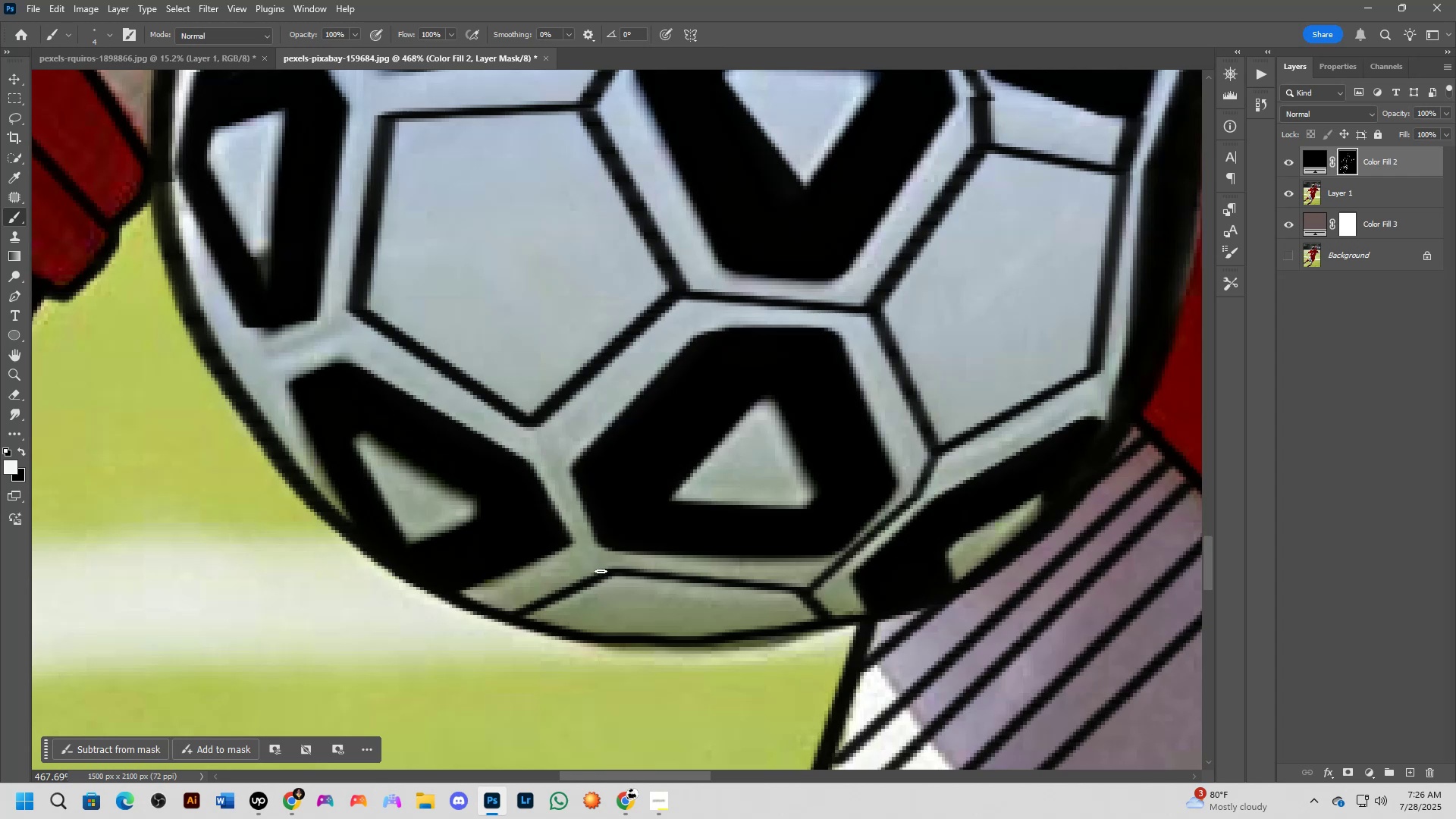 
left_click([598, 577])
 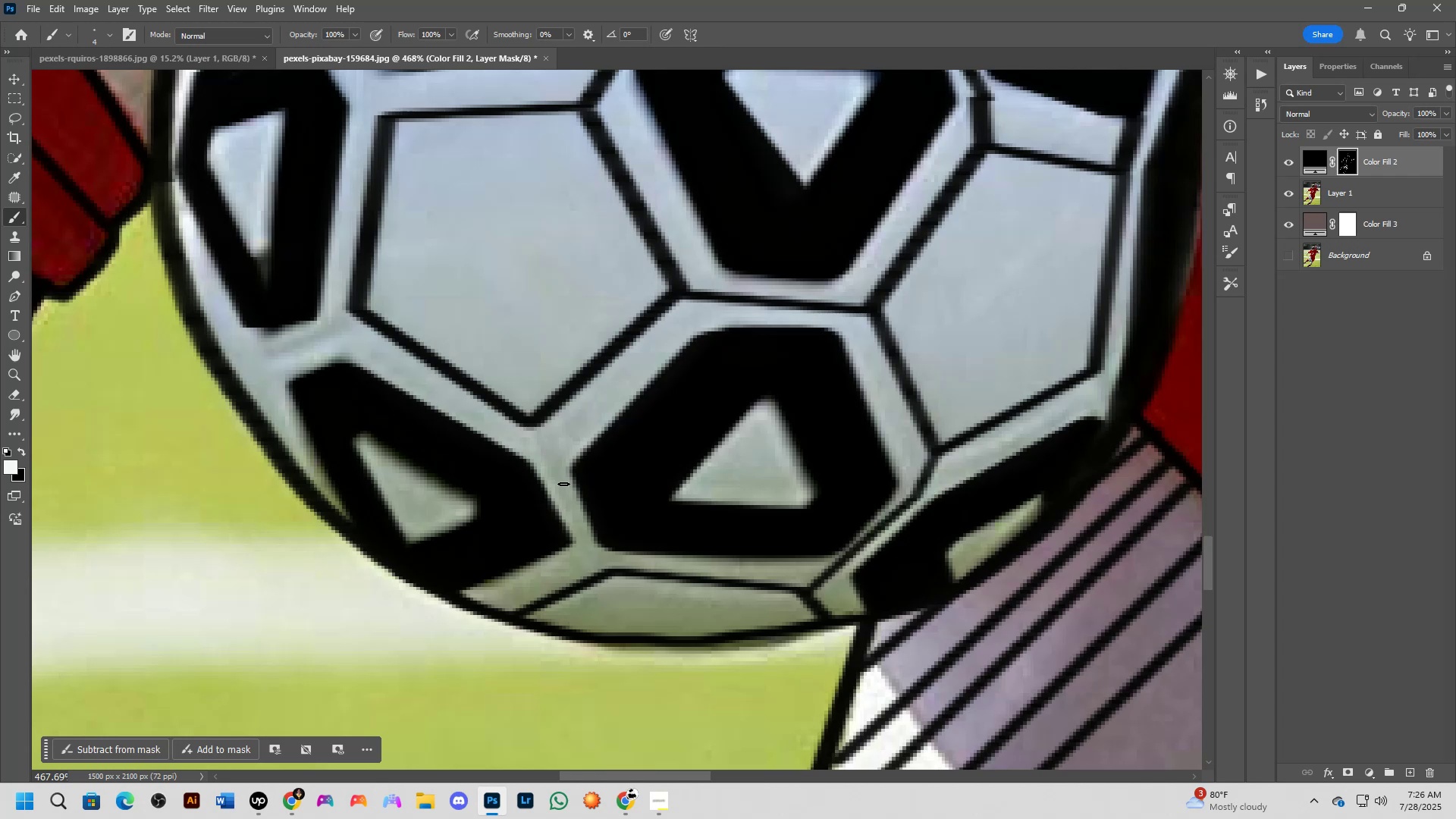 
hold_key(key=ShiftLeft, duration=1.52)
 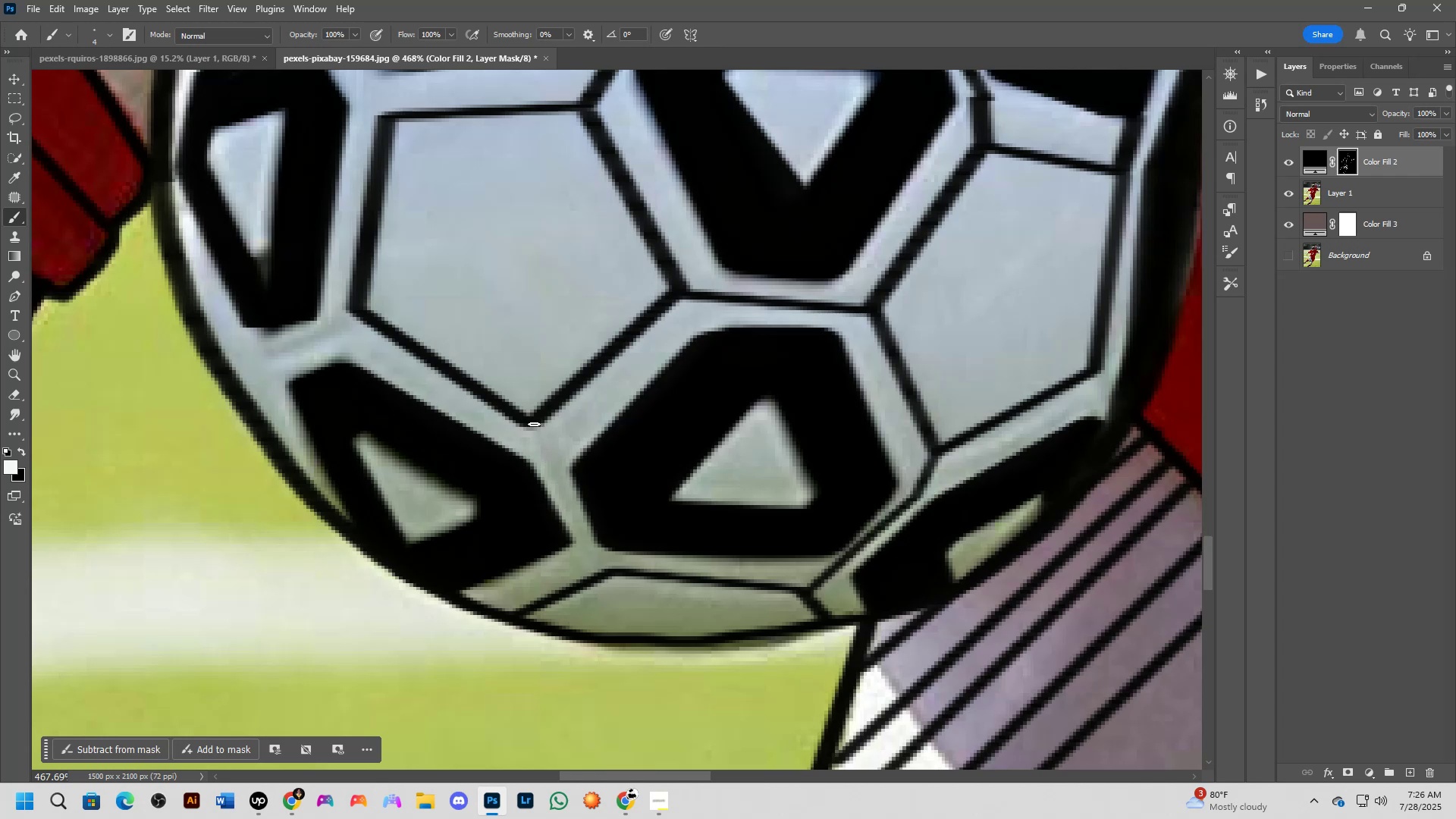 
hold_key(key=ShiftLeft, duration=0.93)
left_click([532, 425])
 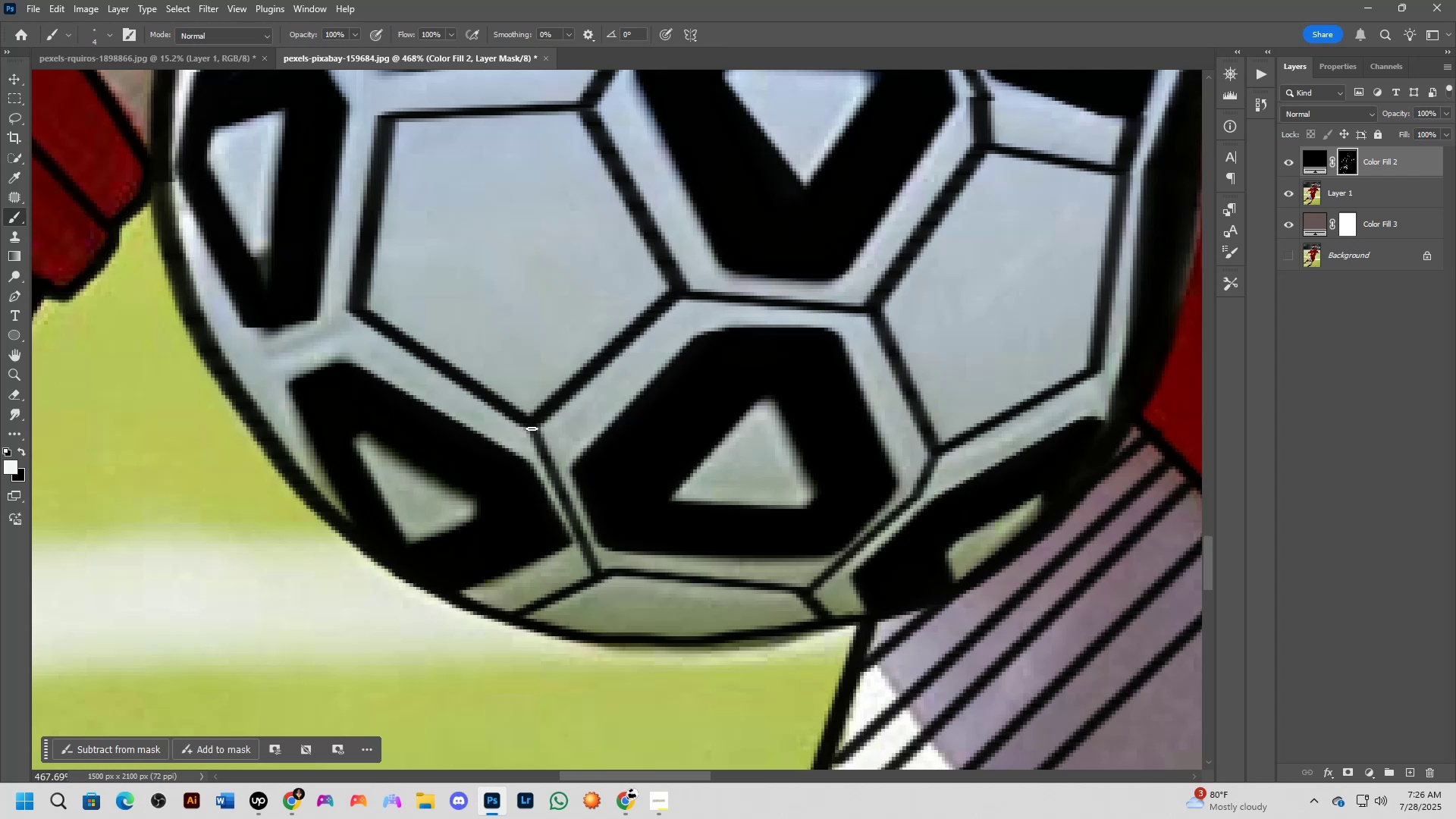 
key(Shift+ShiftLeft)
 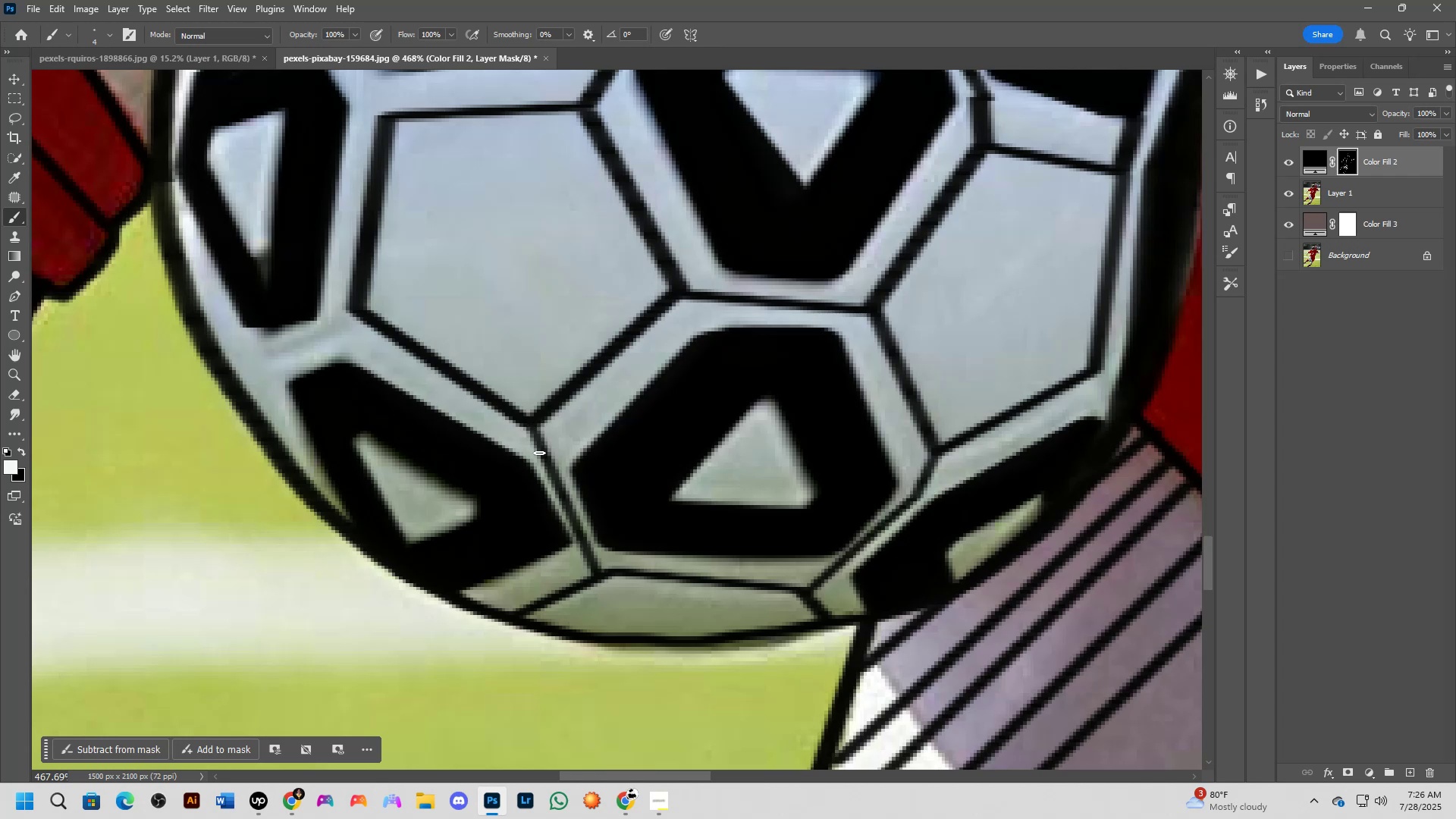 
scroll: coordinate [544, 474], scroll_direction: down, amount: 3.0
 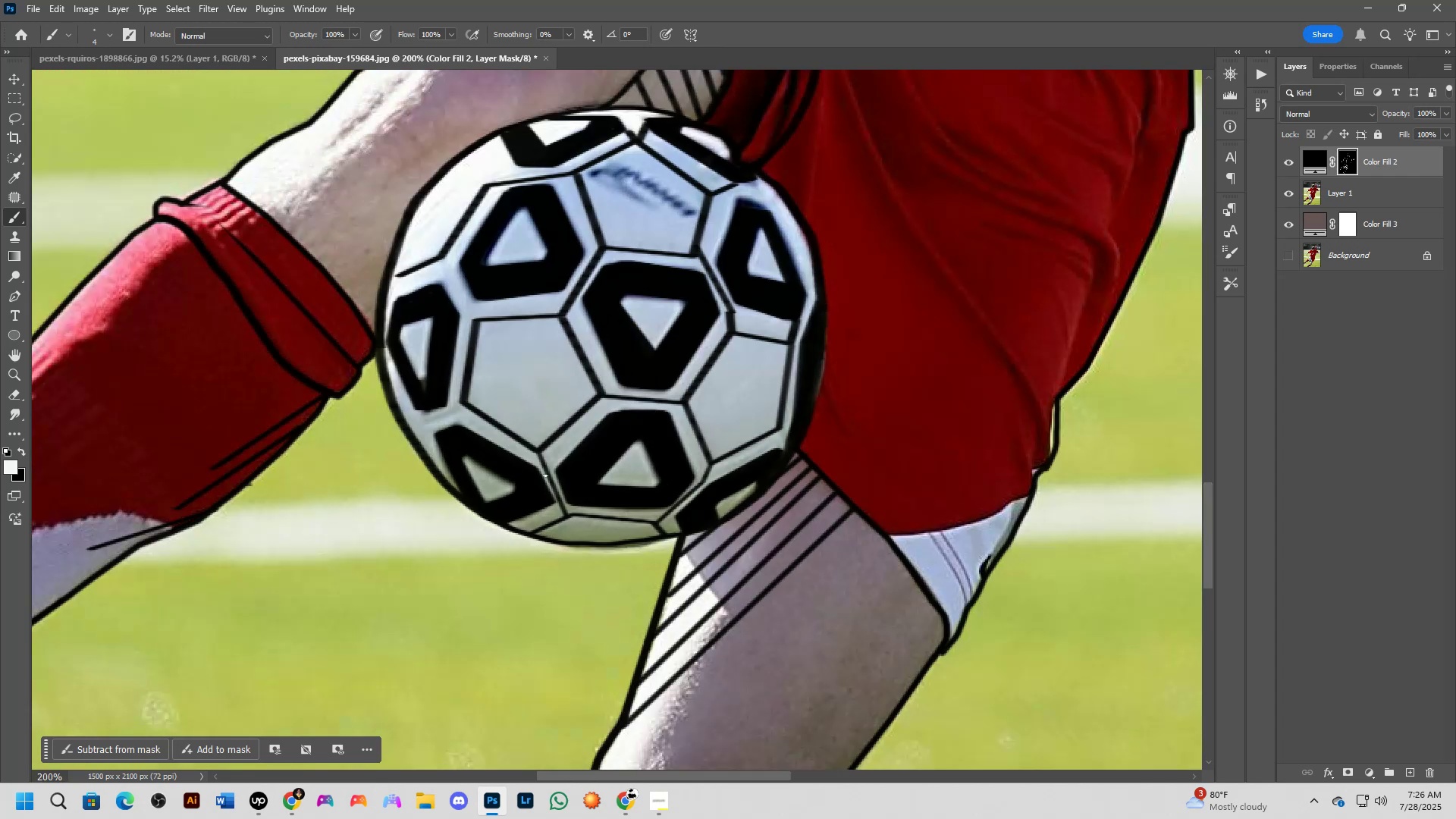 
hold_key(key=Space, duration=0.55)
 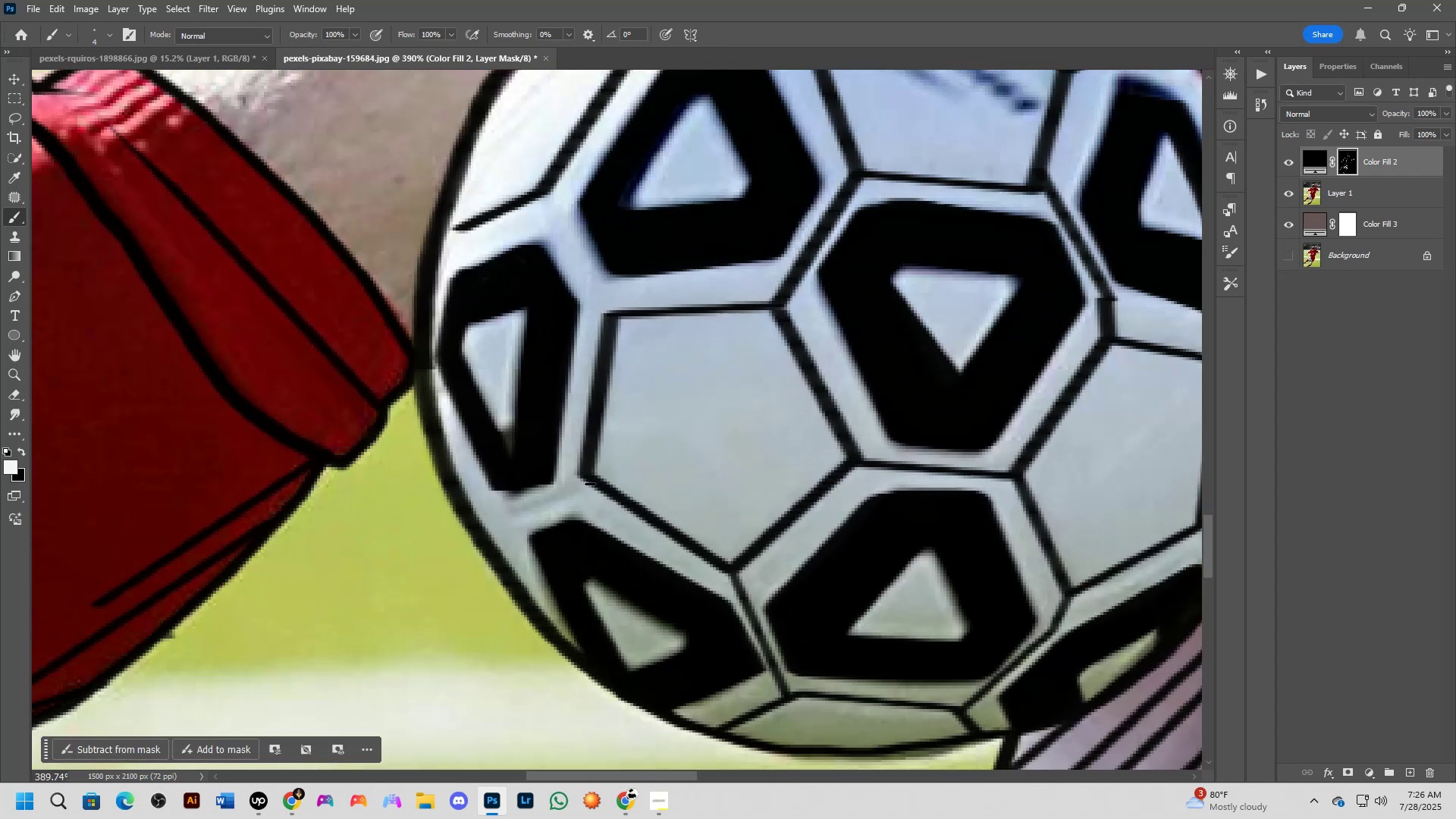 
left_click_drag(start_coordinate=[476, 447], to_coordinate=[600, 528])
 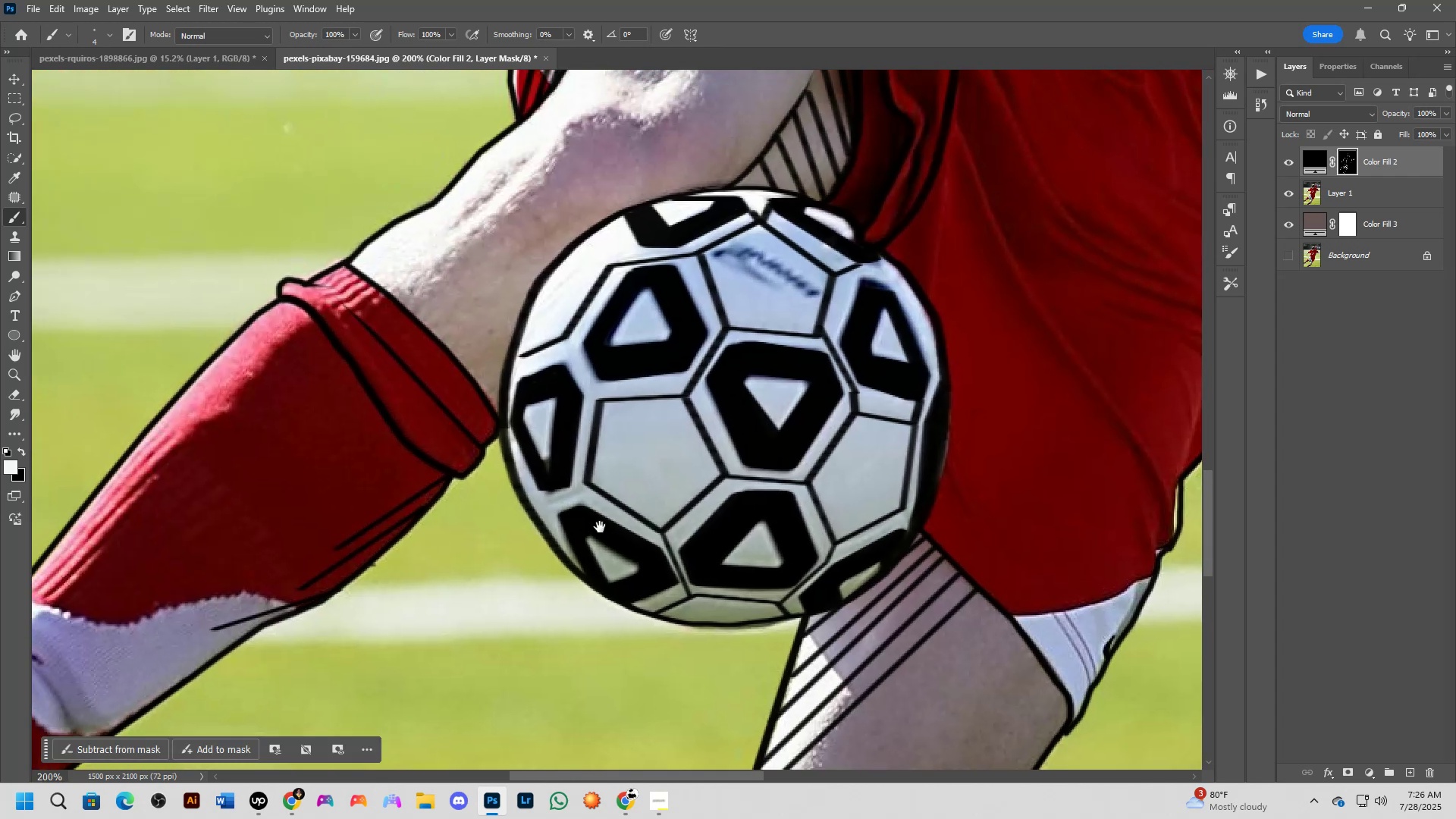 
scroll: coordinate [590, 484], scroll_direction: up, amount: 7.0
 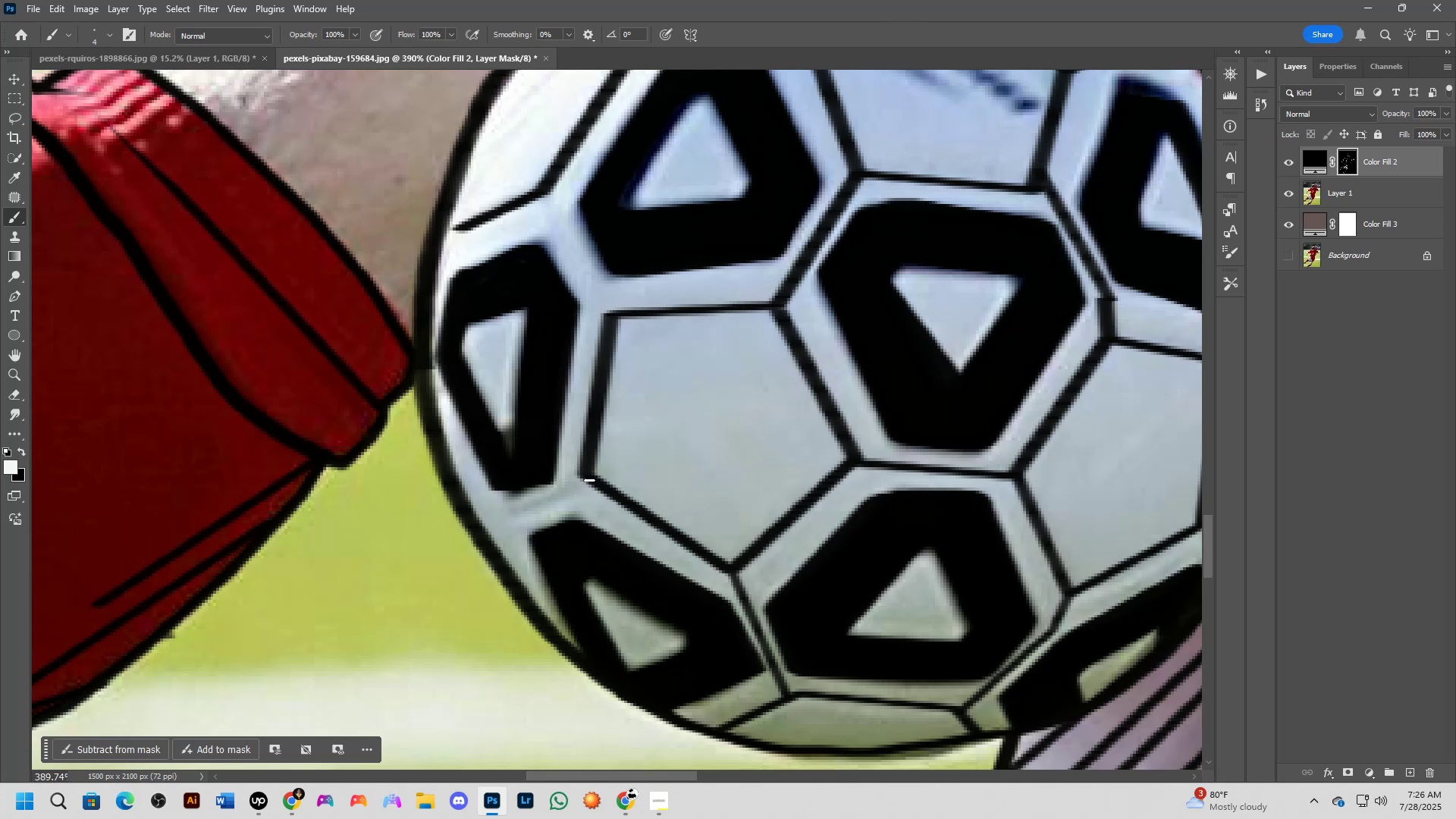 
left_click([586, 478])
 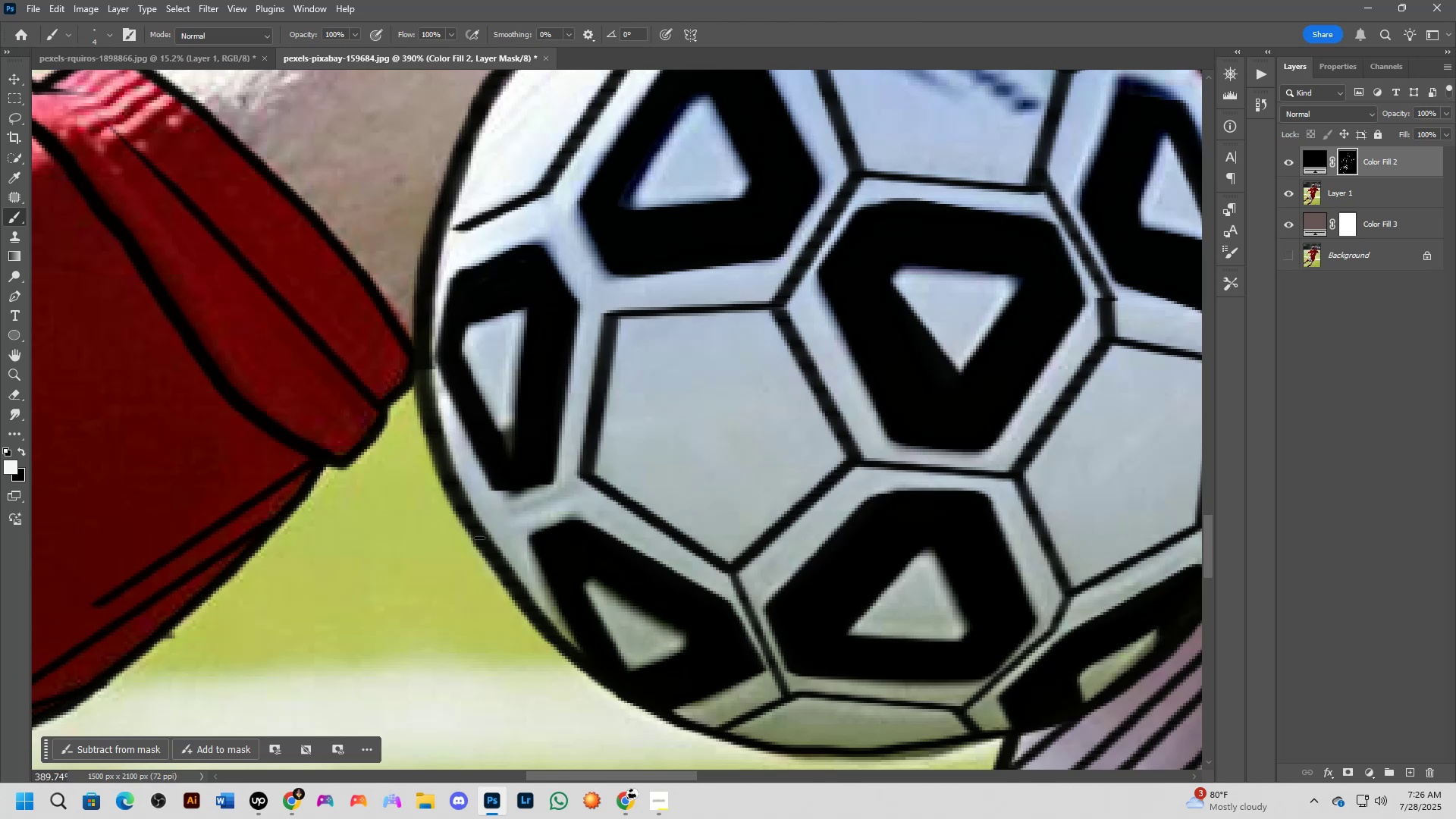 
hold_key(key=ShiftLeft, duration=0.34)
left_click([482, 529])
 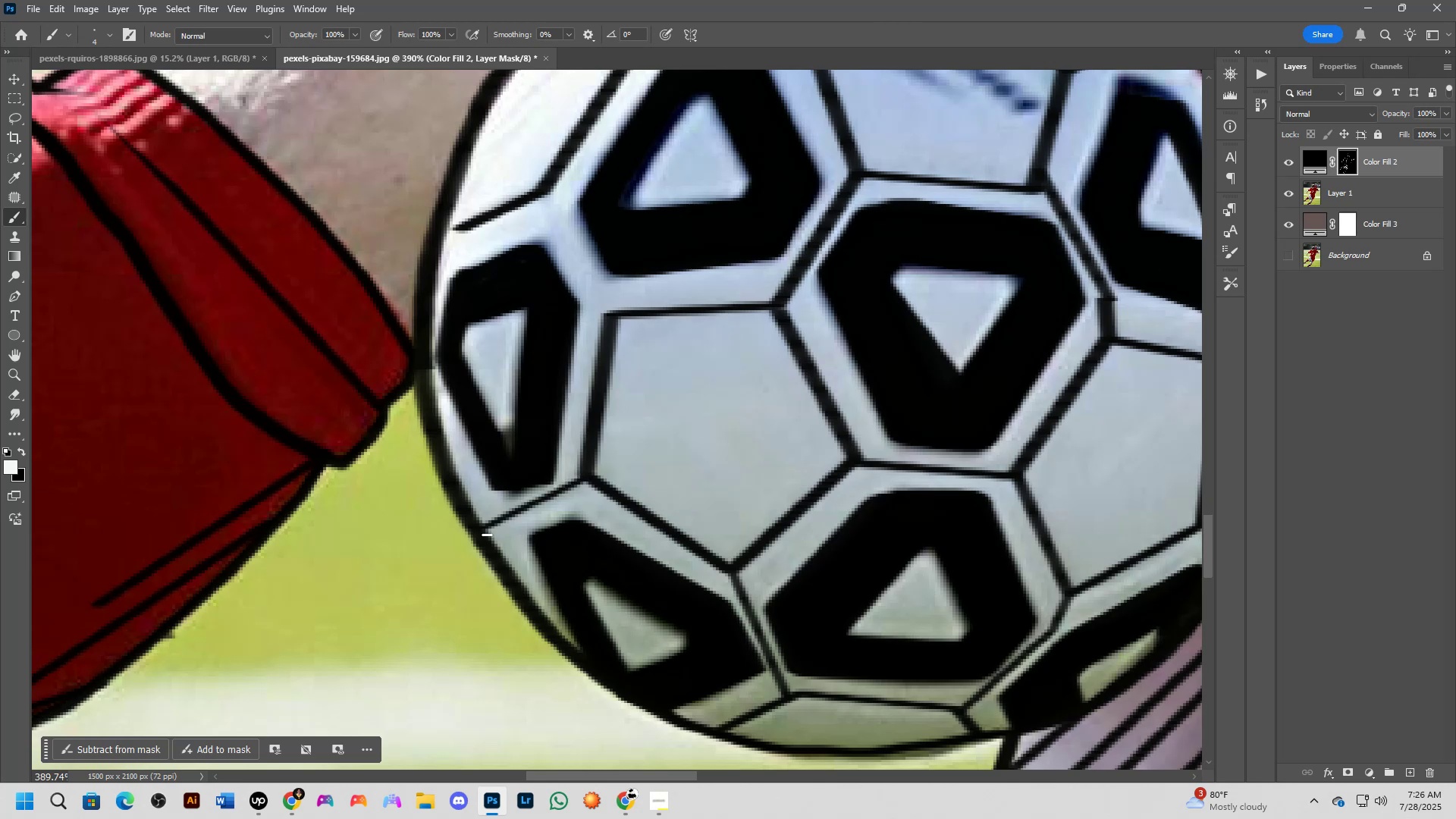 
scroll: coordinate [538, 522], scroll_direction: down, amount: 7.0
 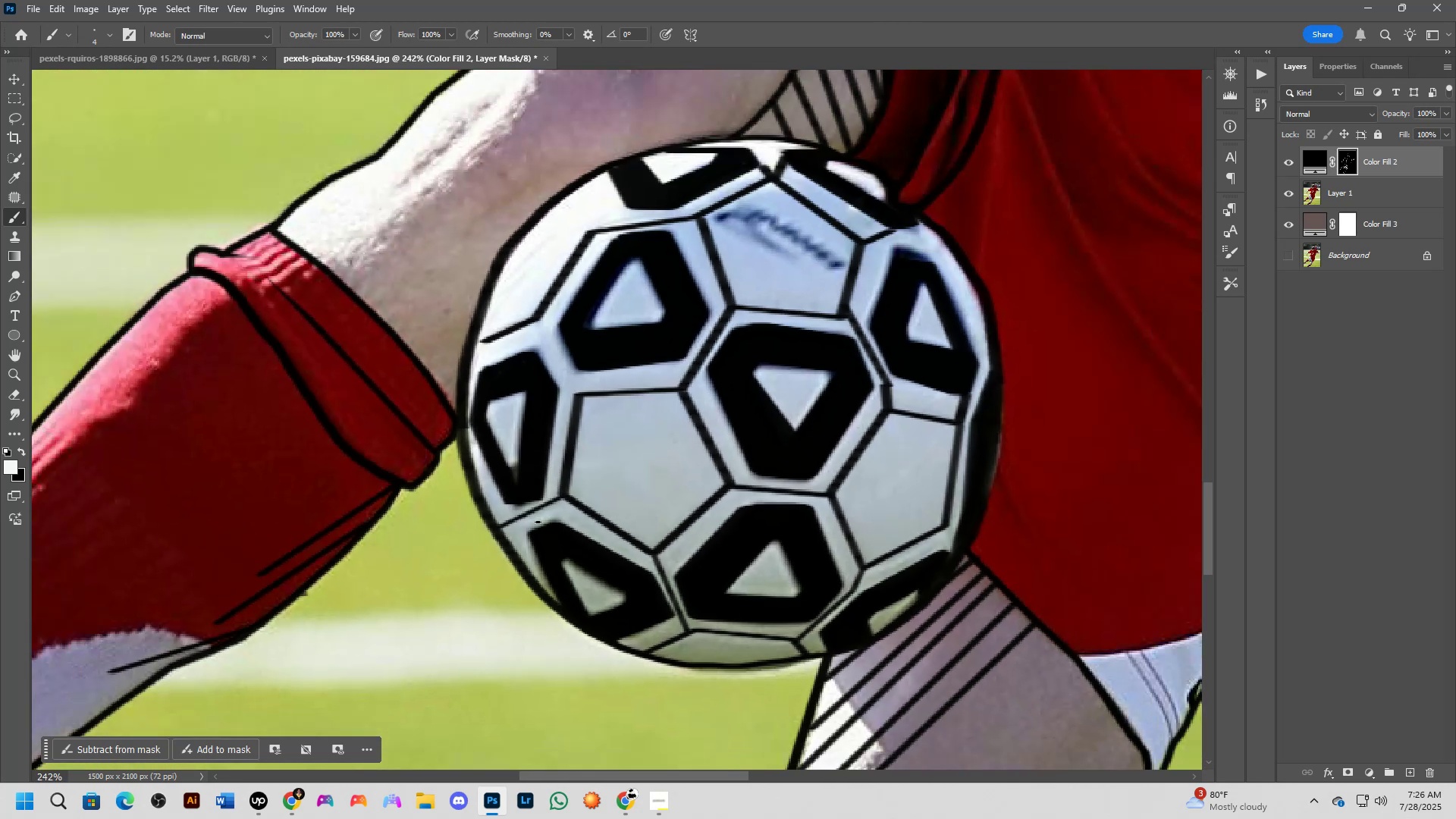 
hold_key(key=Space, duration=0.6)
 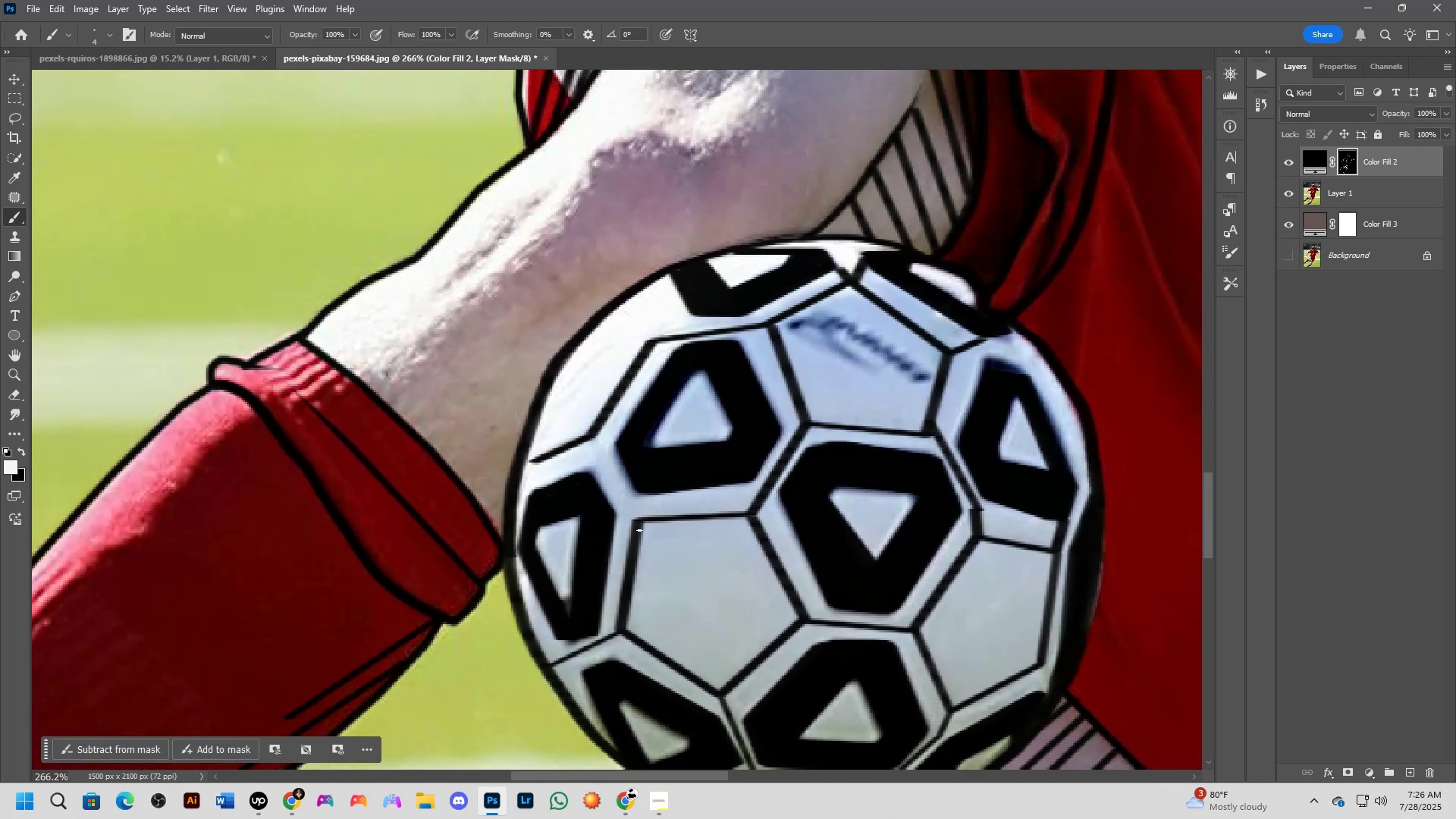 
left_click_drag(start_coordinate=[575, 475], to_coordinate=[641, 584])
 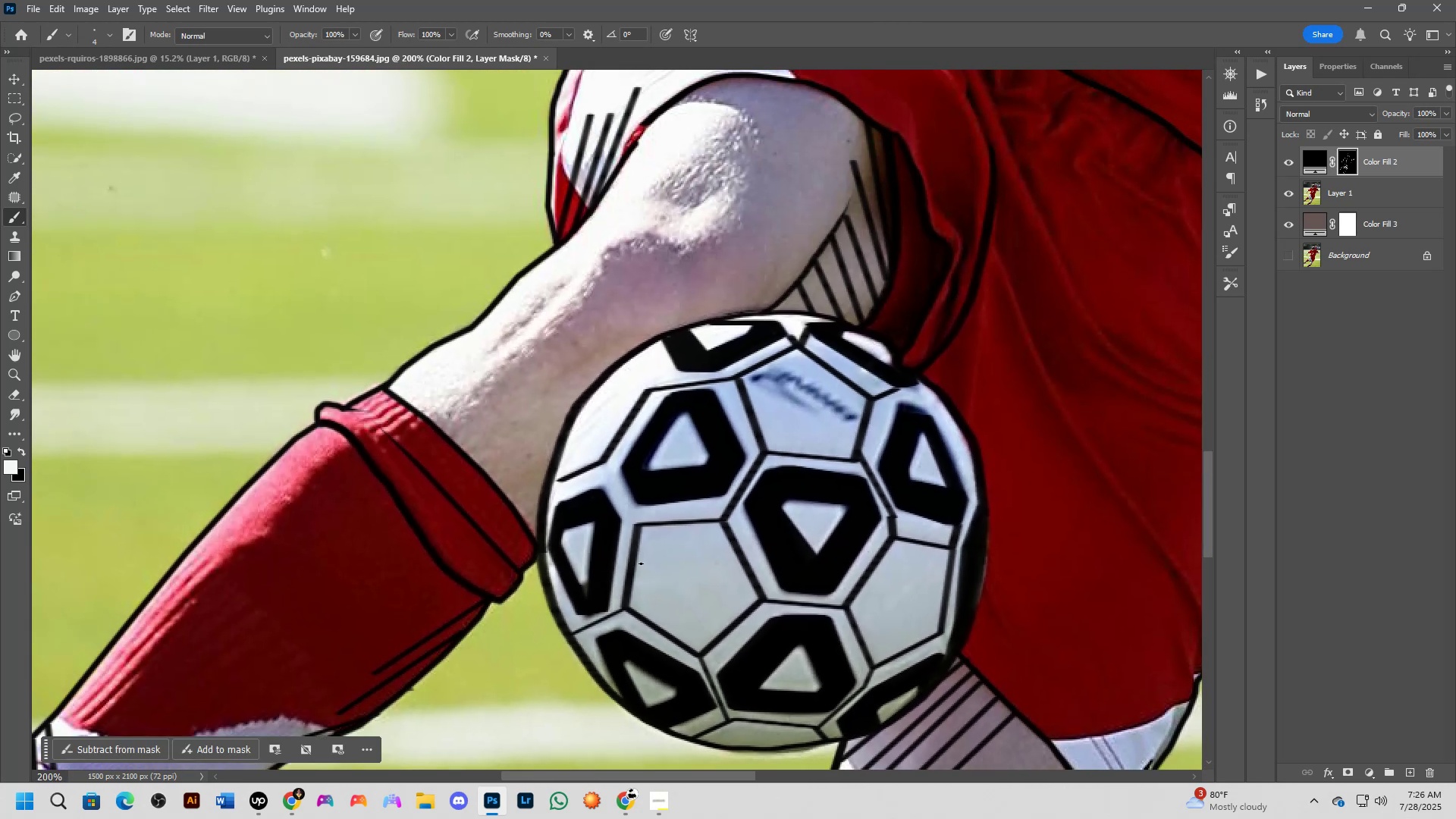 
scroll: coordinate [639, 539], scroll_direction: up, amount: 3.0
 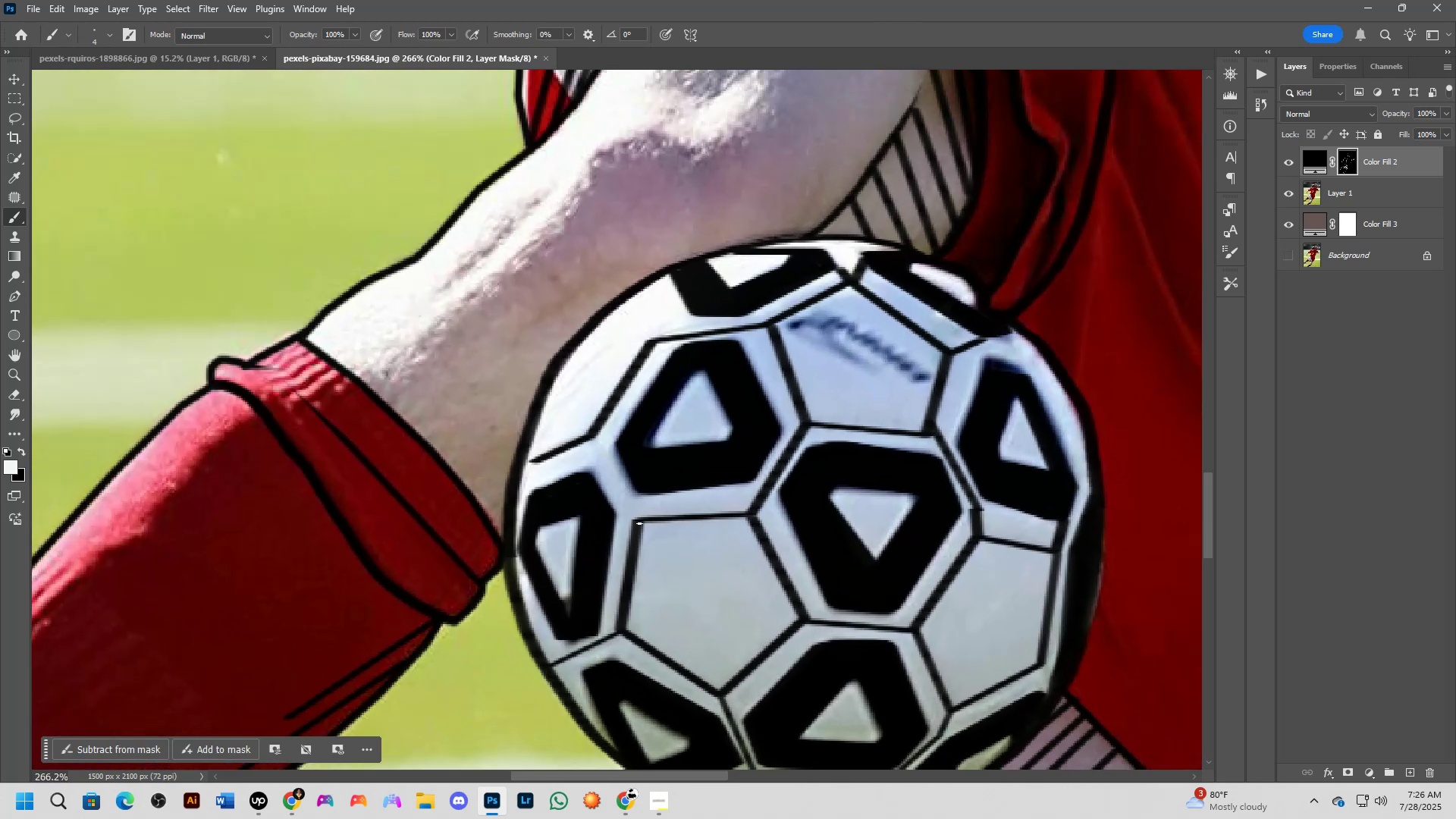 
left_click([639, 523])
 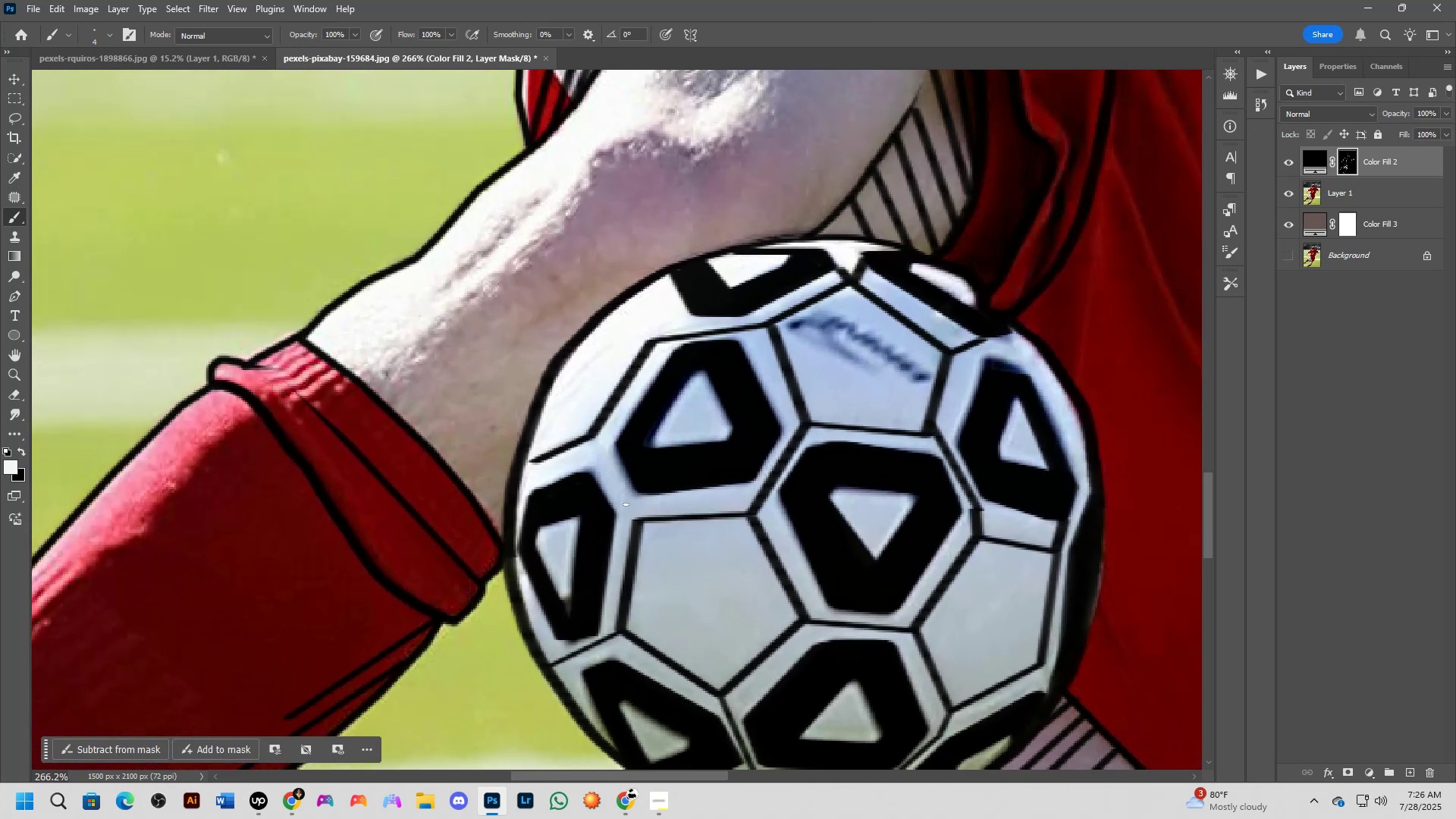 
hold_key(key=ShiftLeft, duration=1.01)
left_click([592, 438])
 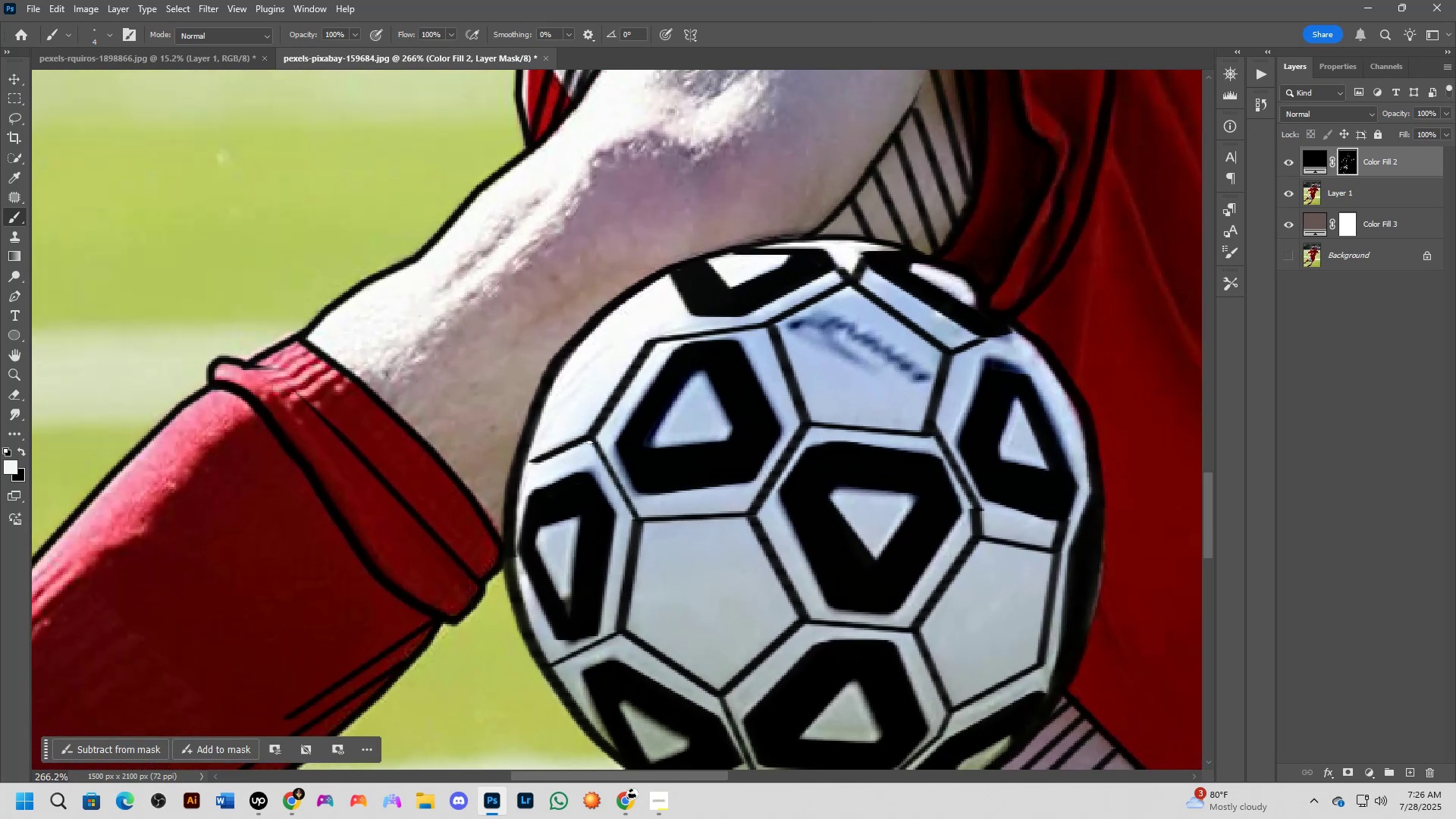 
key(Shift+ShiftLeft)
 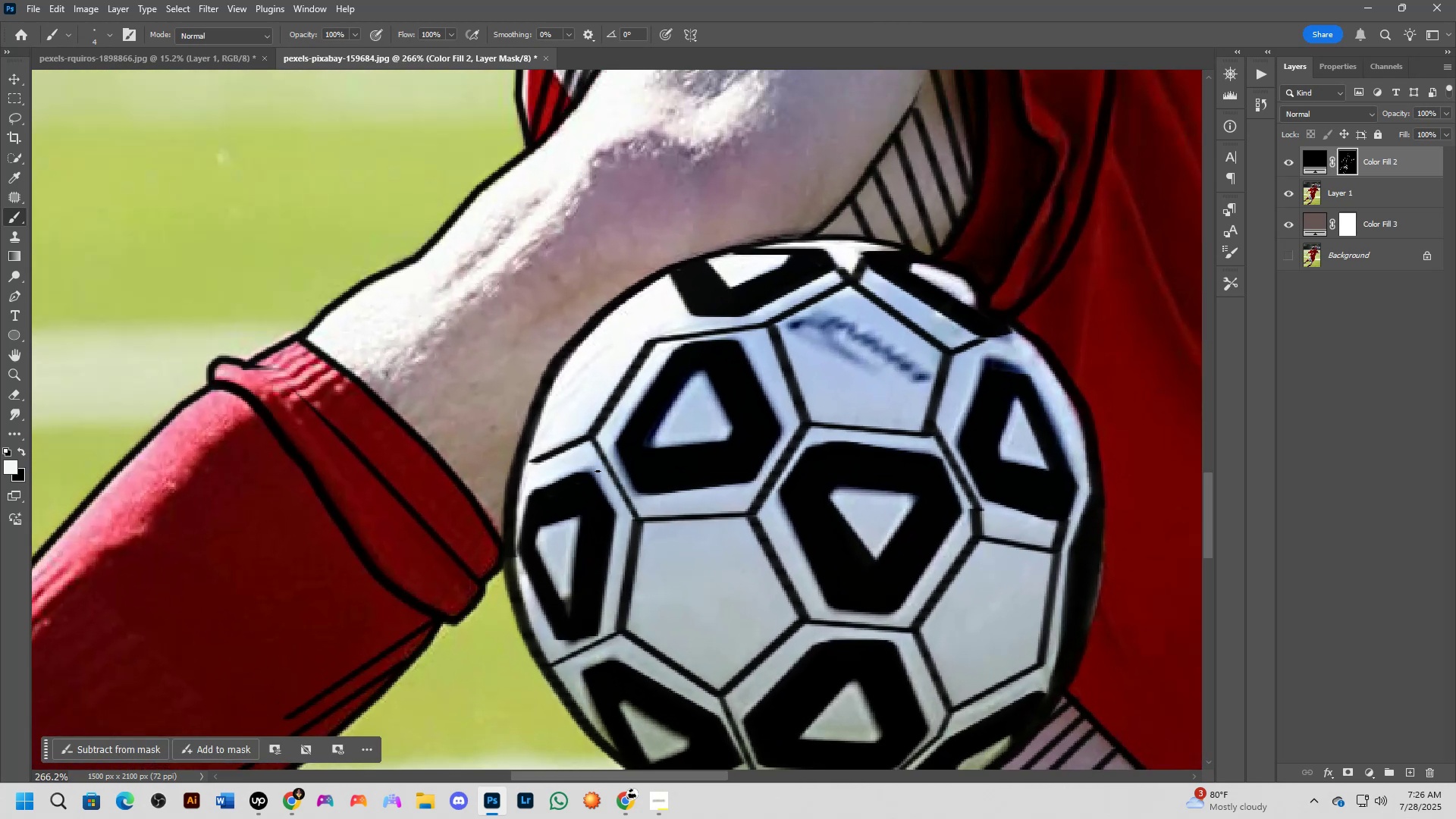 
scroll: coordinate [610, 486], scroll_direction: down, amount: 3.0
 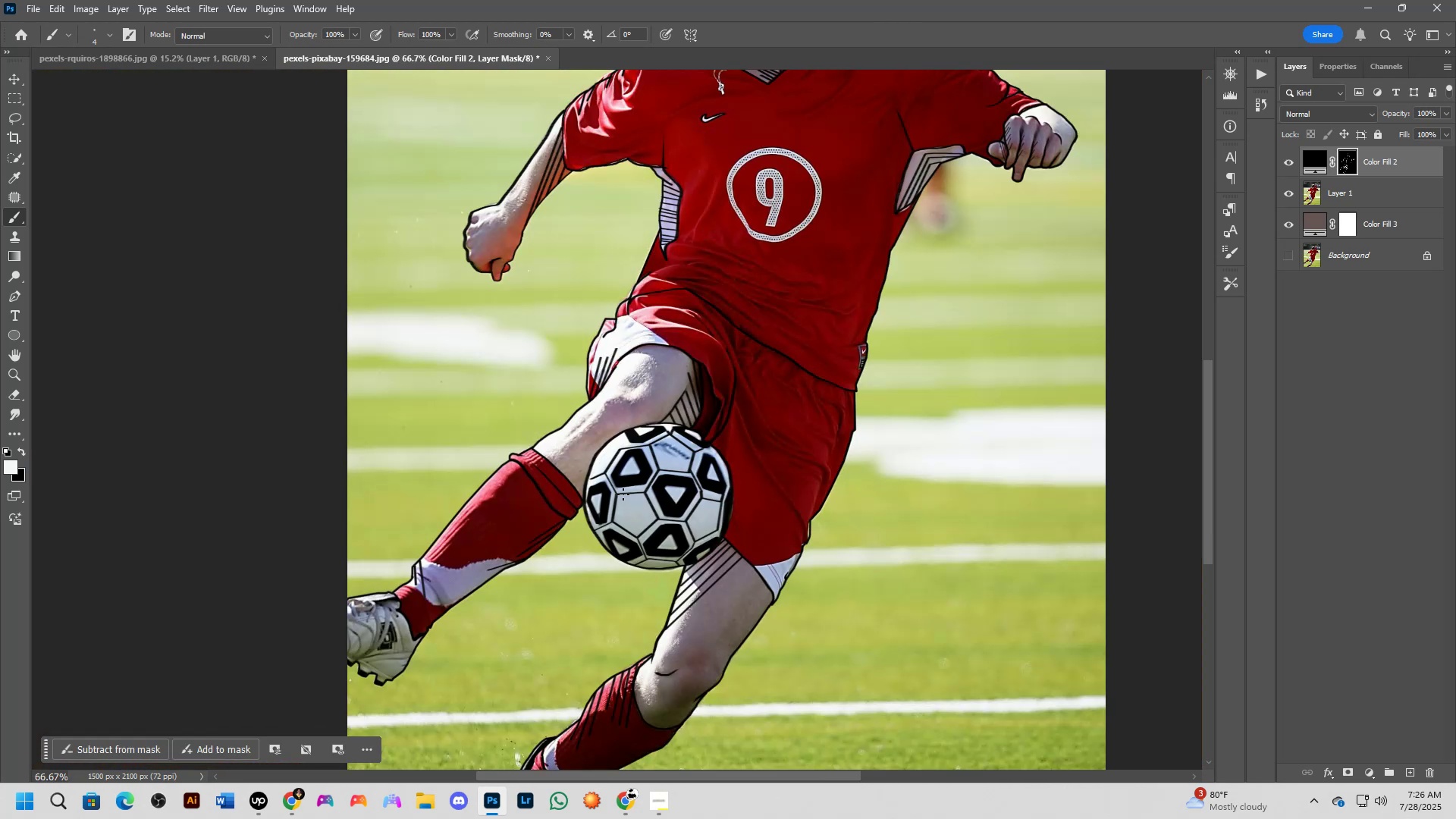 
key(Shift+ShiftLeft)
 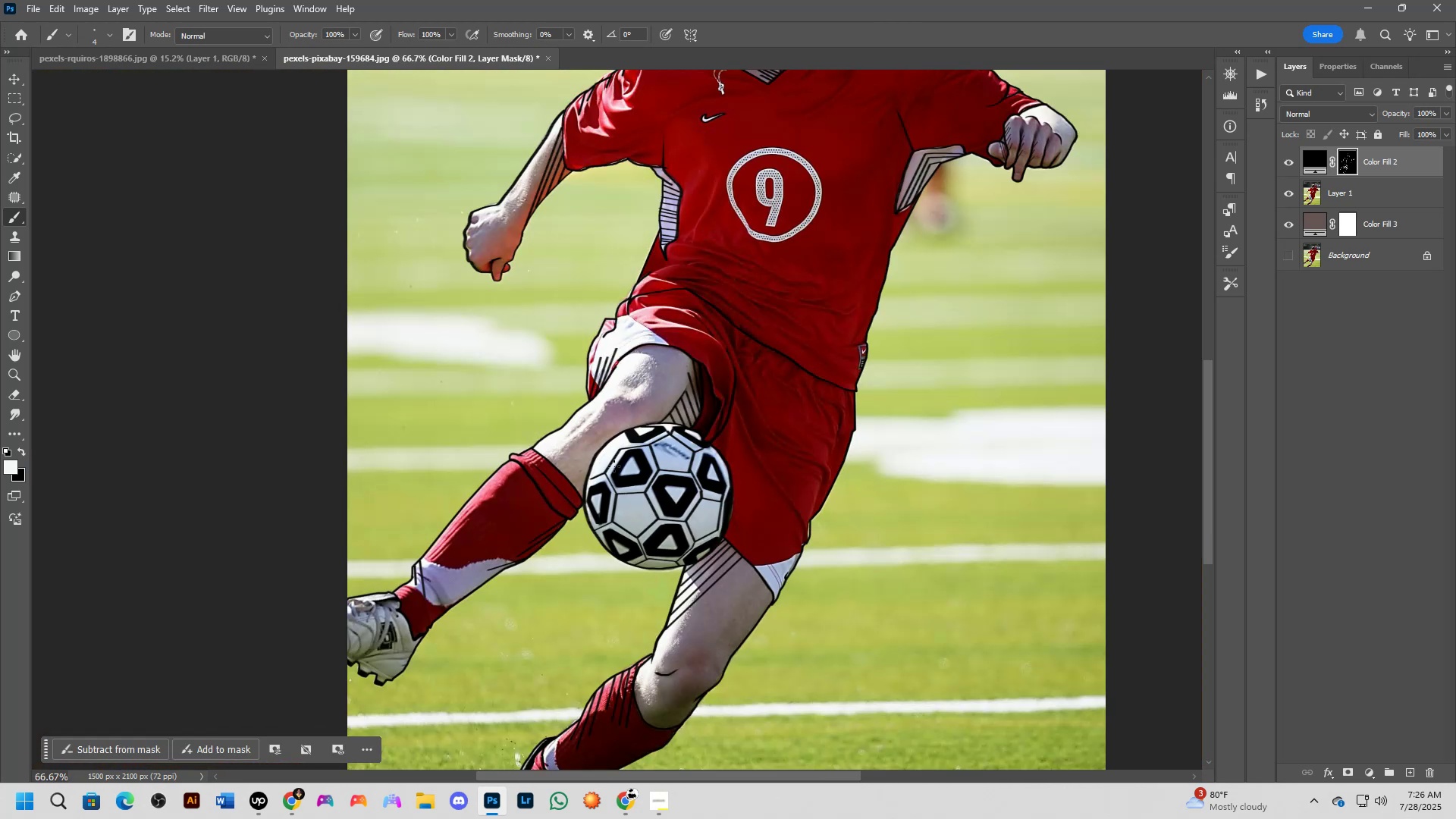 
scroll: coordinate [613, 450], scroll_direction: up, amount: 4.0
 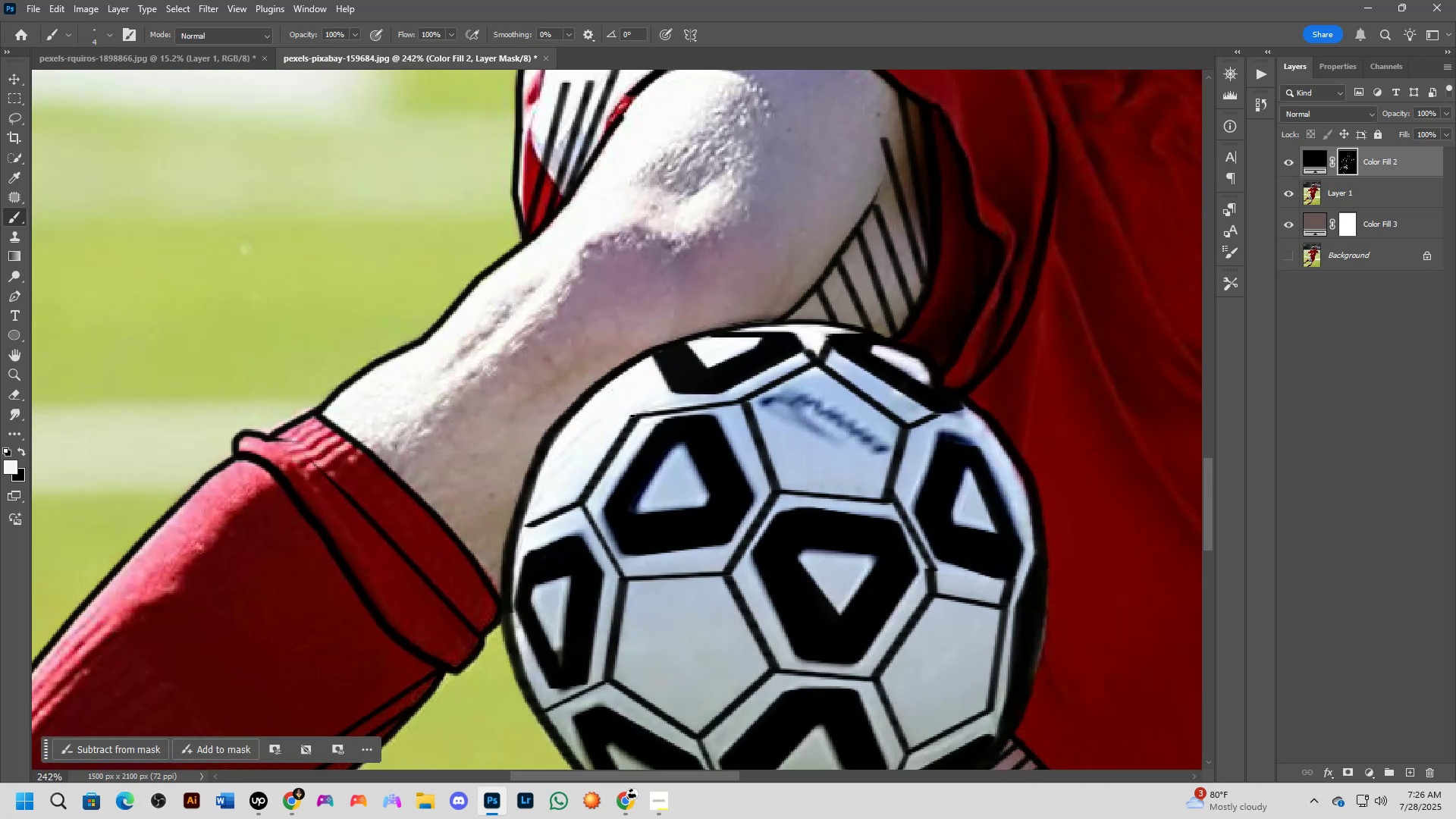 
left_click([633, 417])
 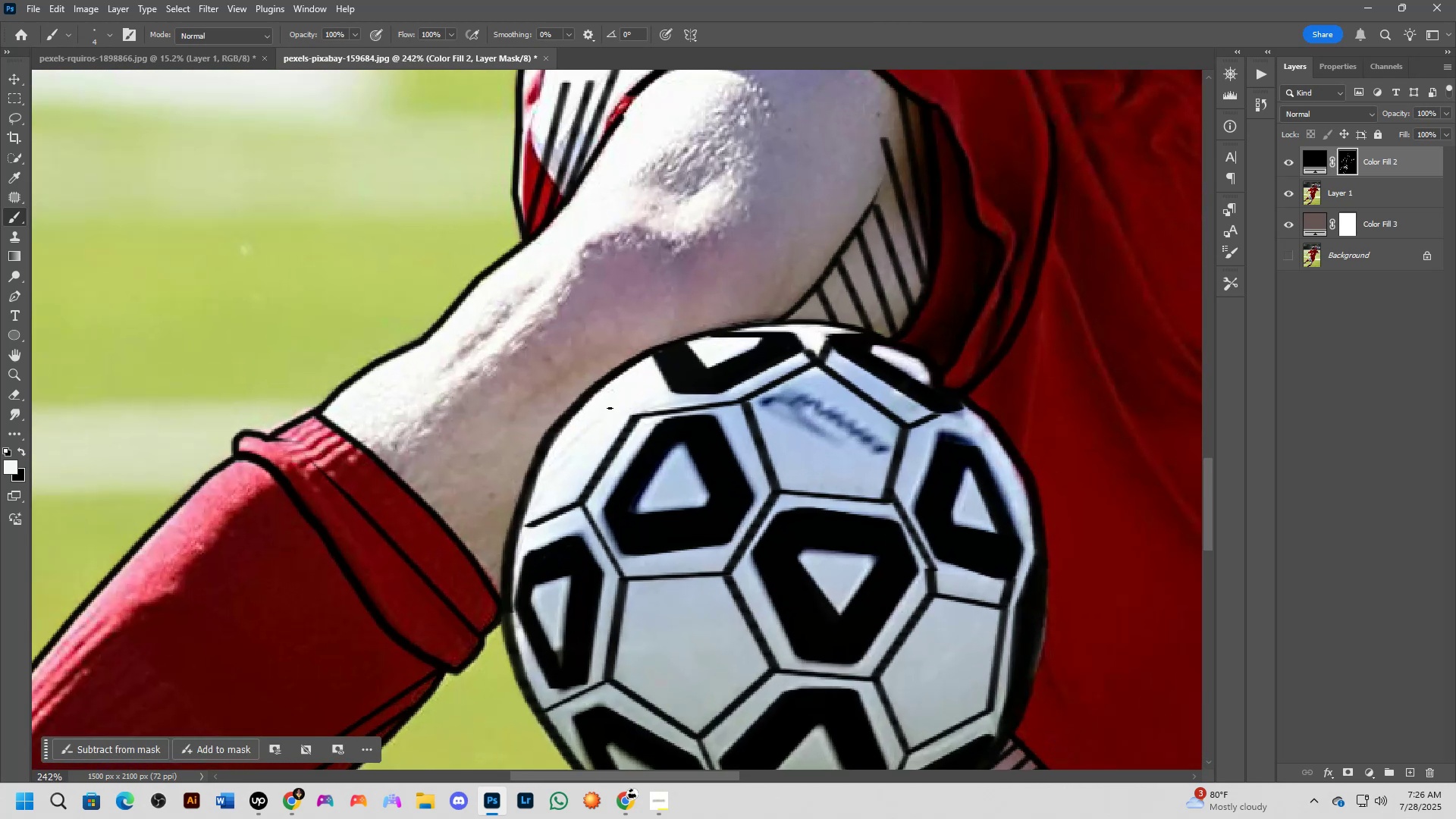 
hold_key(key=ShiftLeft, duration=1.22)
left_click([607, 381])
 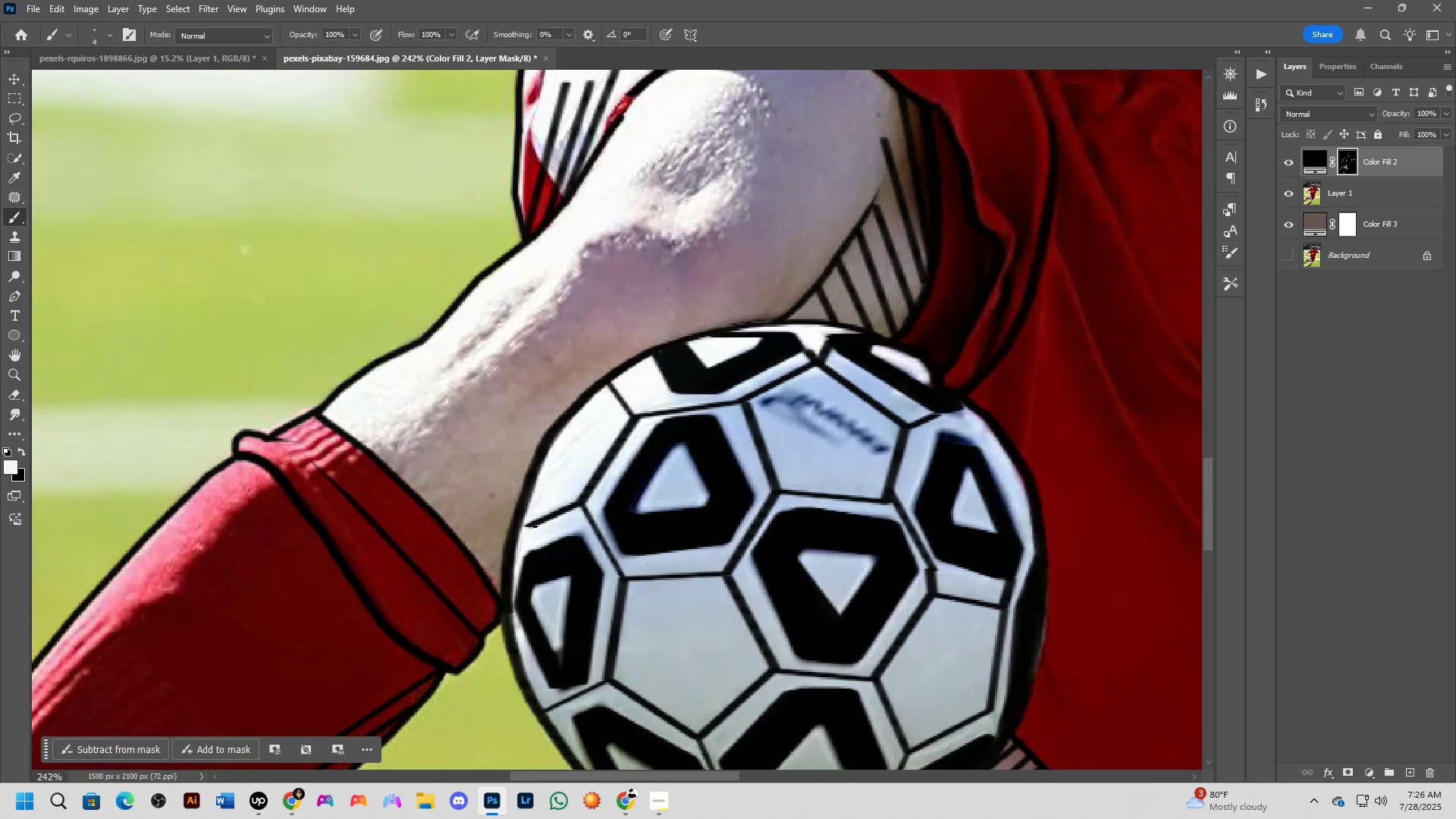 
key(Shift+ShiftLeft)
 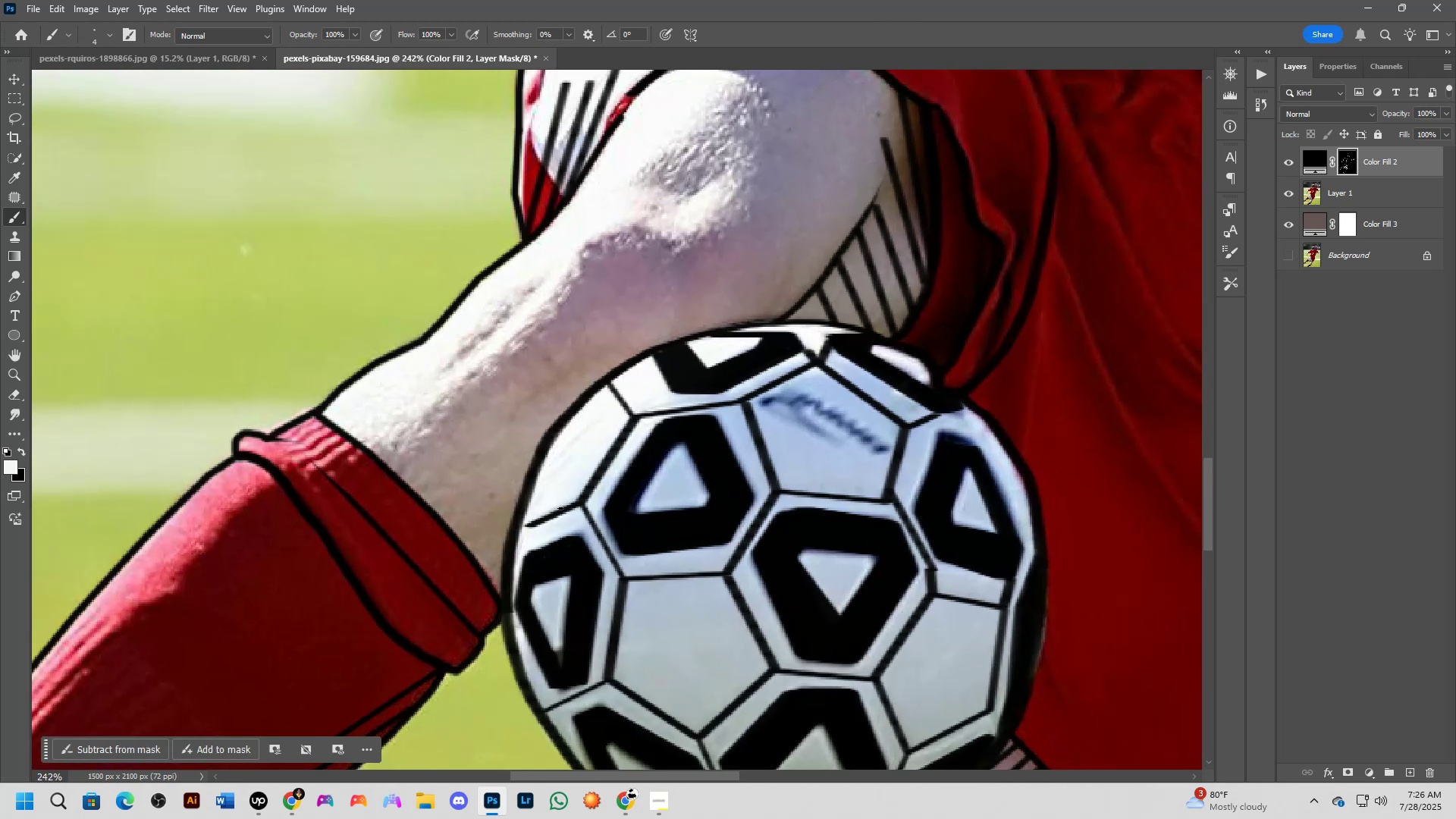 
scroll: coordinate [637, 485], scroll_direction: down, amount: 2.0
 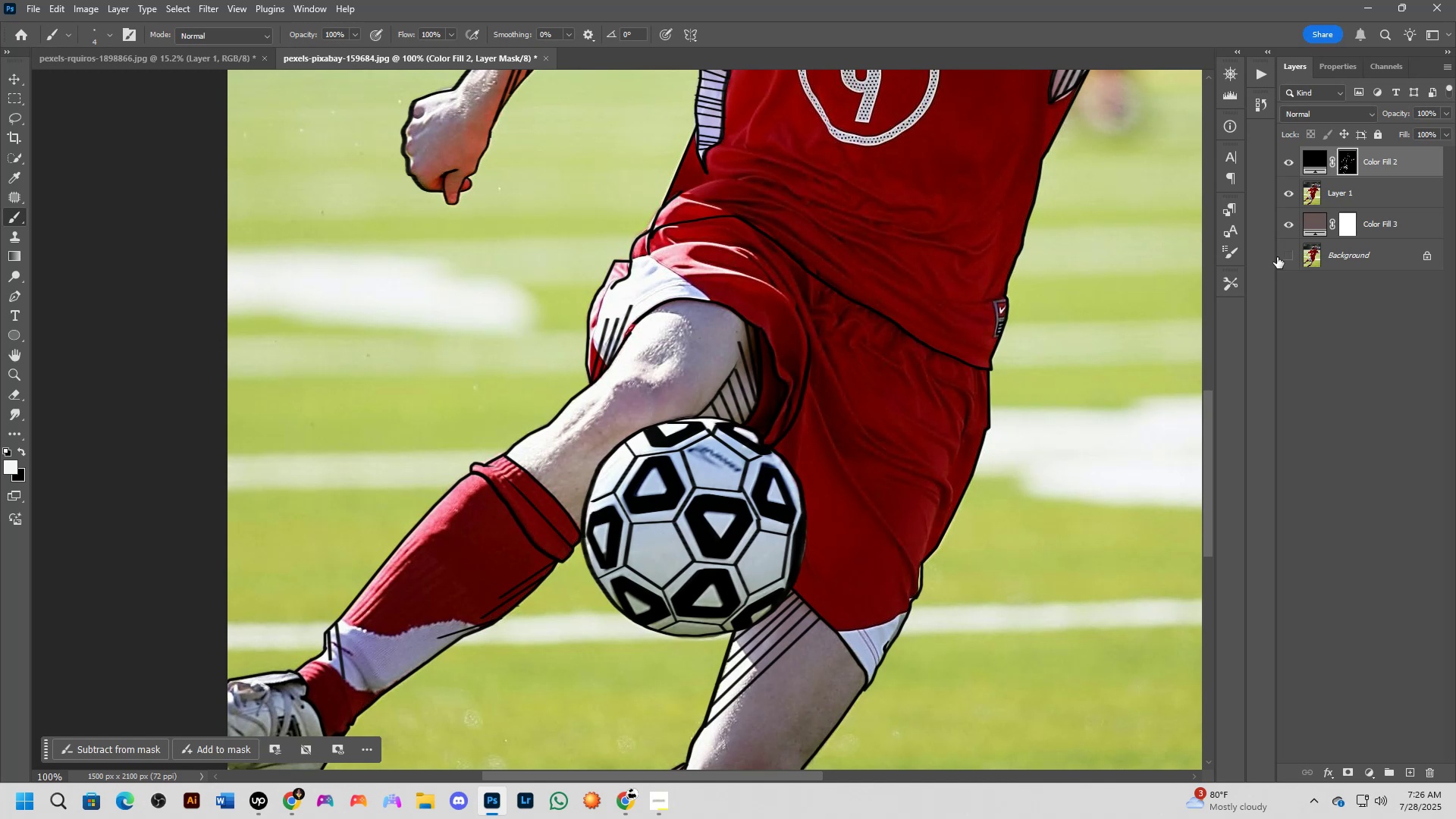 
left_click([1289, 196])
 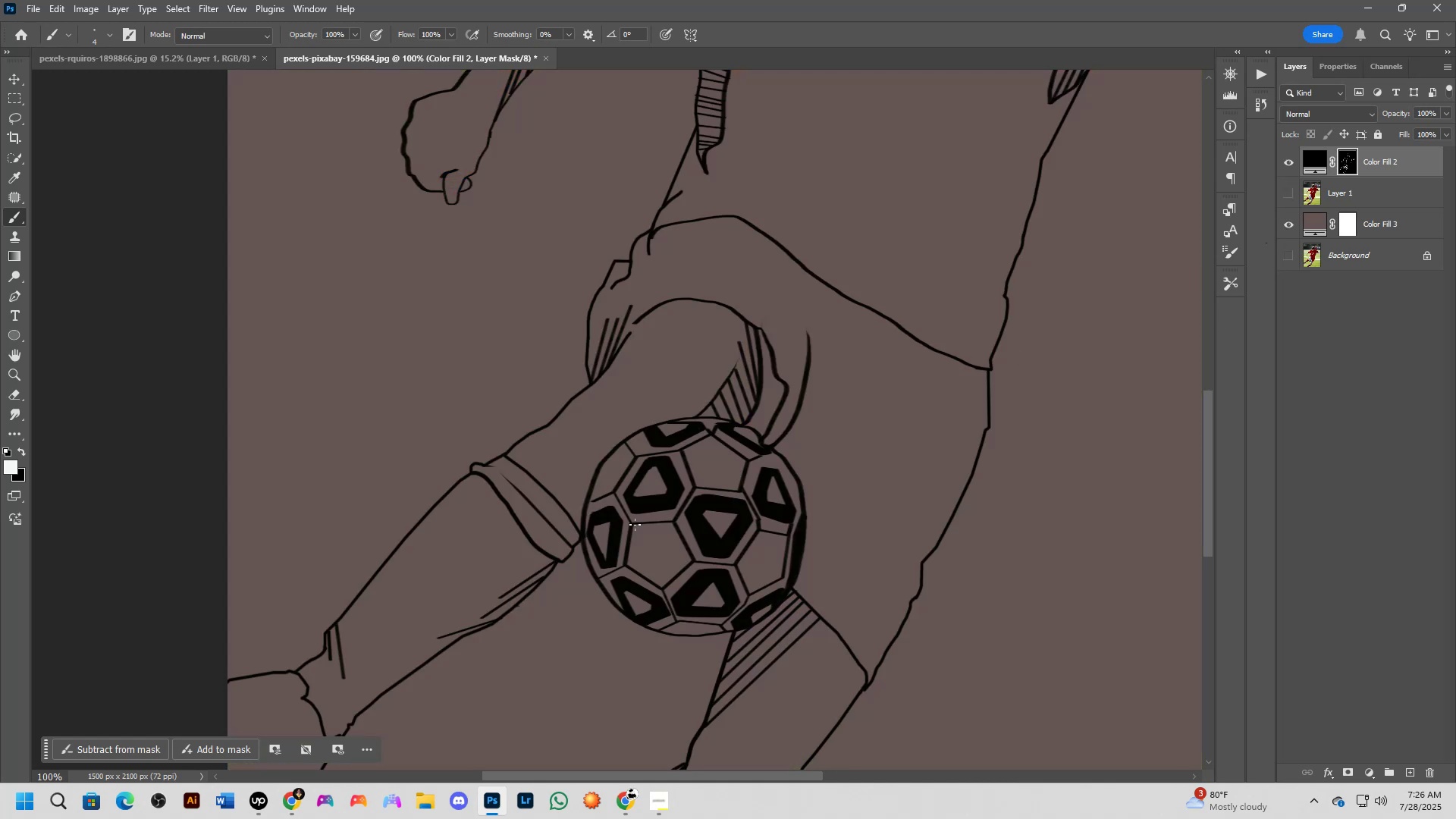 
key(Shift+ShiftLeft)
 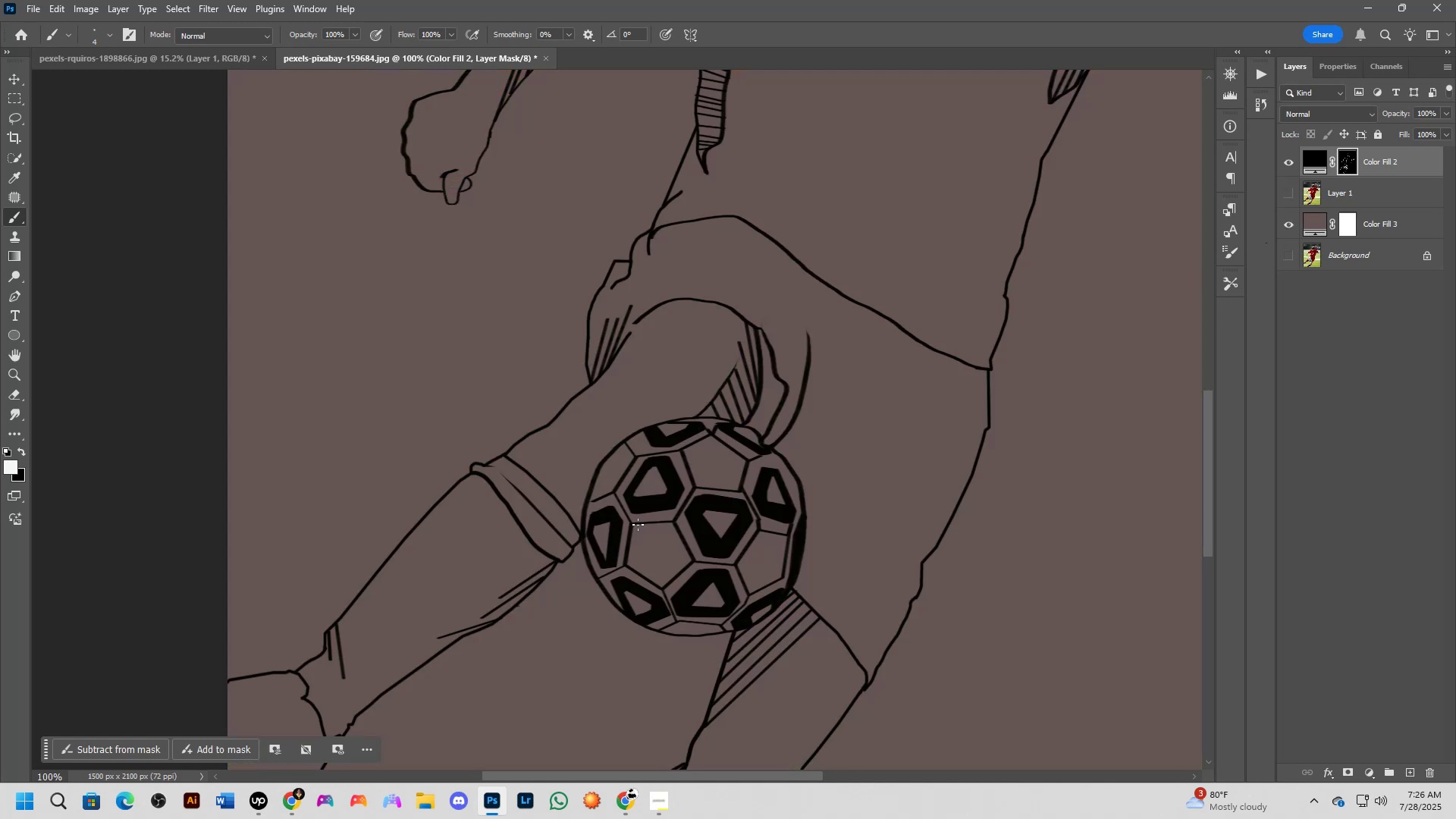 
scroll: coordinate [644, 526], scroll_direction: down, amount: 3.0
 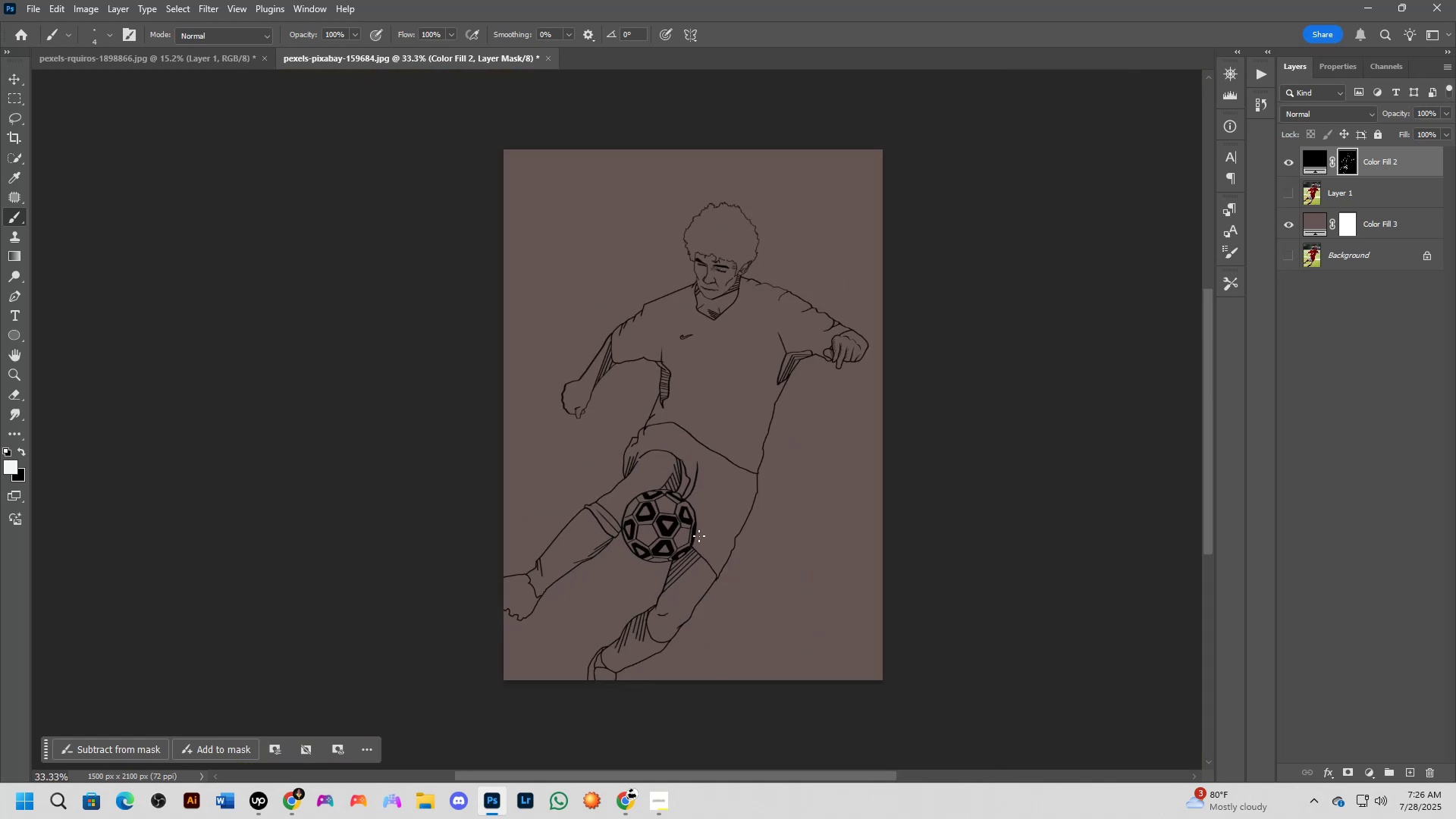 
key(Shift+ShiftLeft)
 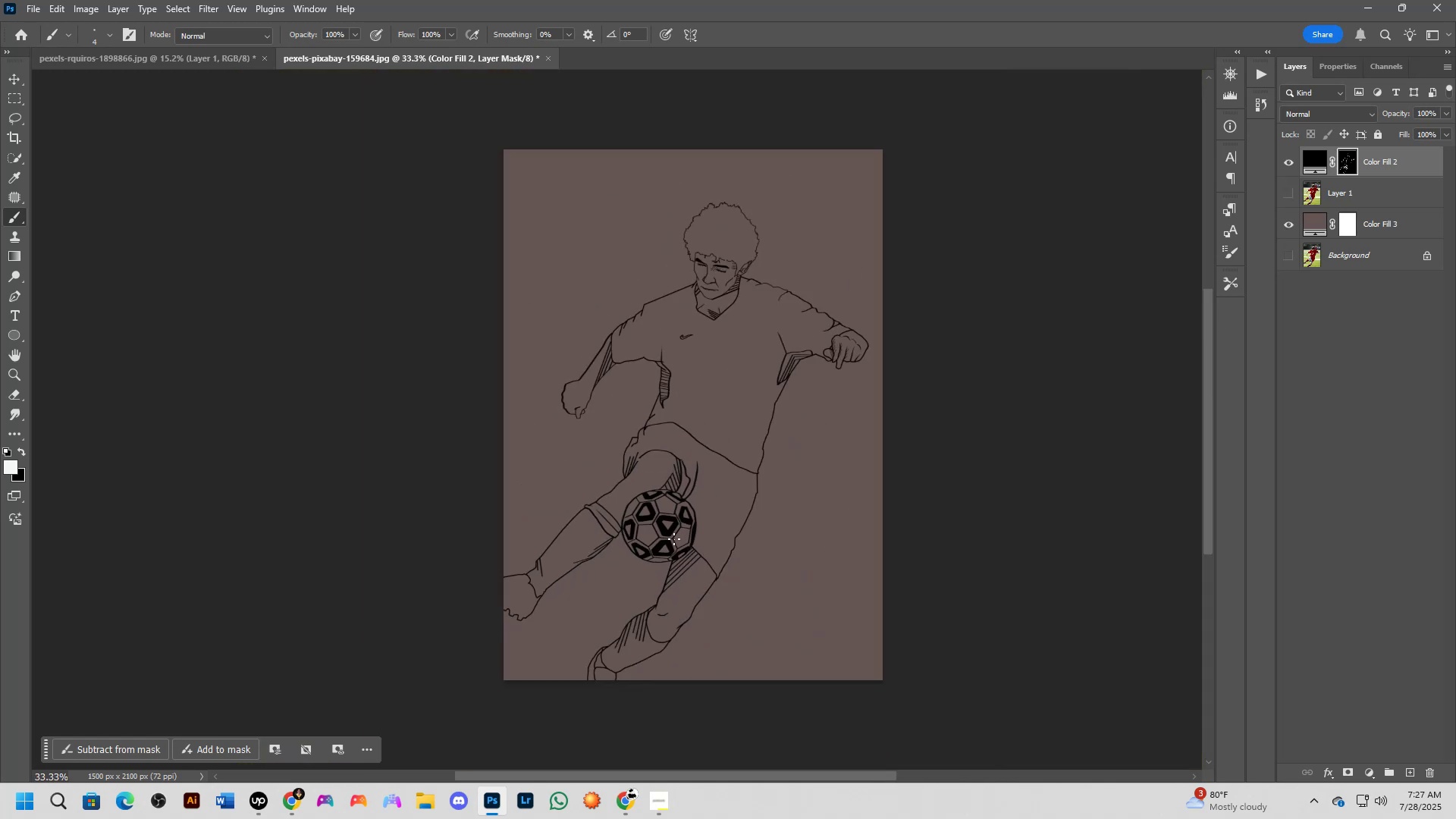 
scroll: coordinate [692, 539], scroll_direction: up, amount: 2.0
 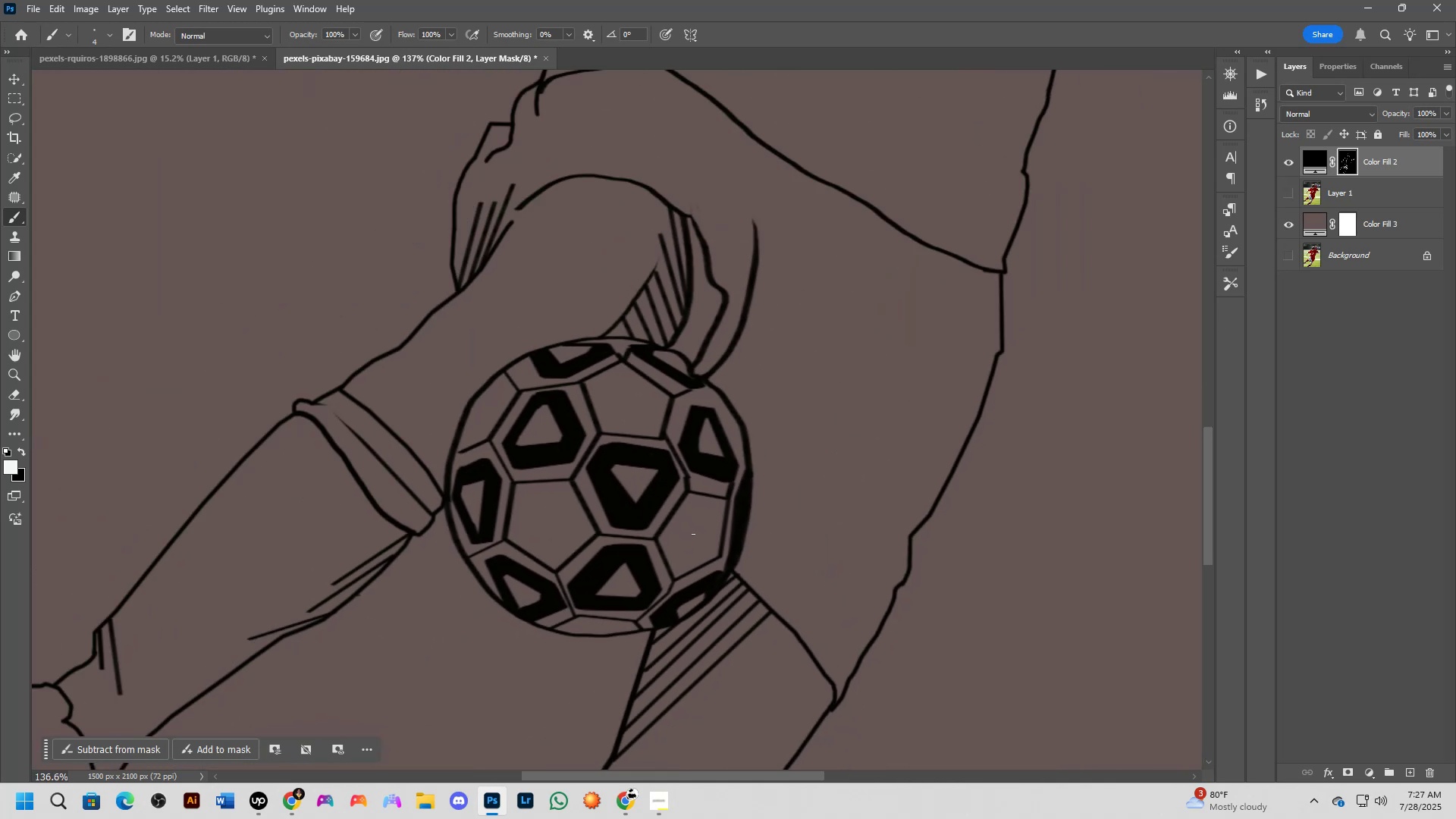 
key(Shift+ShiftLeft)
 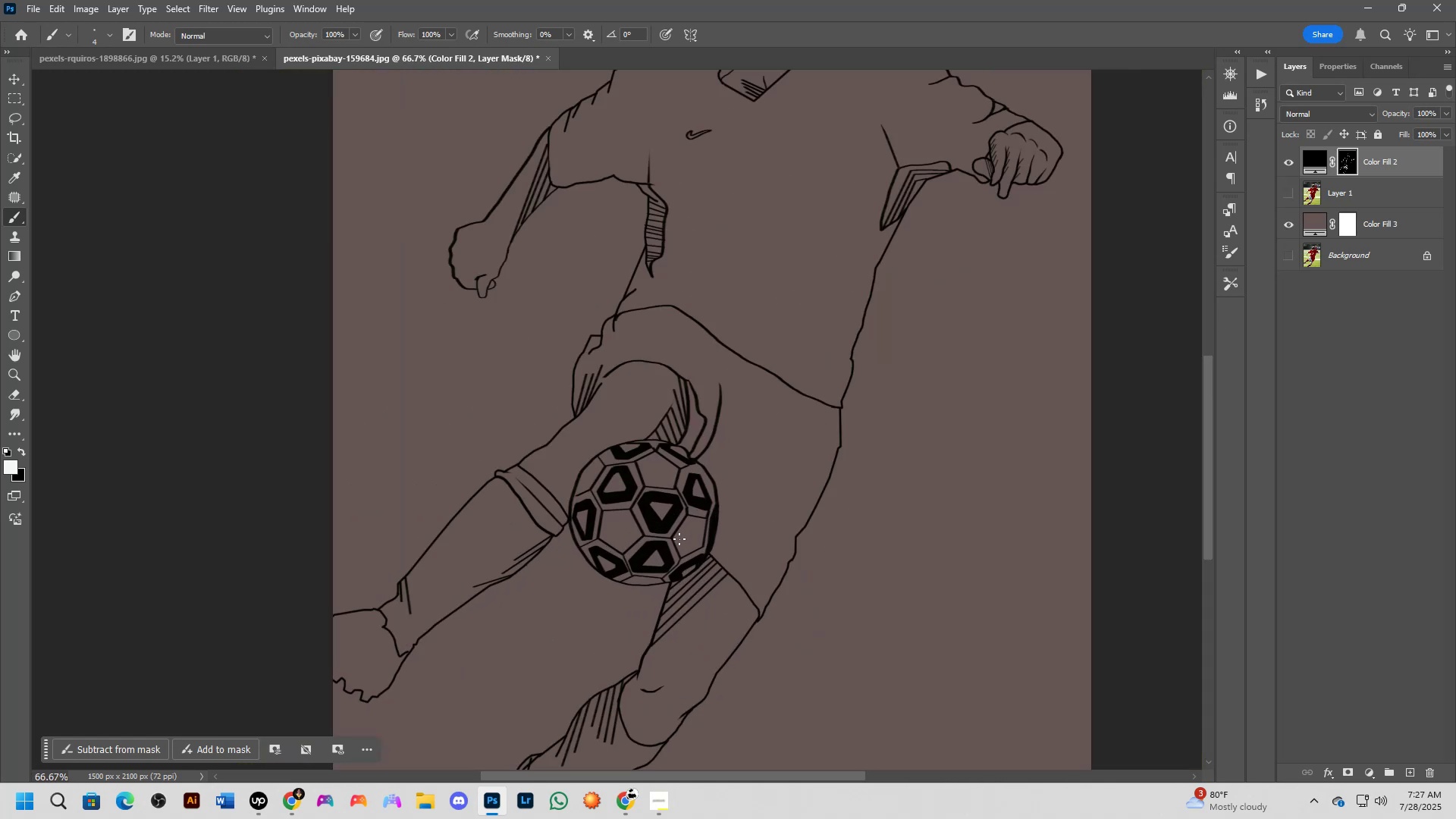 
key(Shift+ShiftLeft)
 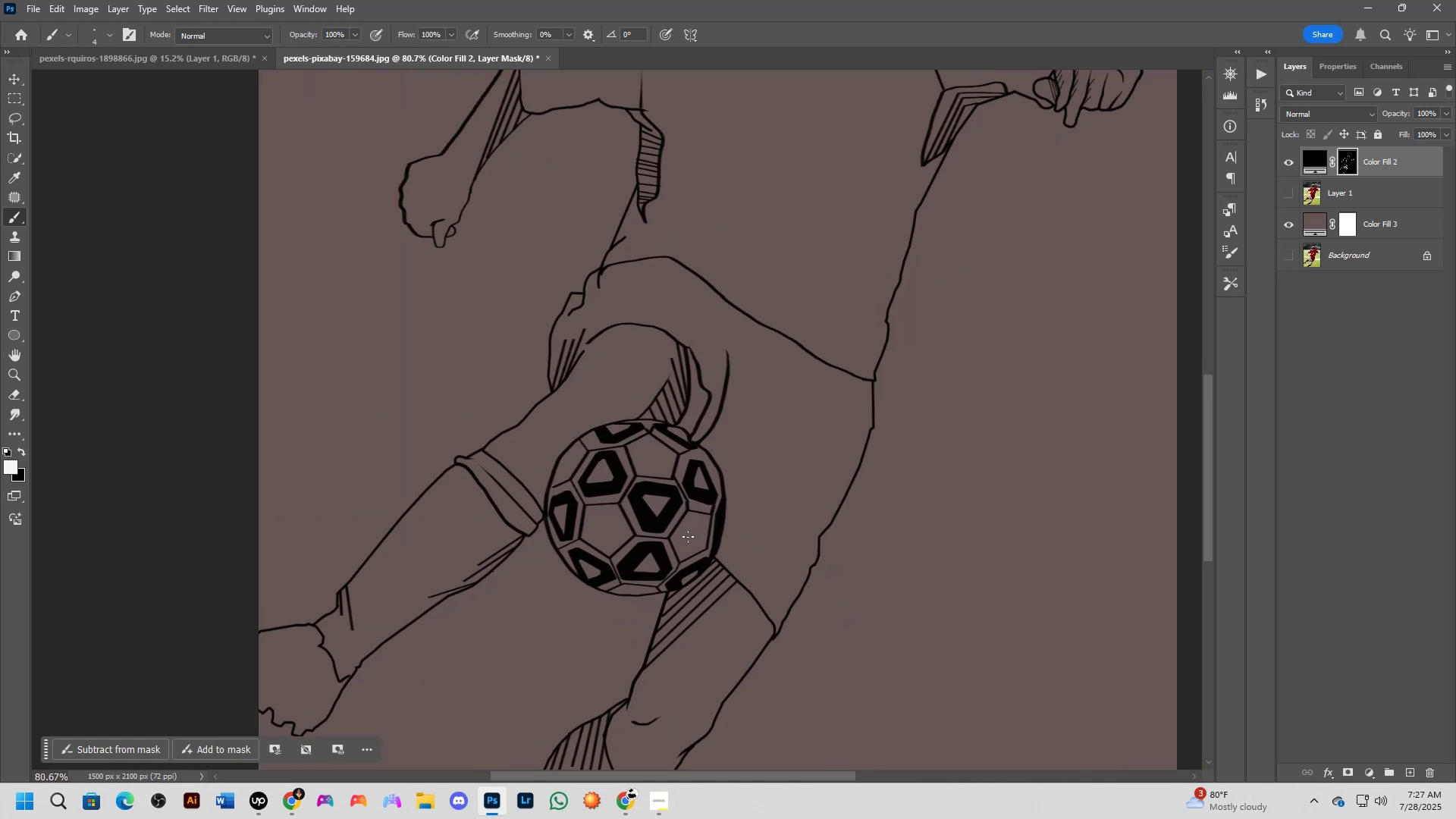 
key(Shift+ShiftLeft)
 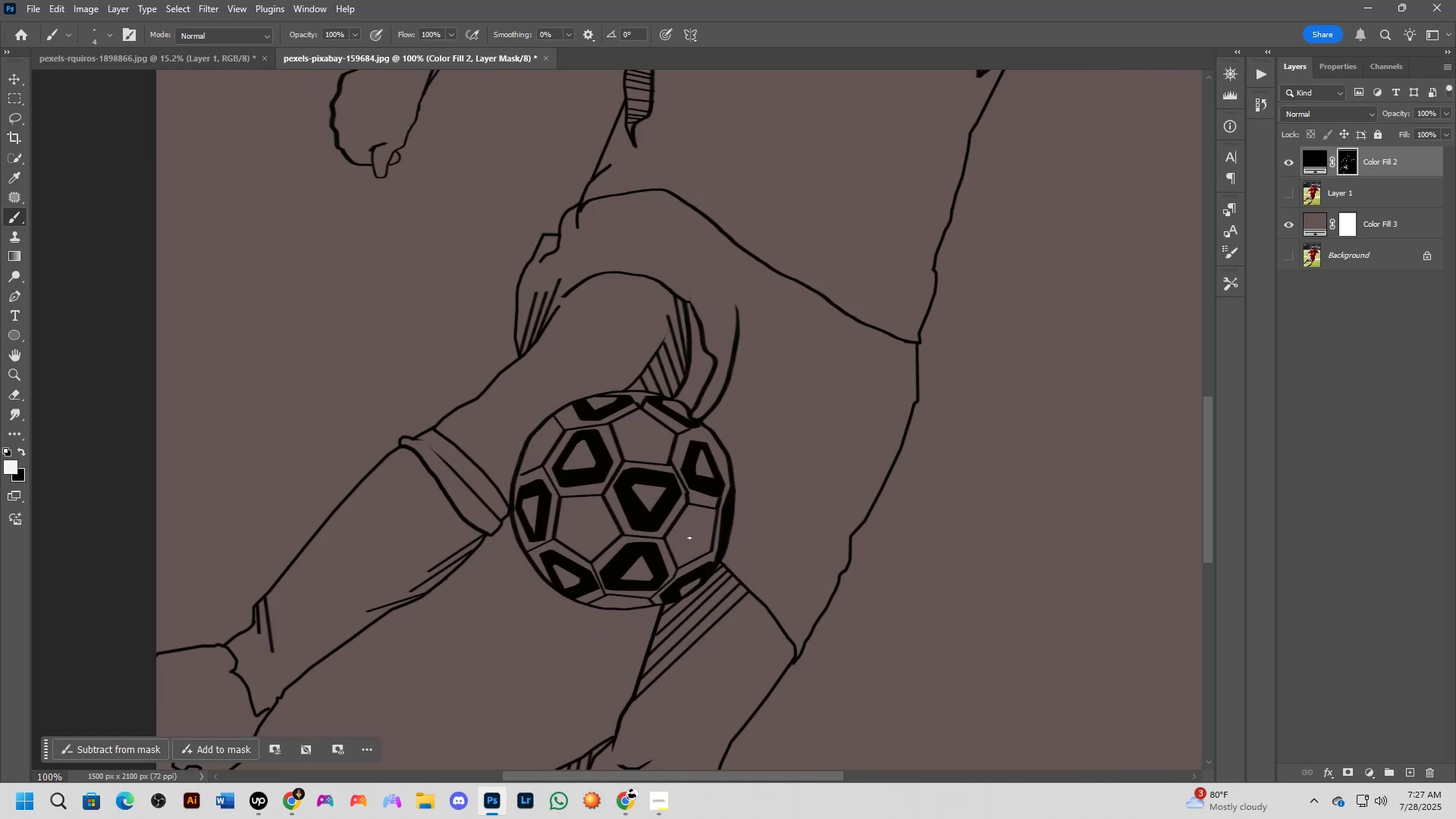 
key(Shift+ShiftLeft)
 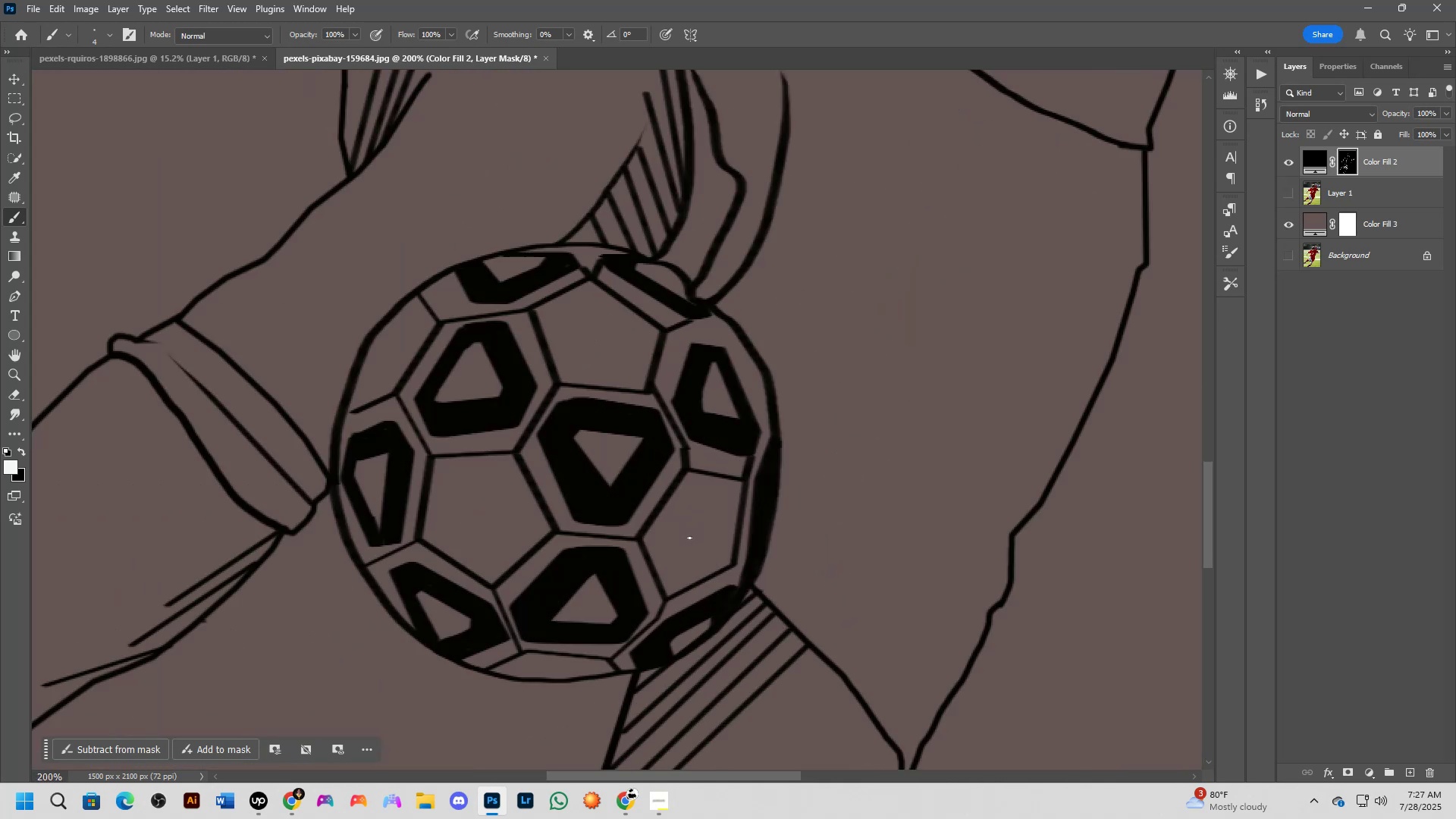 
key(Shift+ShiftLeft)
 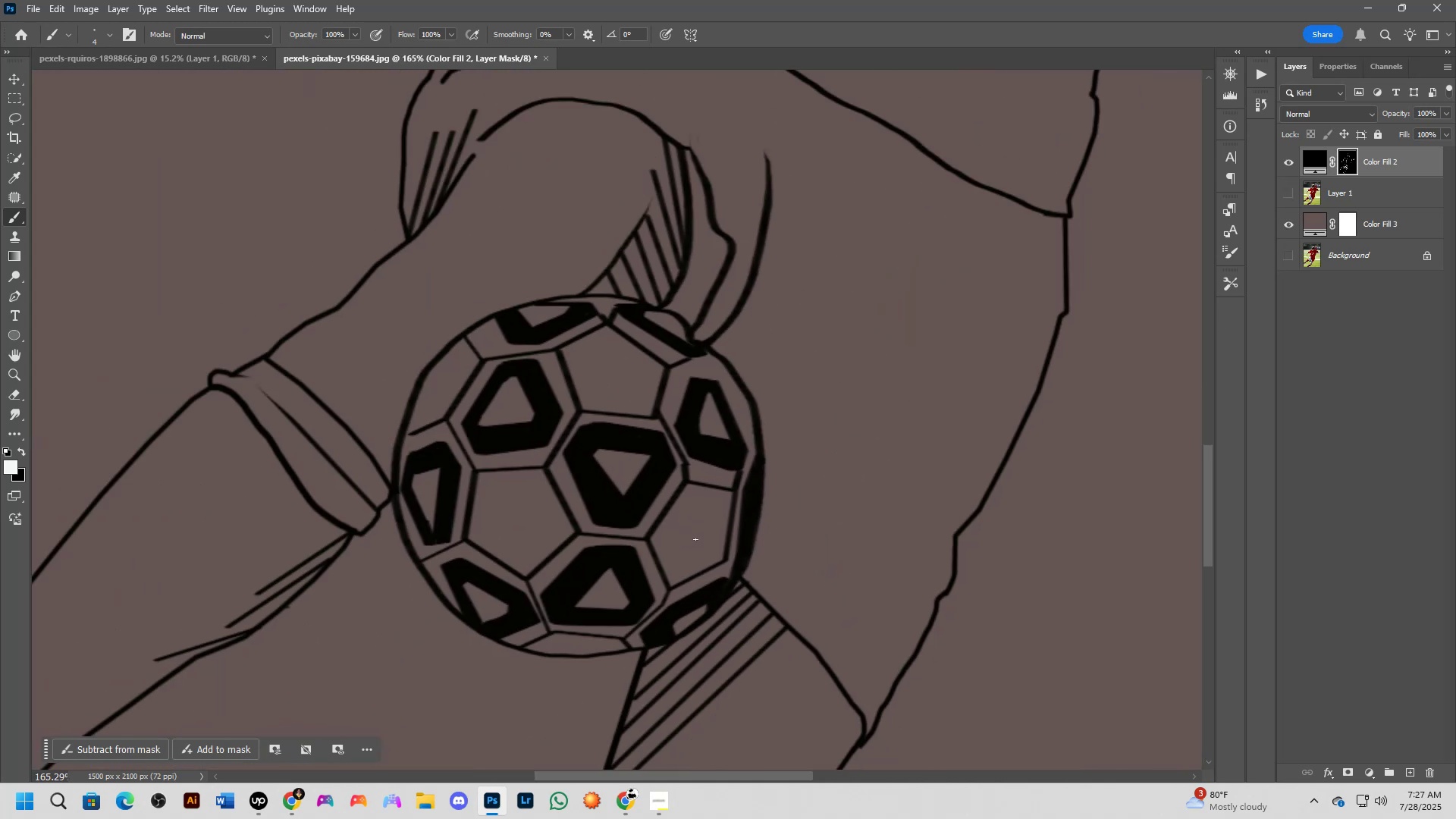 
key(Shift+ShiftLeft)
 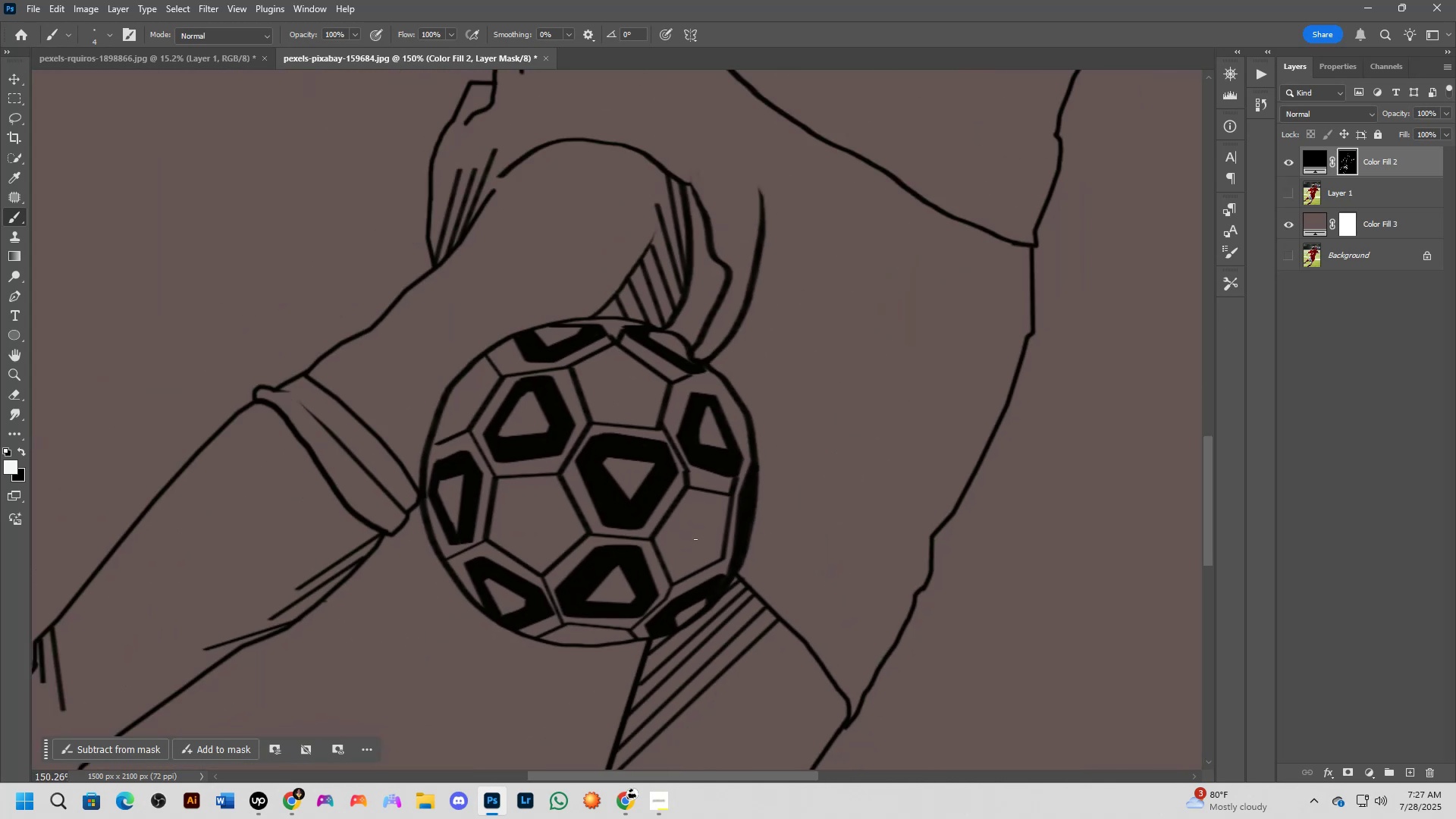 
key(Shift+ShiftLeft)
 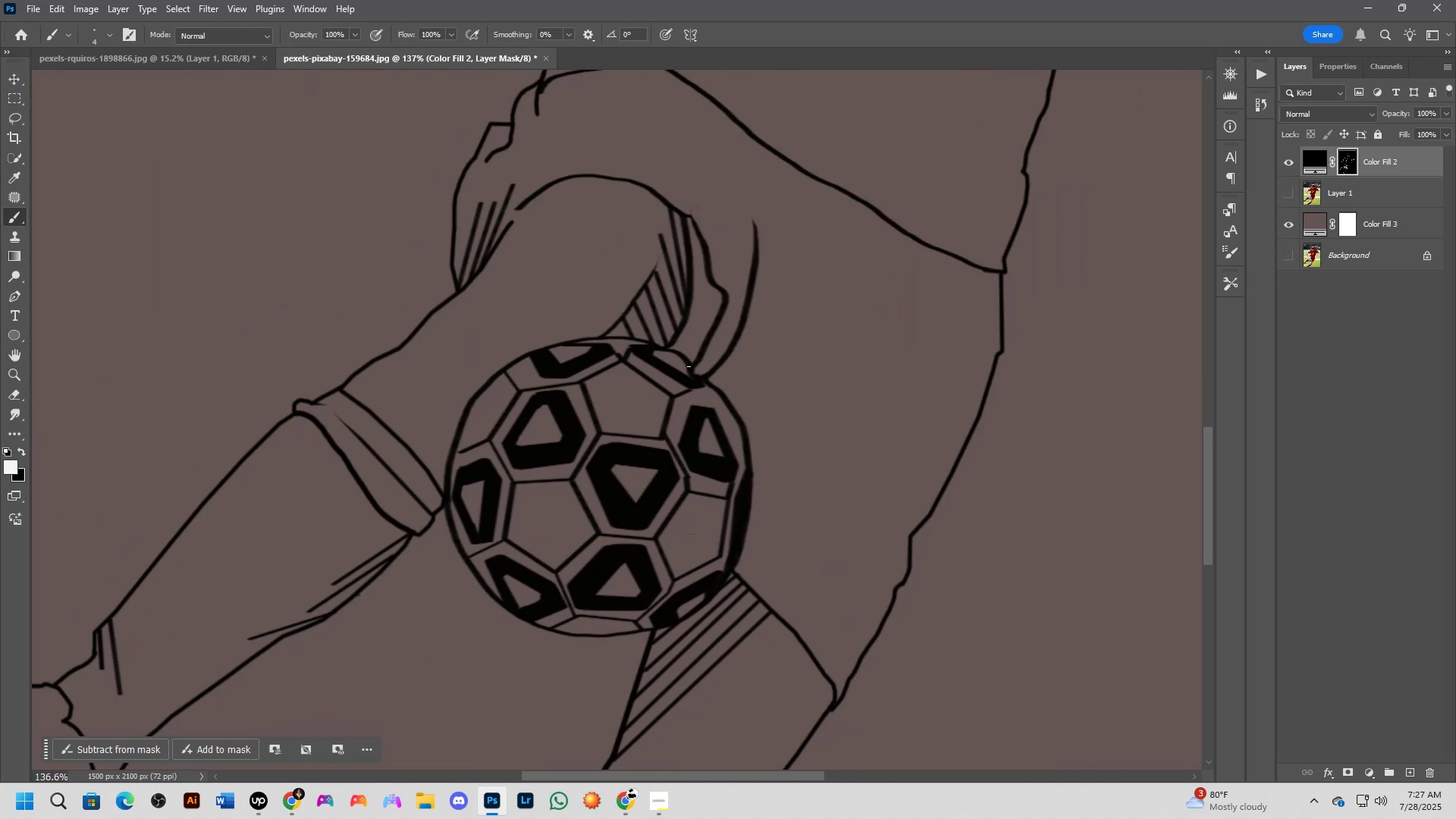 
key(Alt+Tab)
 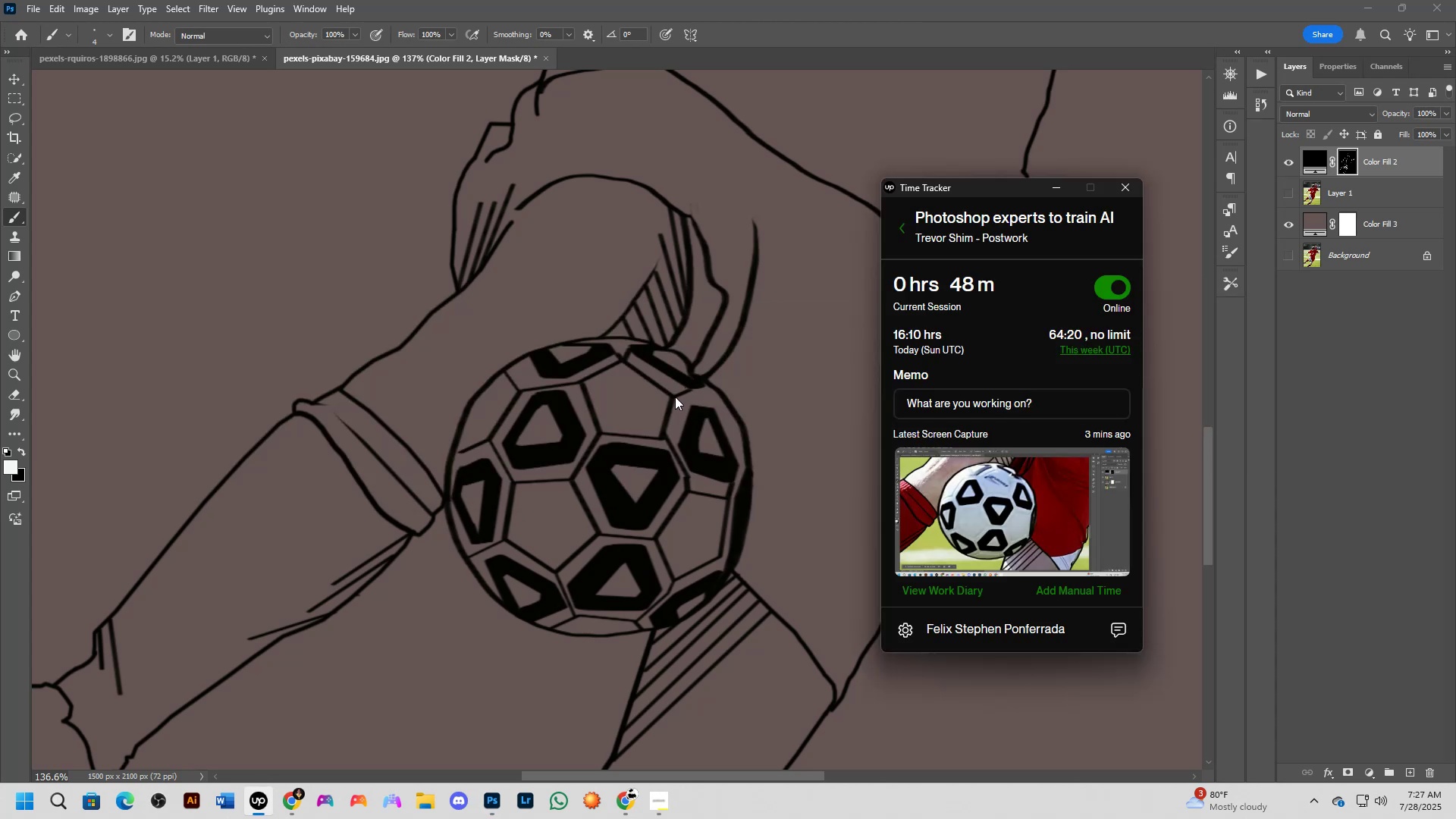 
key(Alt+AltLeft)
 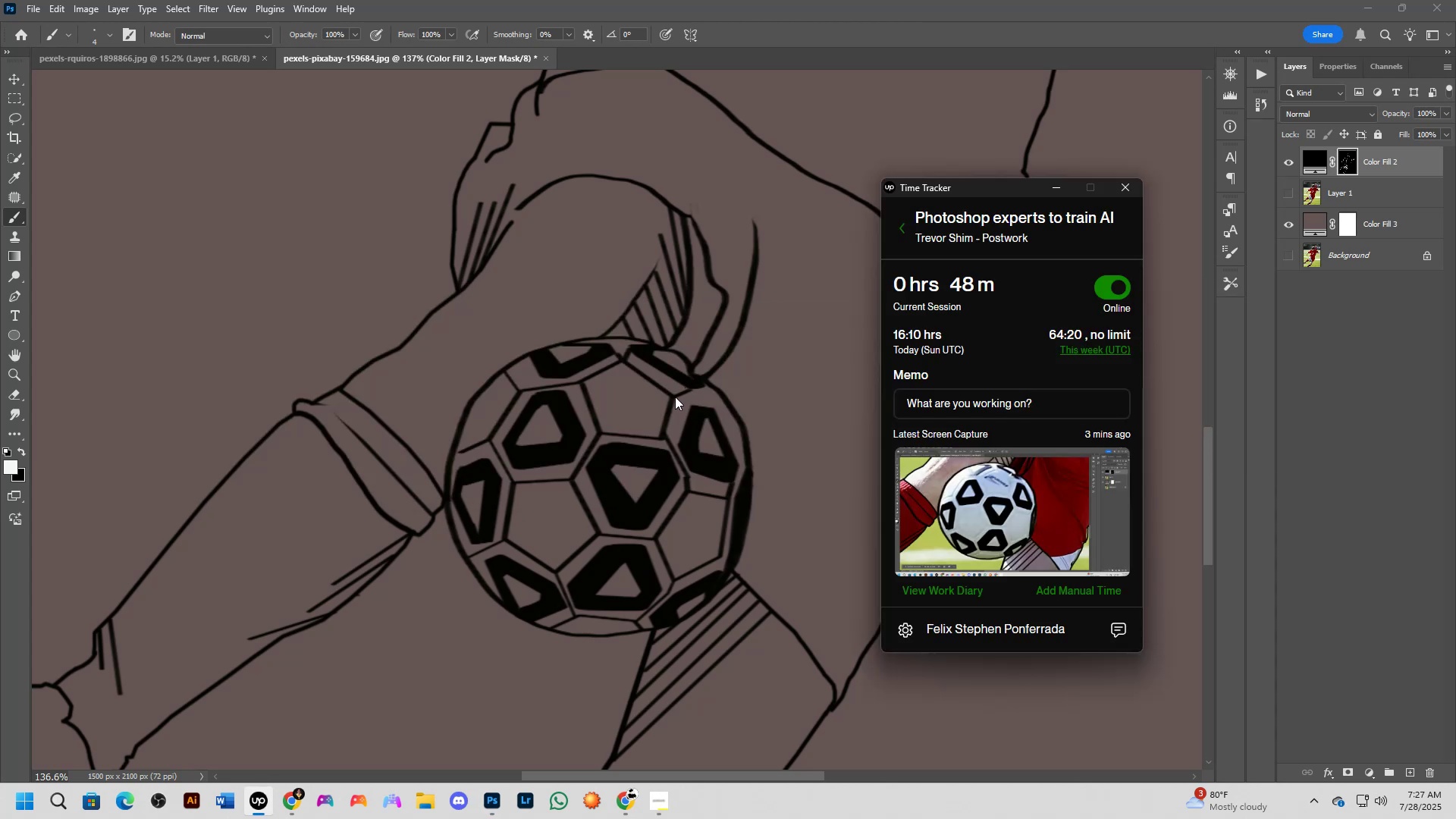 
key(Alt+Tab)
 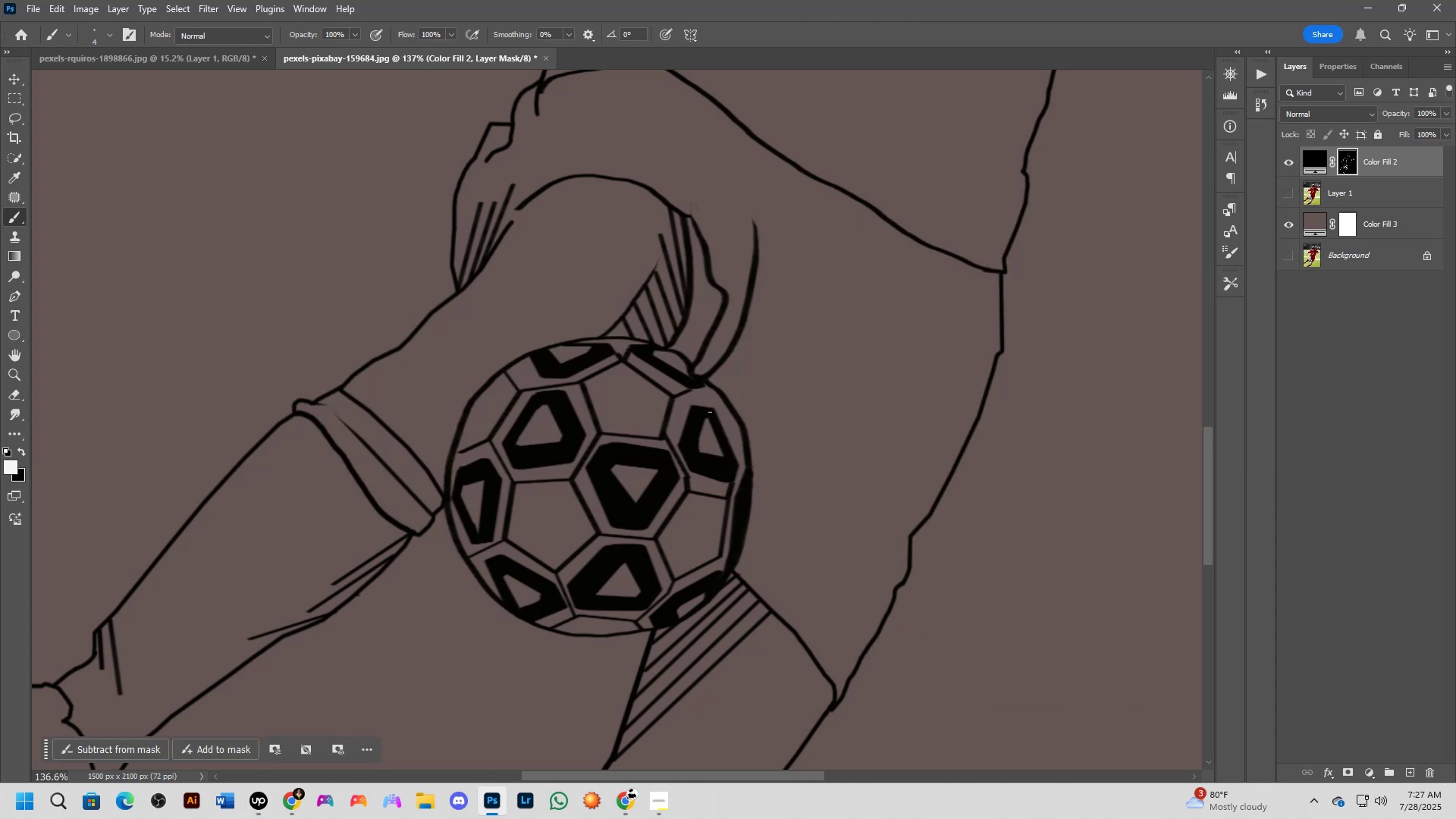 
key(Alt+AltLeft)
 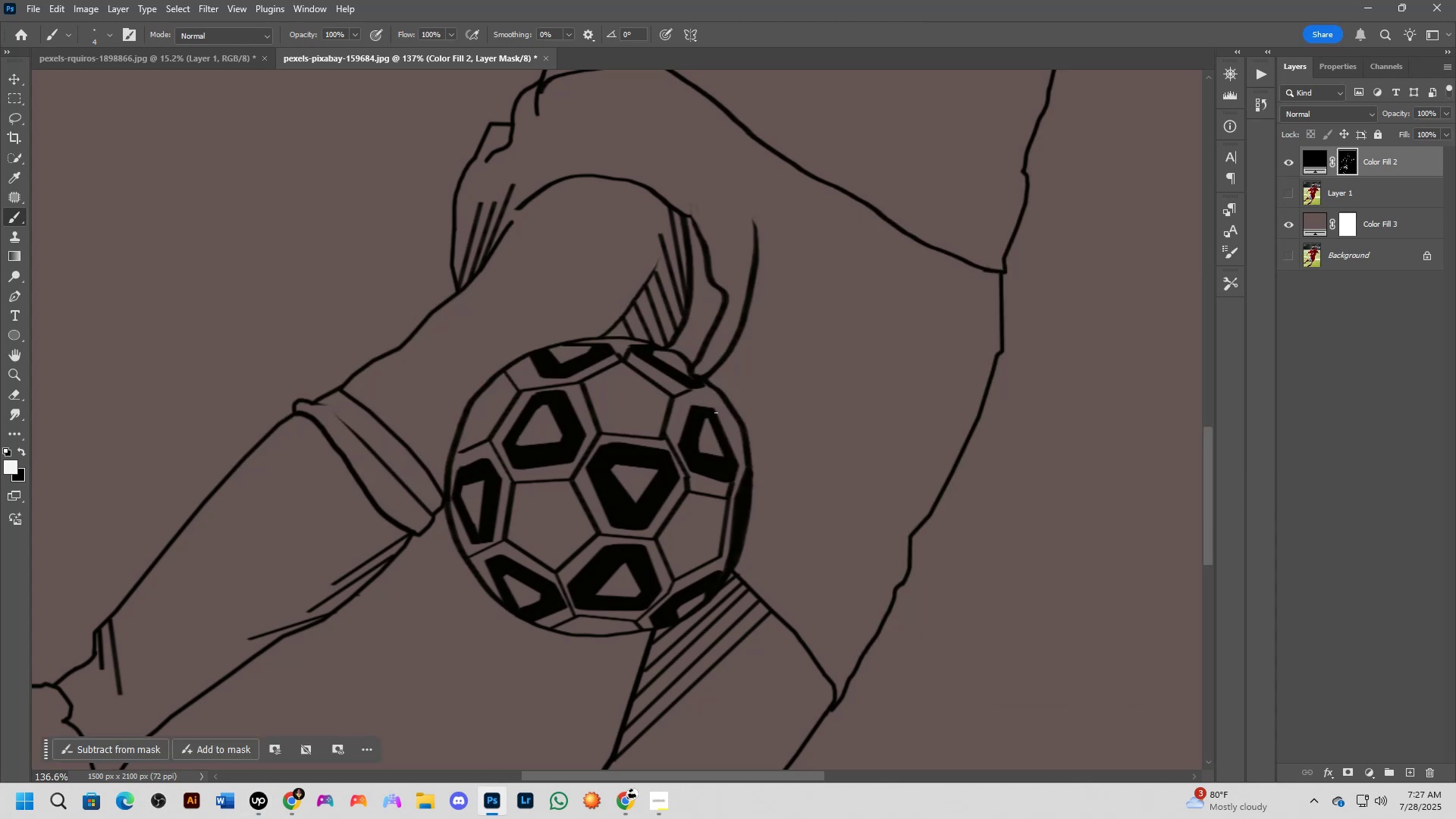 
key(Alt+Tab)
 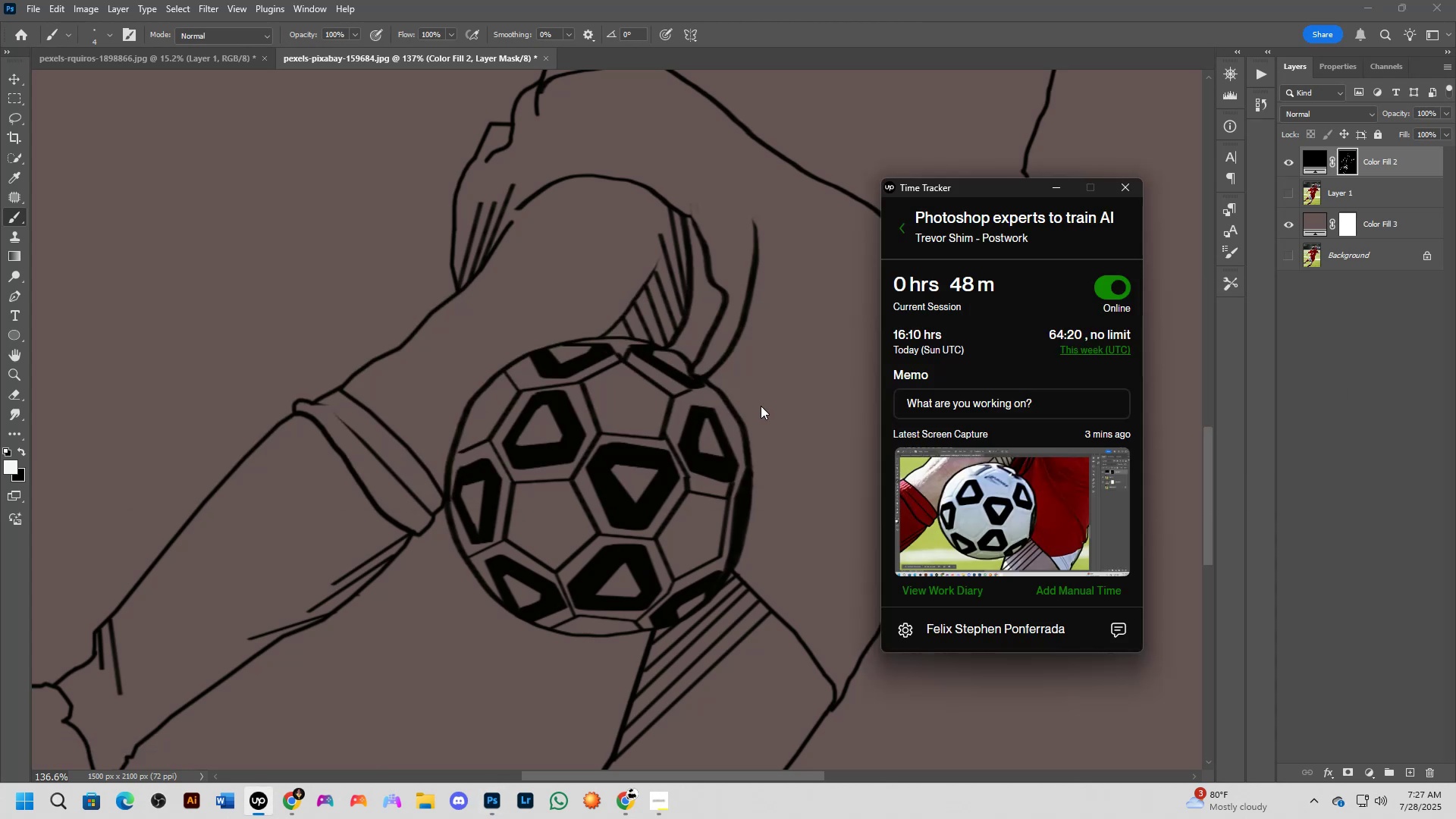 
key(Alt+AltLeft)
 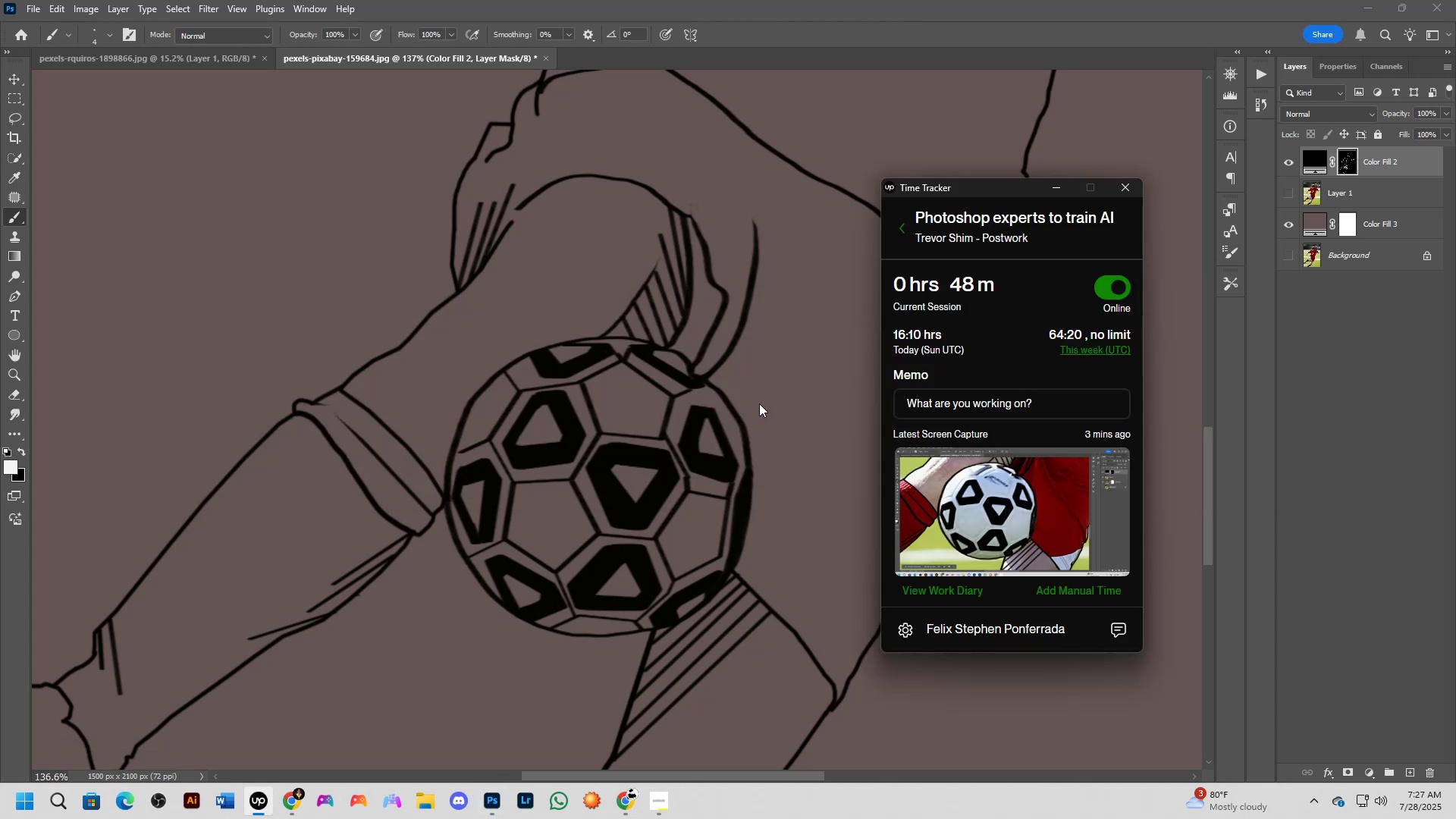 
key(Alt+Tab)
 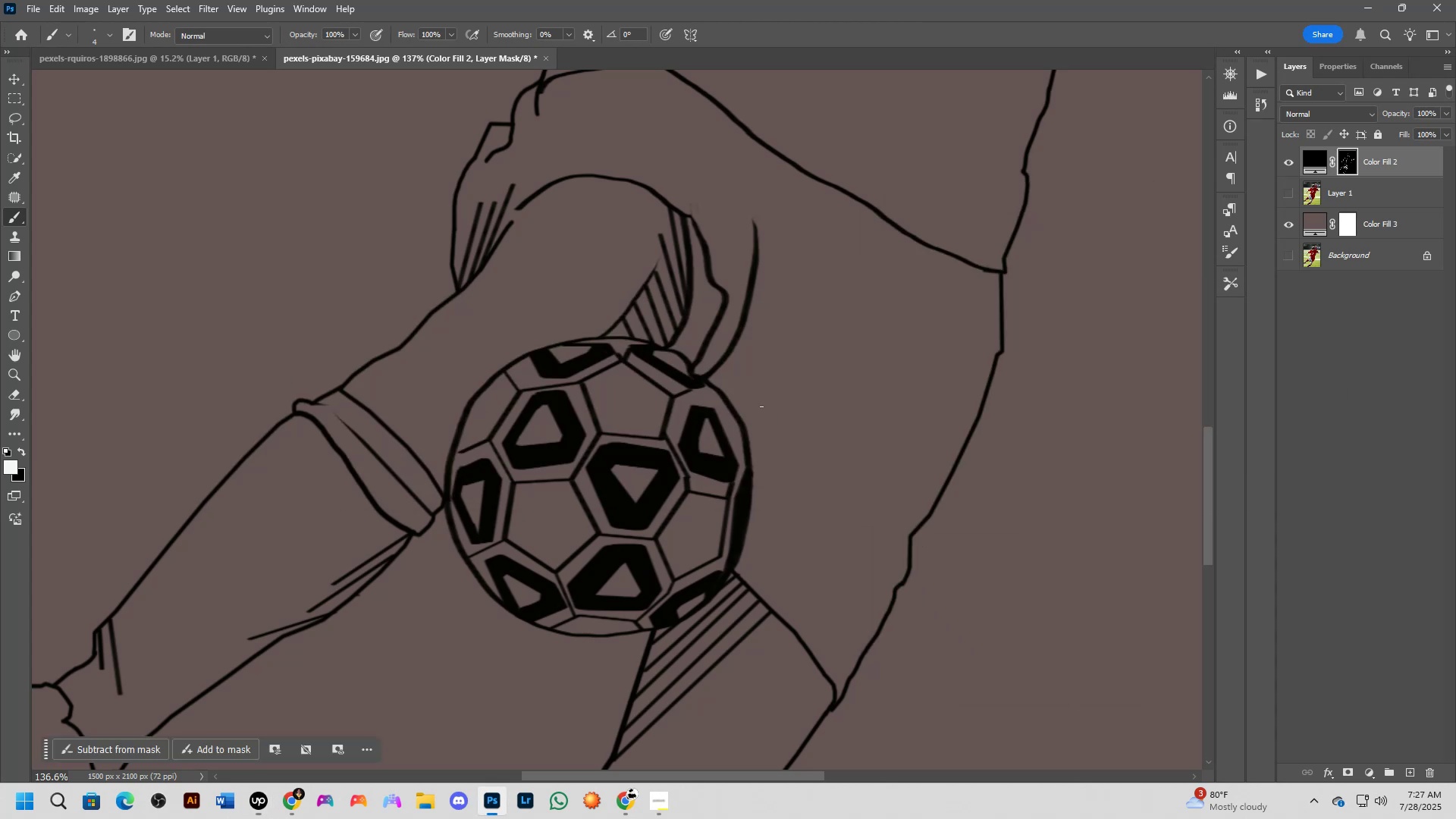 
key(Shift+ShiftLeft)
 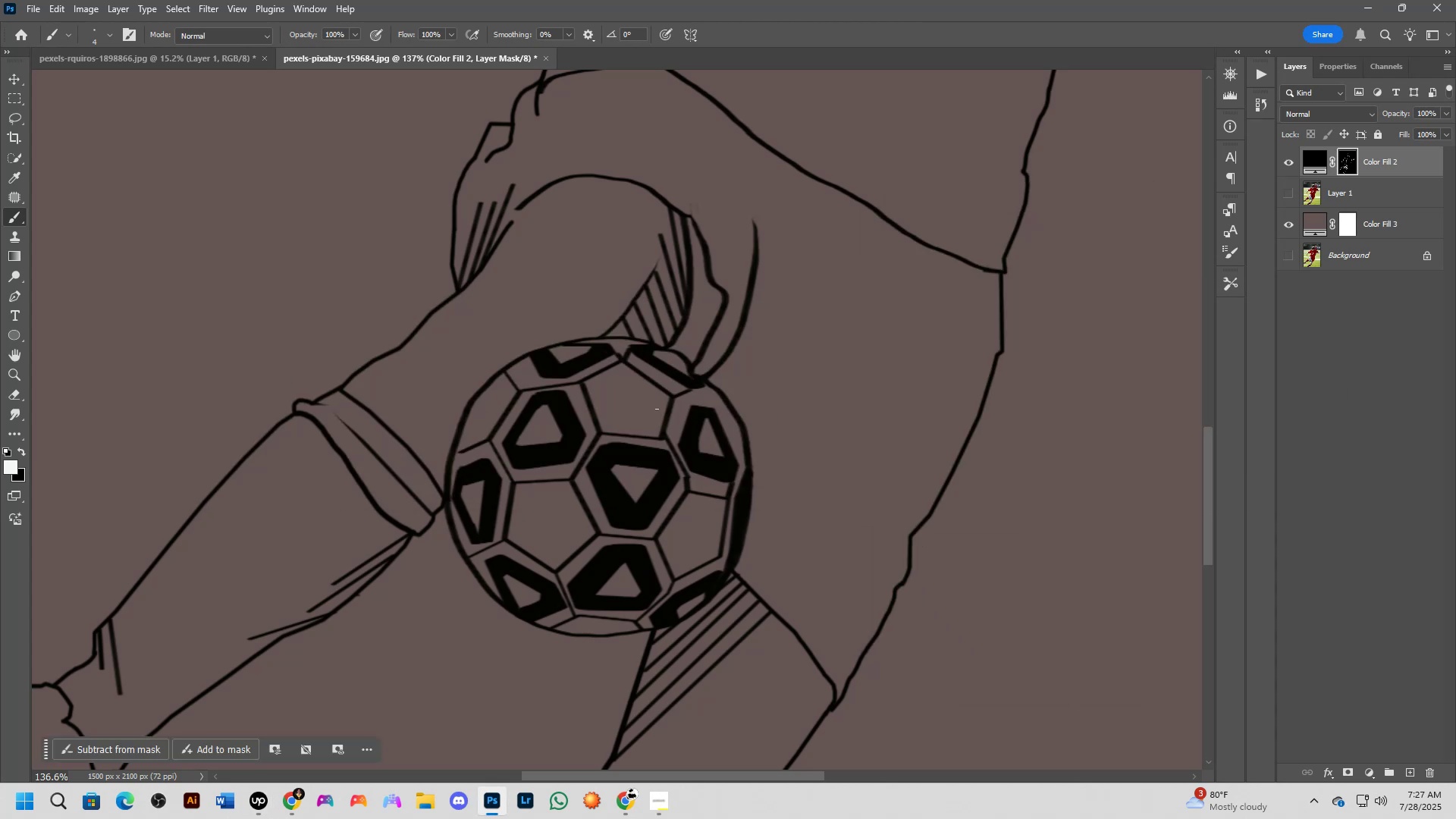 
scroll: coordinate [616, 342], scroll_direction: up, amount: 11.0
 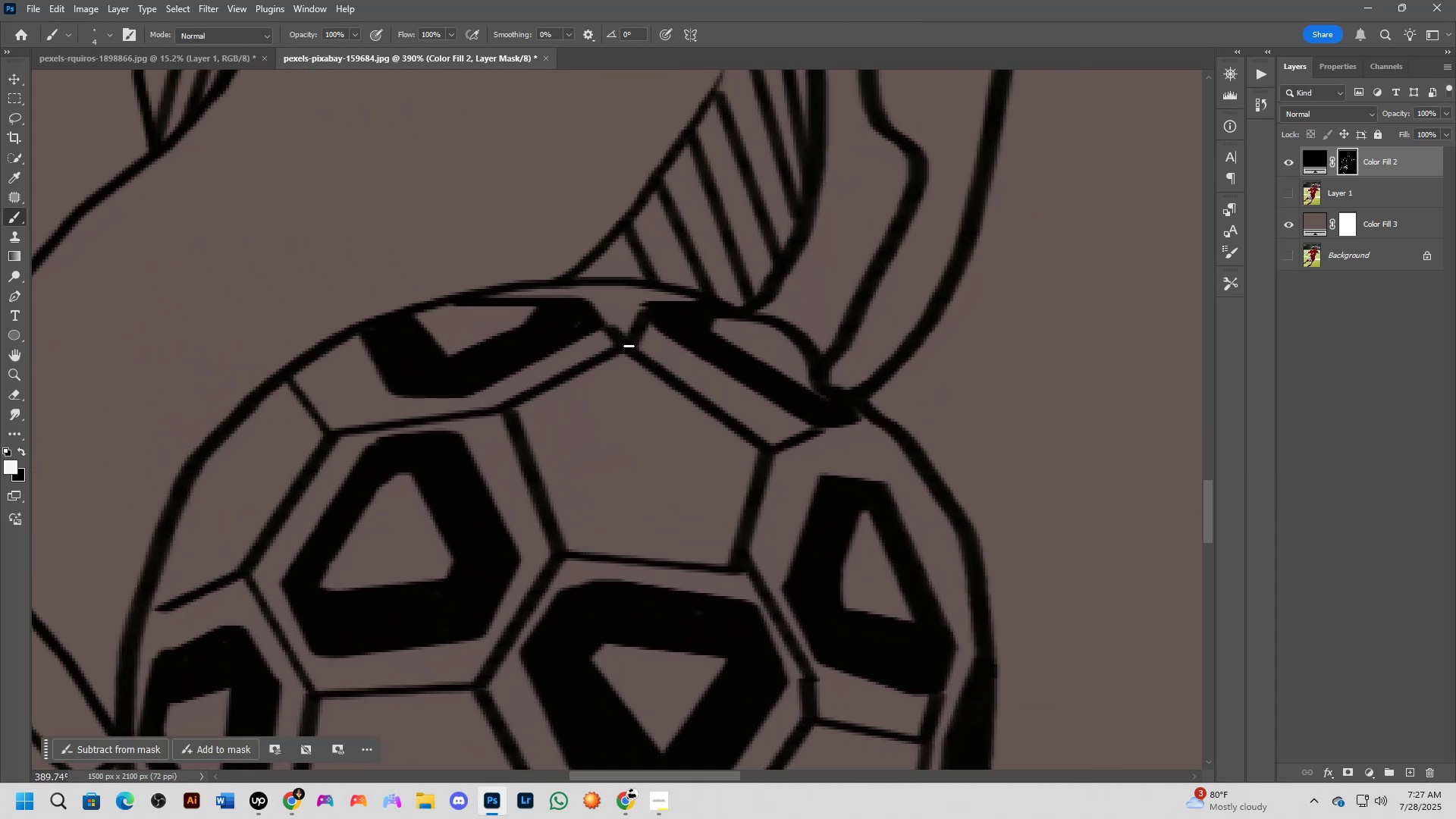 
left_click([629, 344])
 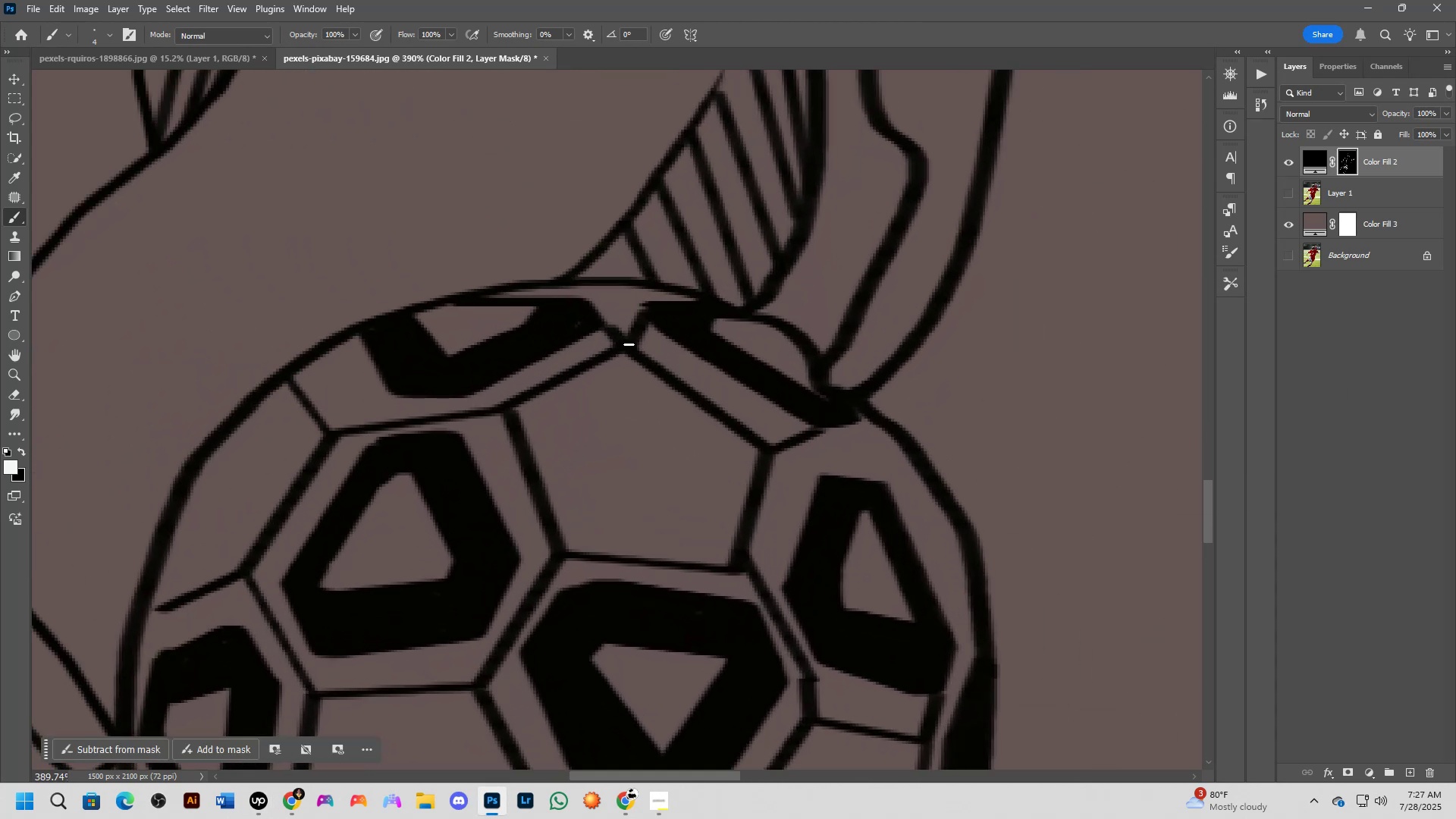 
hold_key(key=ShiftLeft, duration=0.82)
left_click([585, 306])
 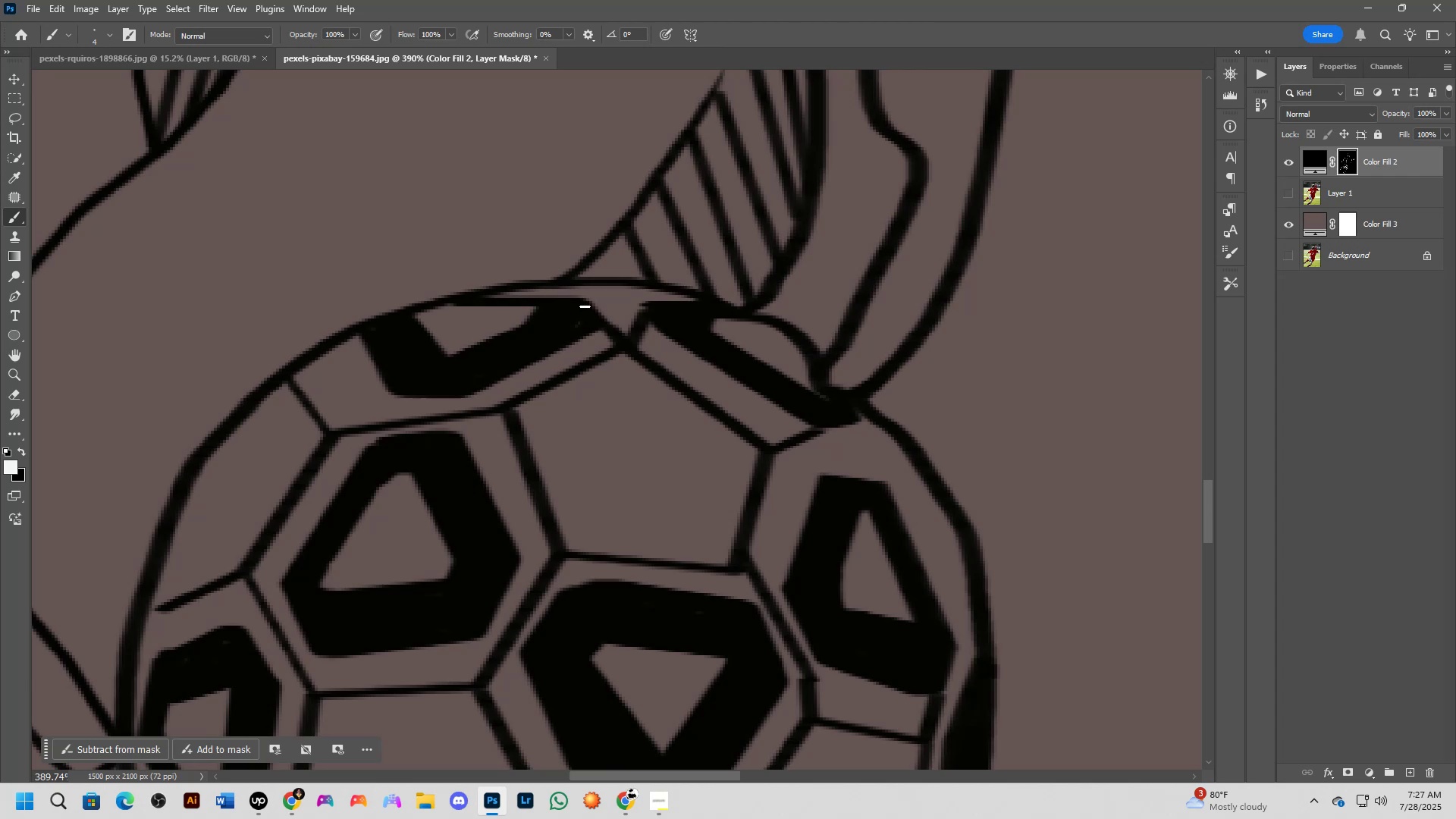 
key(Shift+ShiftLeft)
 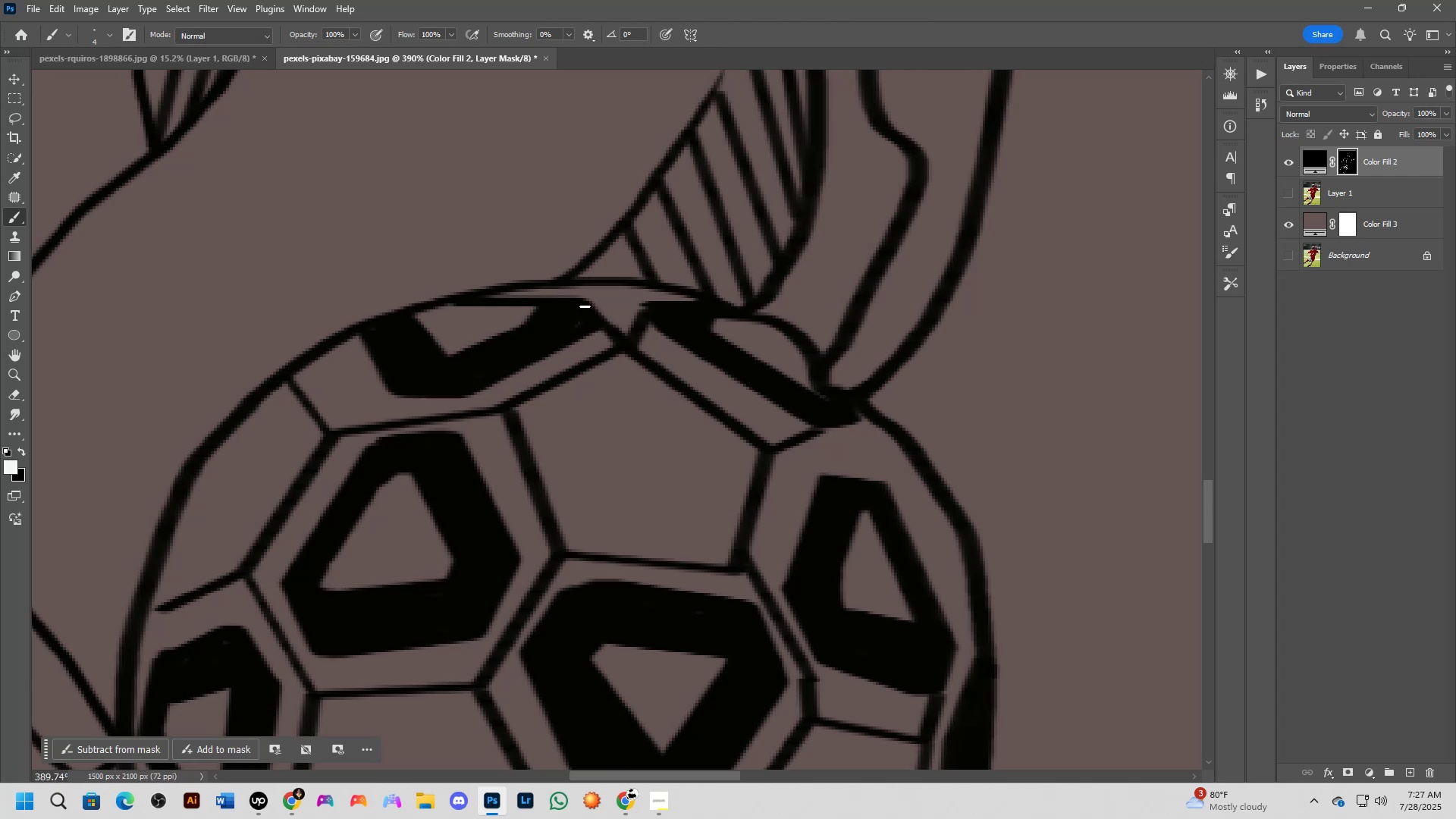 
scroll: coordinate [585, 309], scroll_direction: up, amount: 1.0
 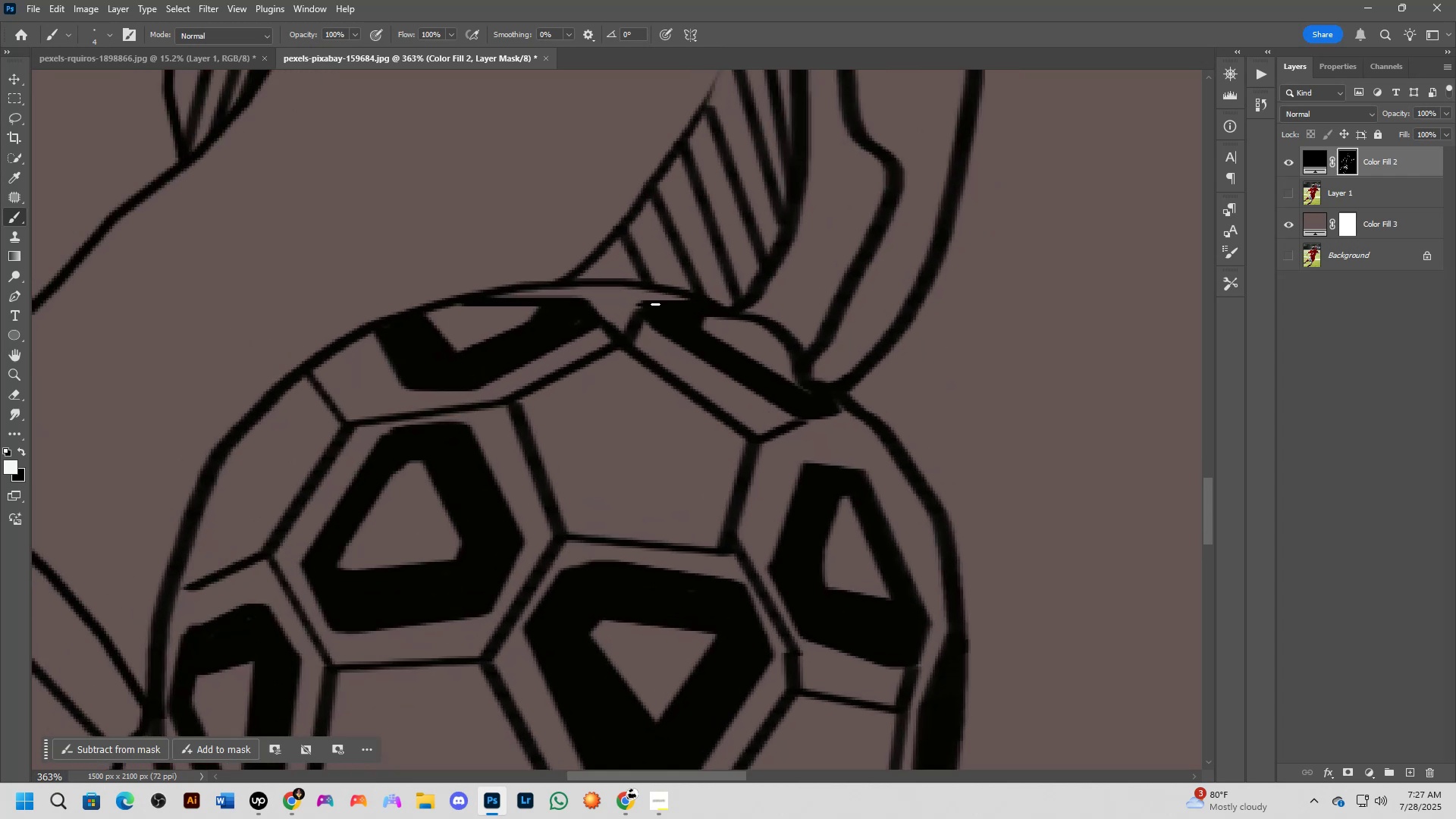 
left_click_drag(start_coordinate=[655, 304], to_coordinate=[648, 305])
 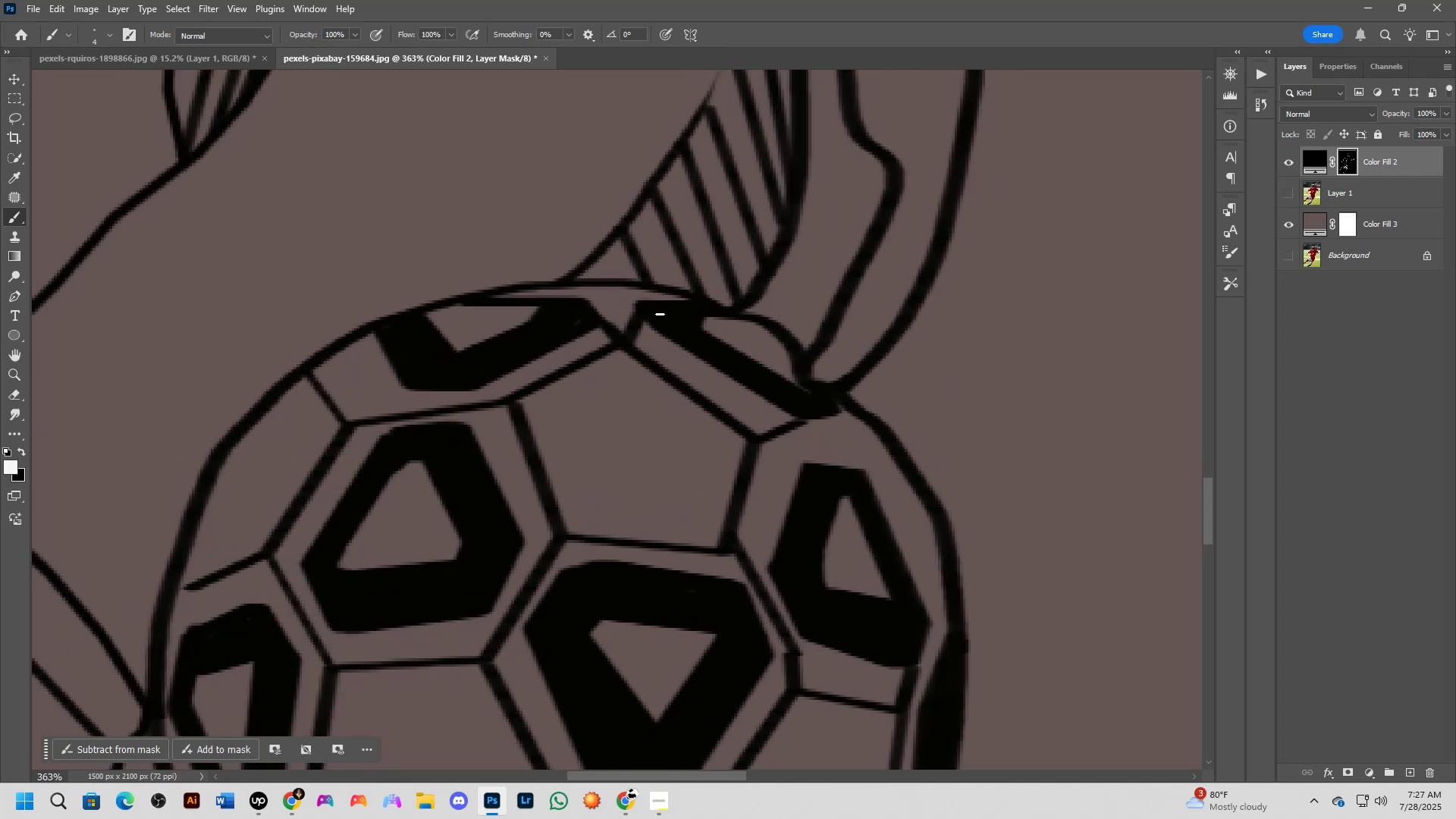 
key(Shift+ShiftLeft)
 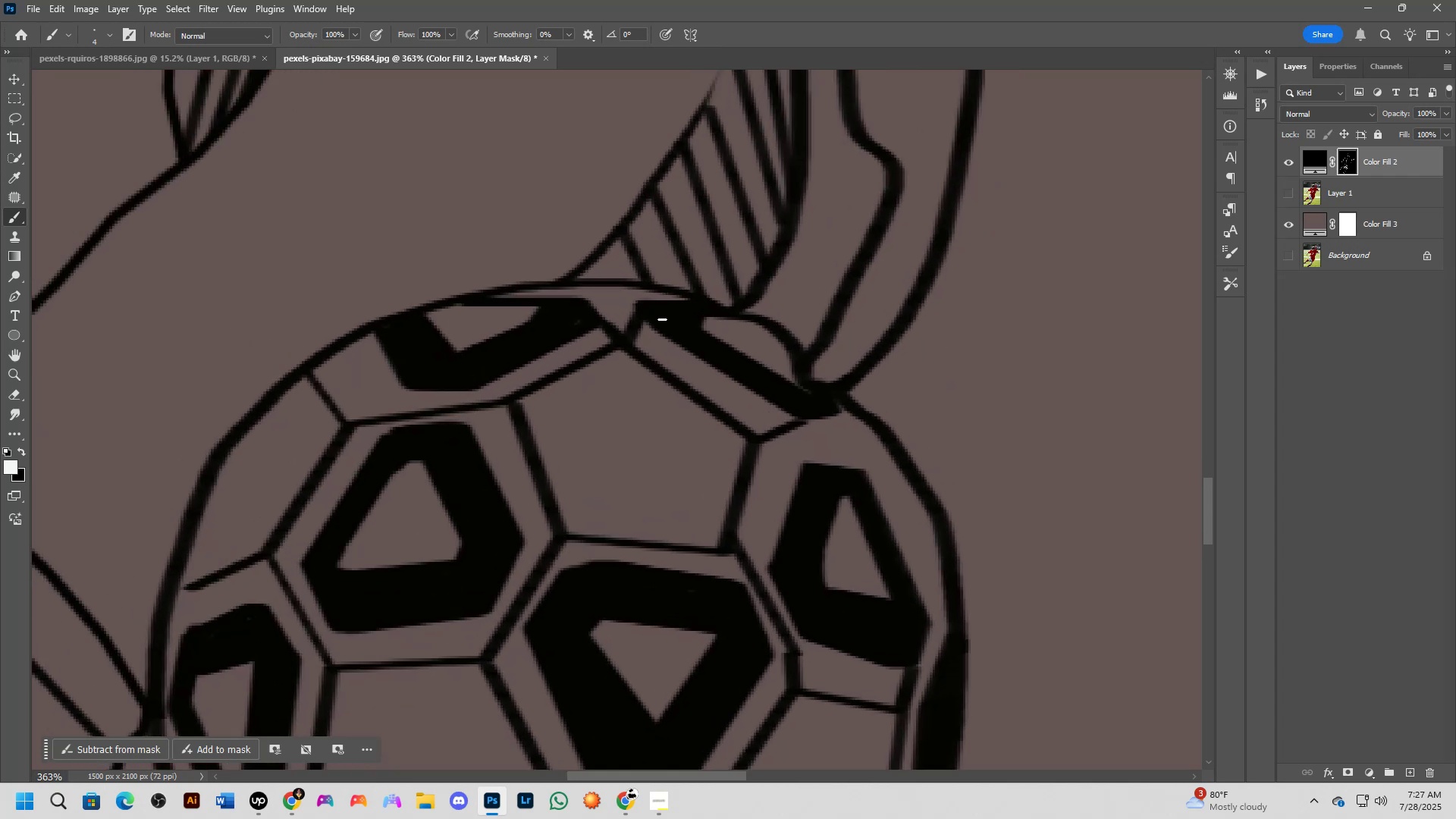 
scroll: coordinate [682, 338], scroll_direction: down, amount: 3.0
 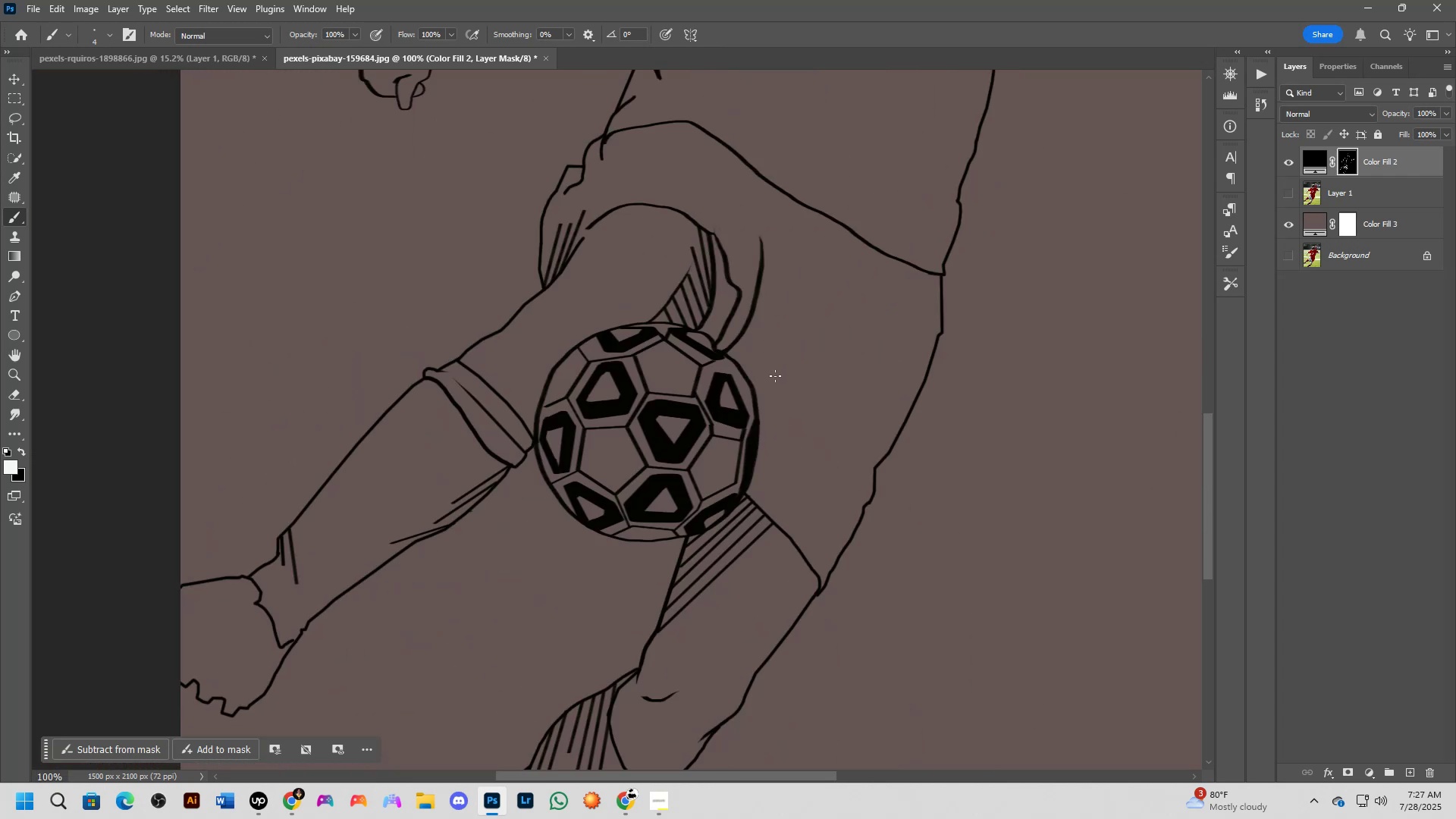 
key(Shift+ShiftLeft)
 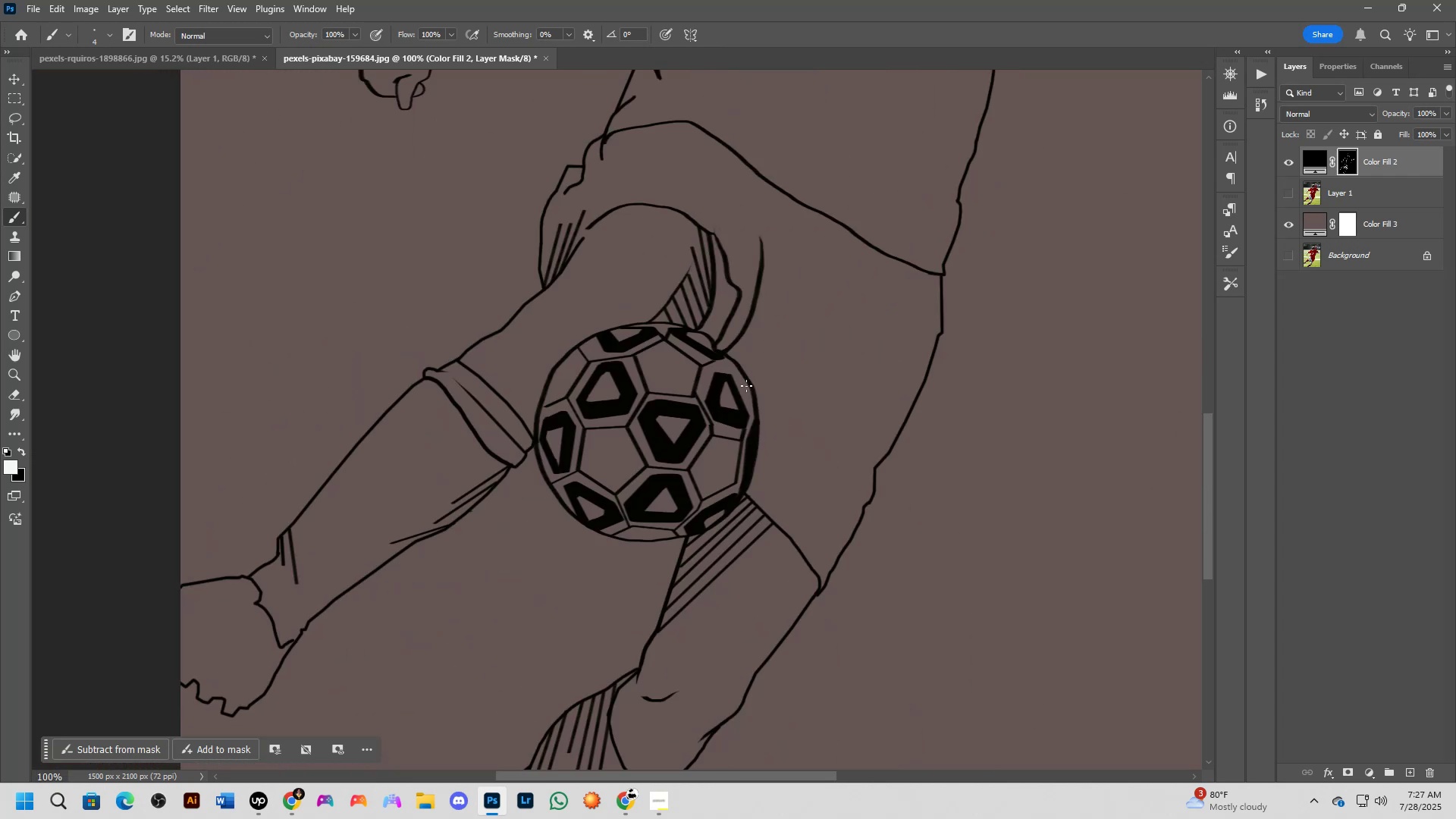 
scroll: coordinate [742, 382], scroll_direction: up, amount: 2.0
 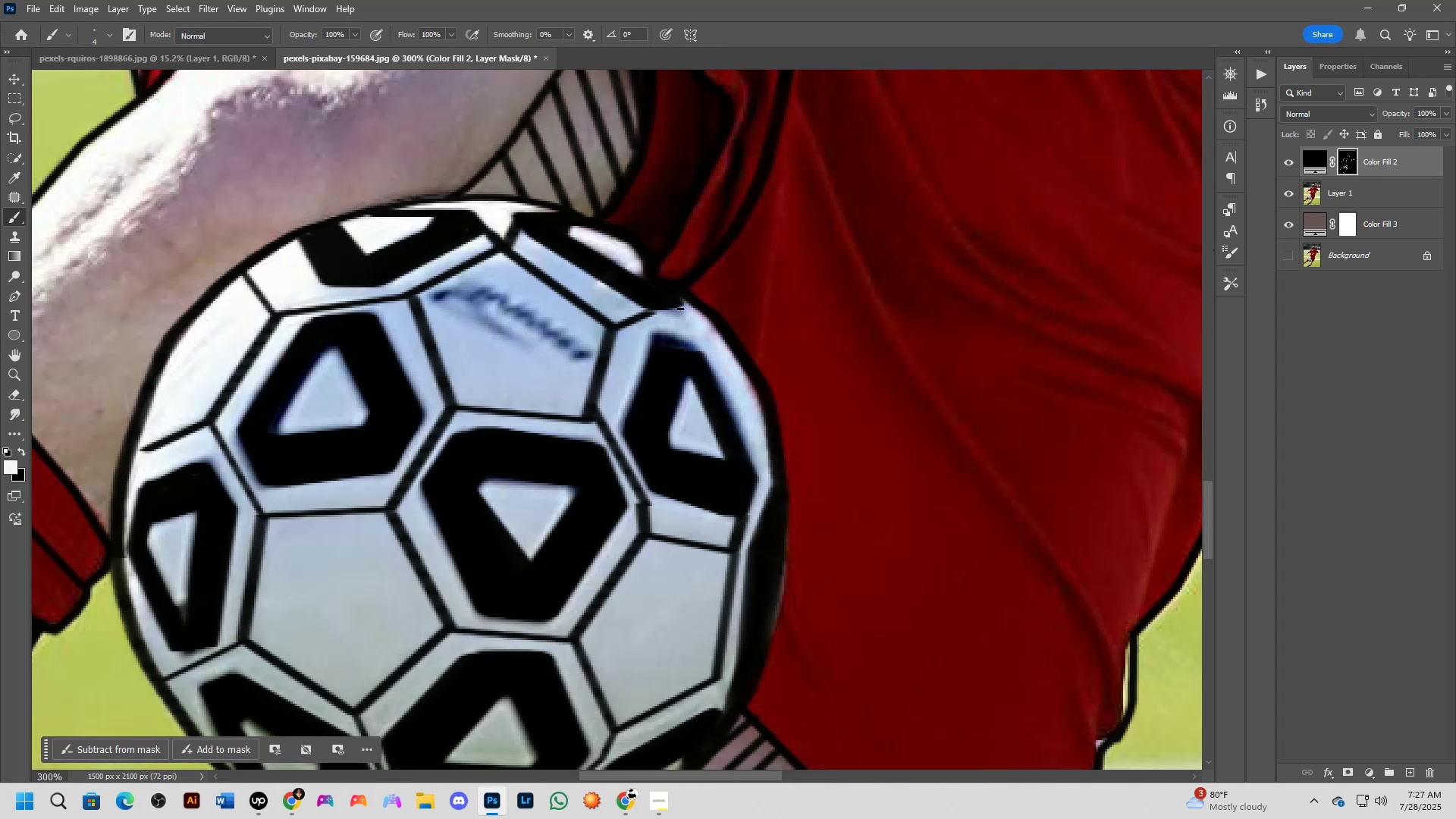 
wait(5.38)
 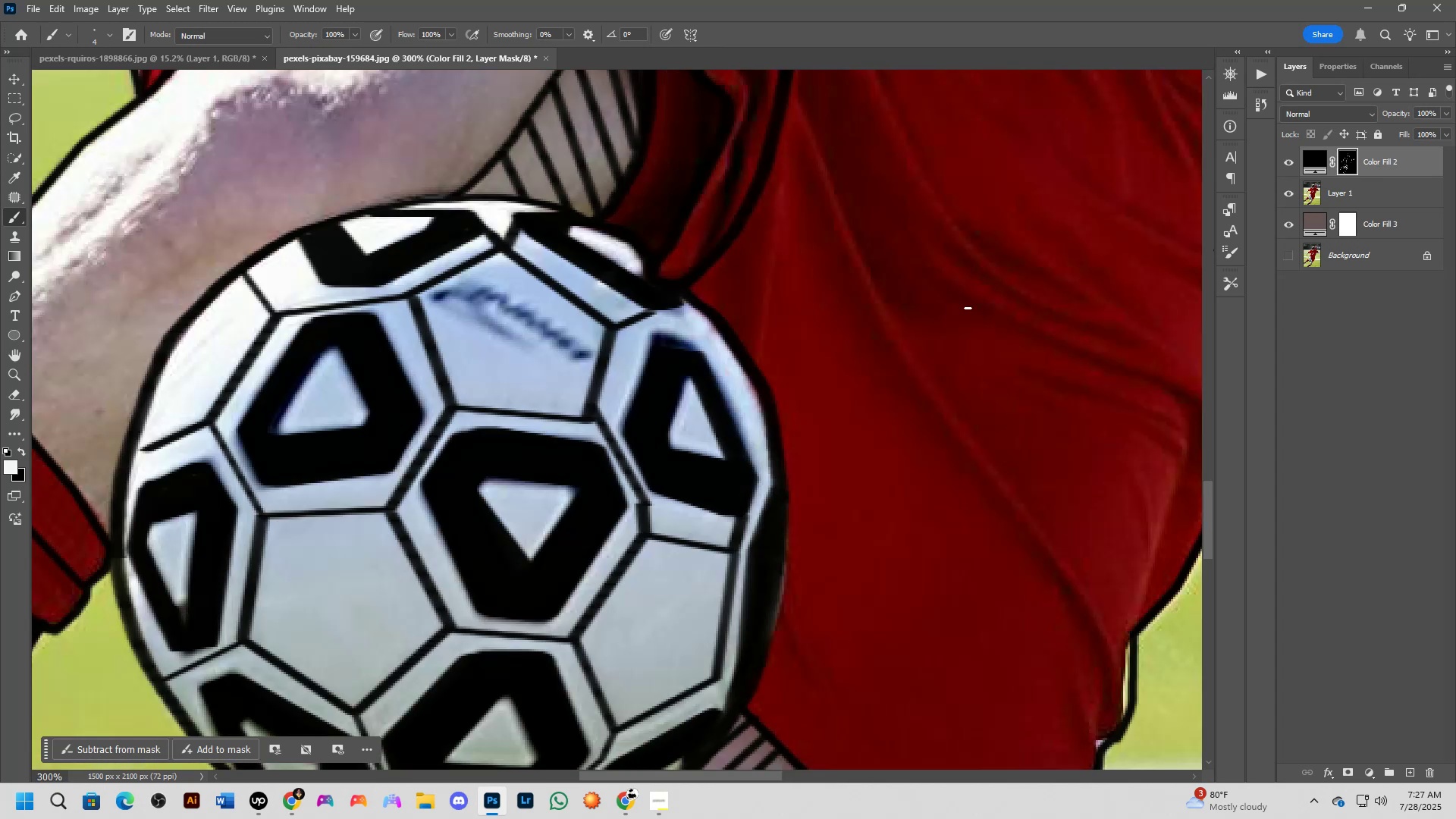 
left_click([608, 328])
 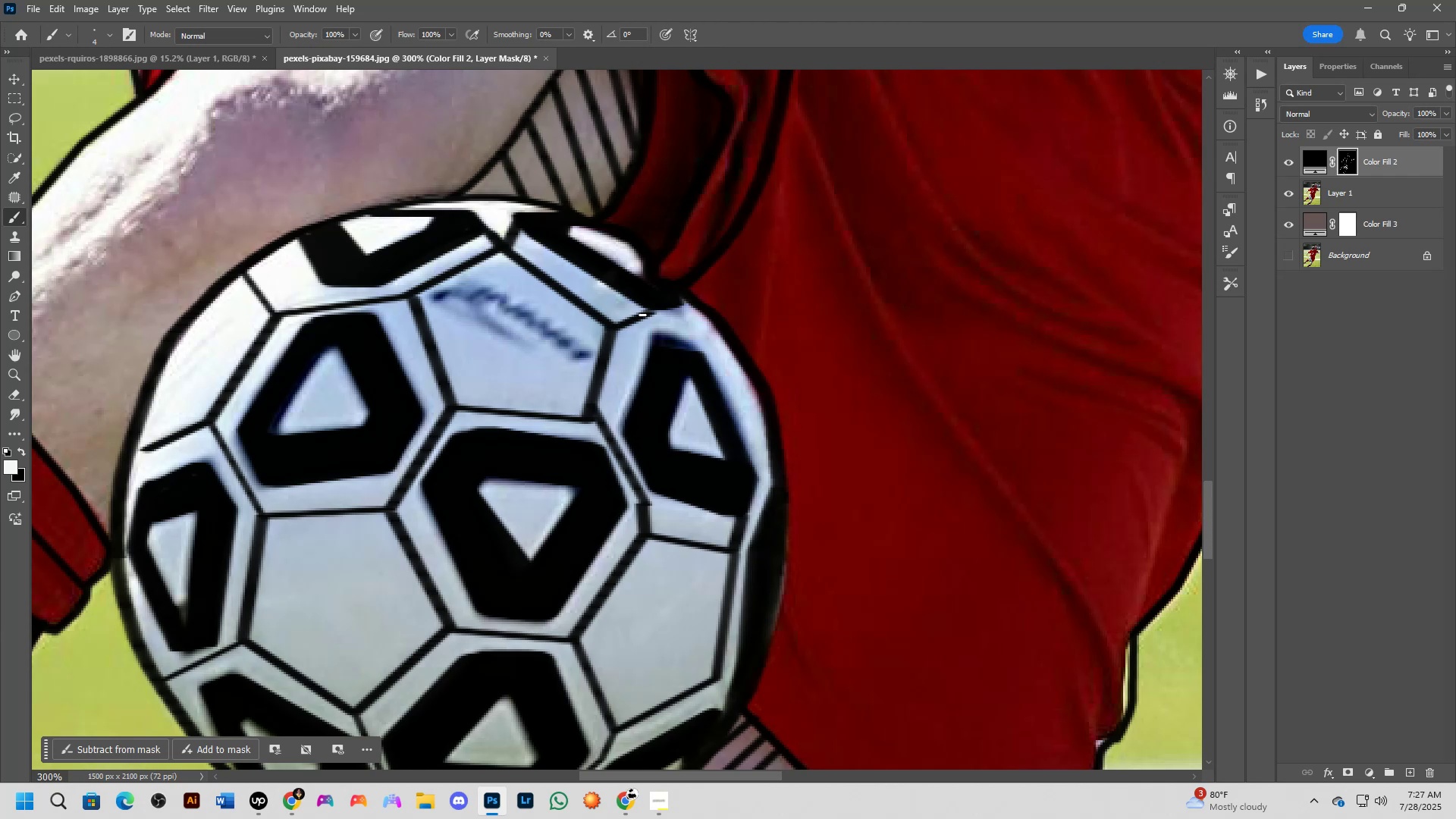 
hold_key(key=ShiftLeft, duration=0.45)
left_click([679, 303])
 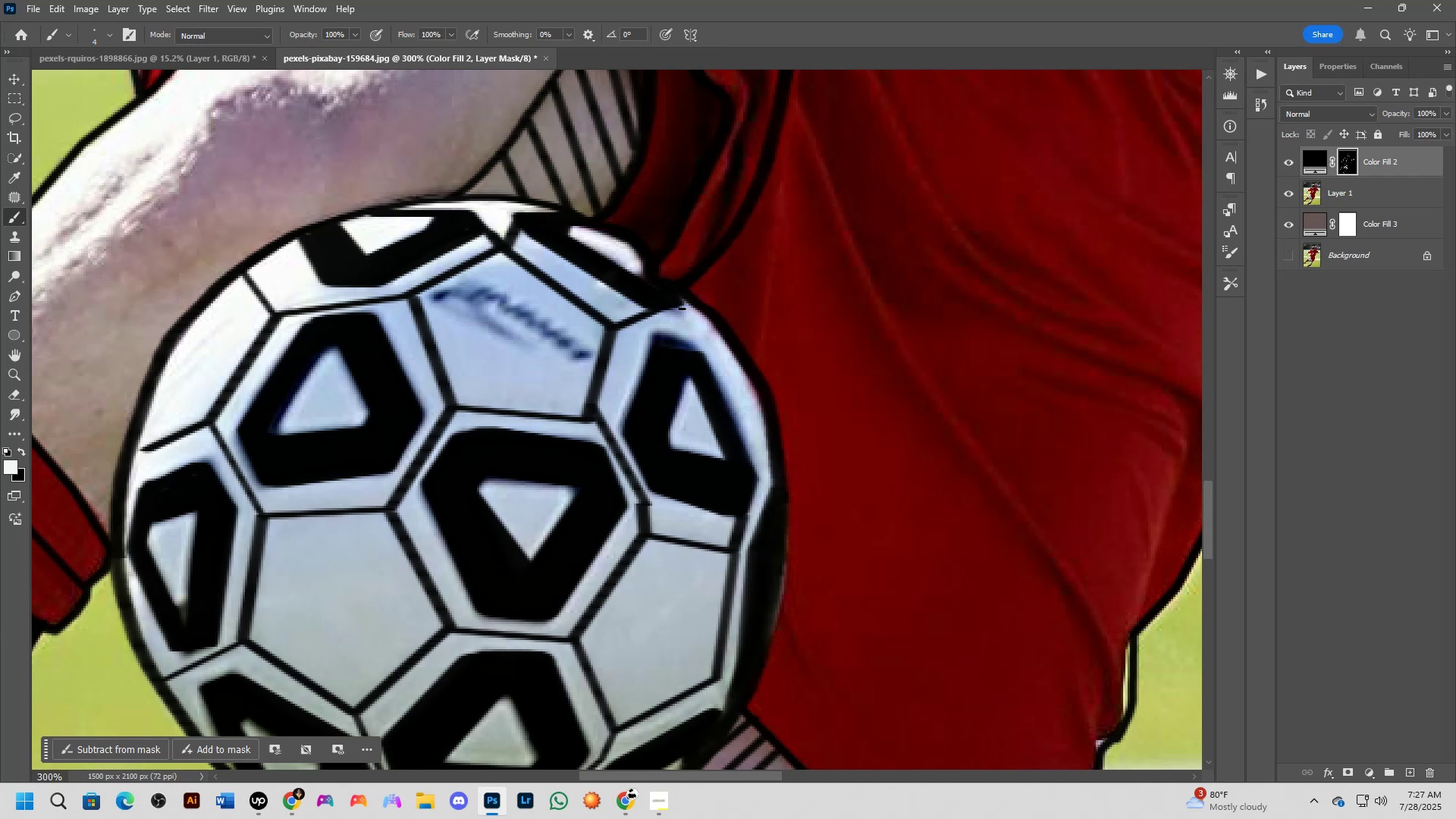 
left_click([666, 309])
 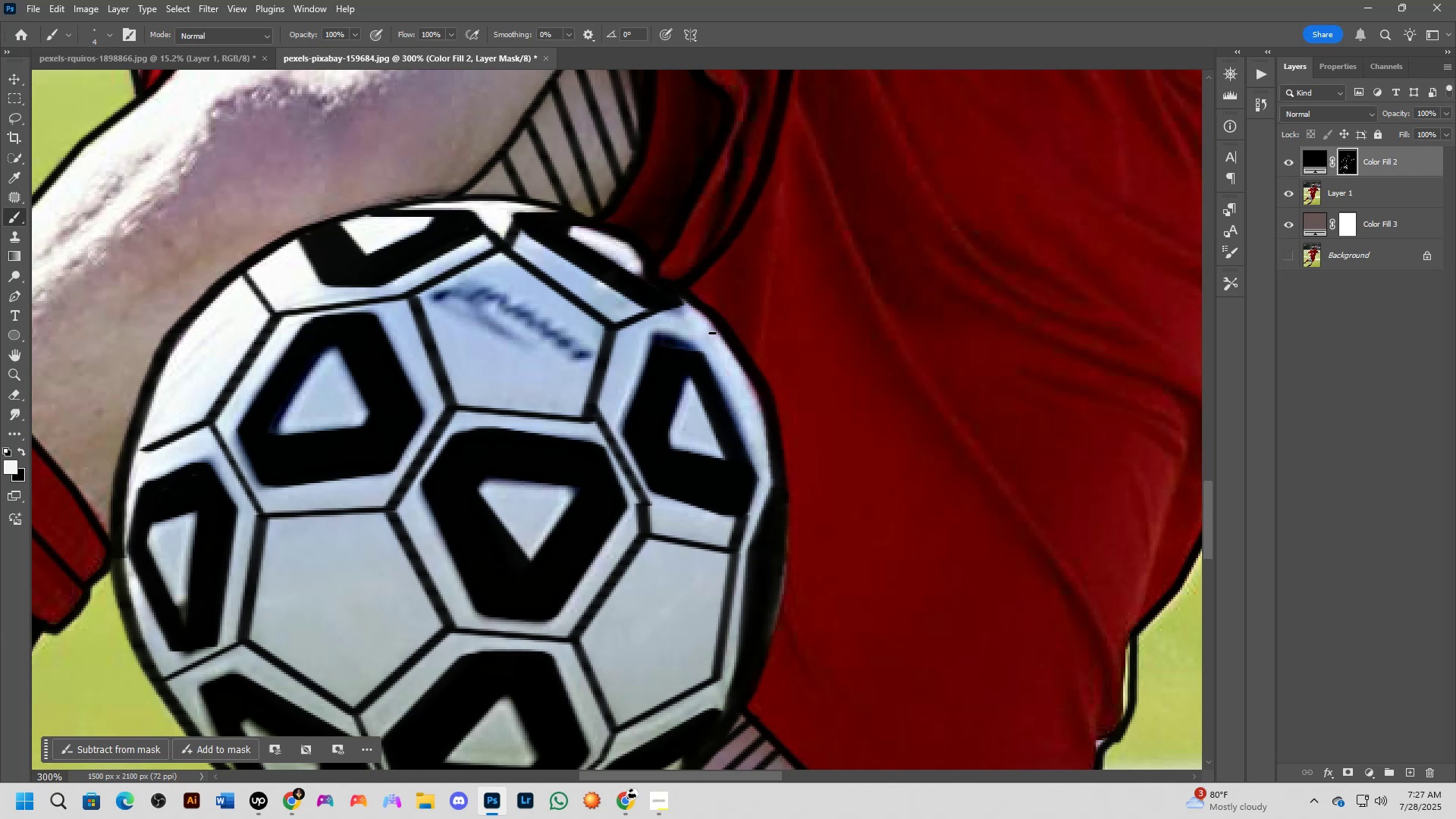 
hold_key(key=ShiftLeft, duration=0.4)
left_click([724, 335])
 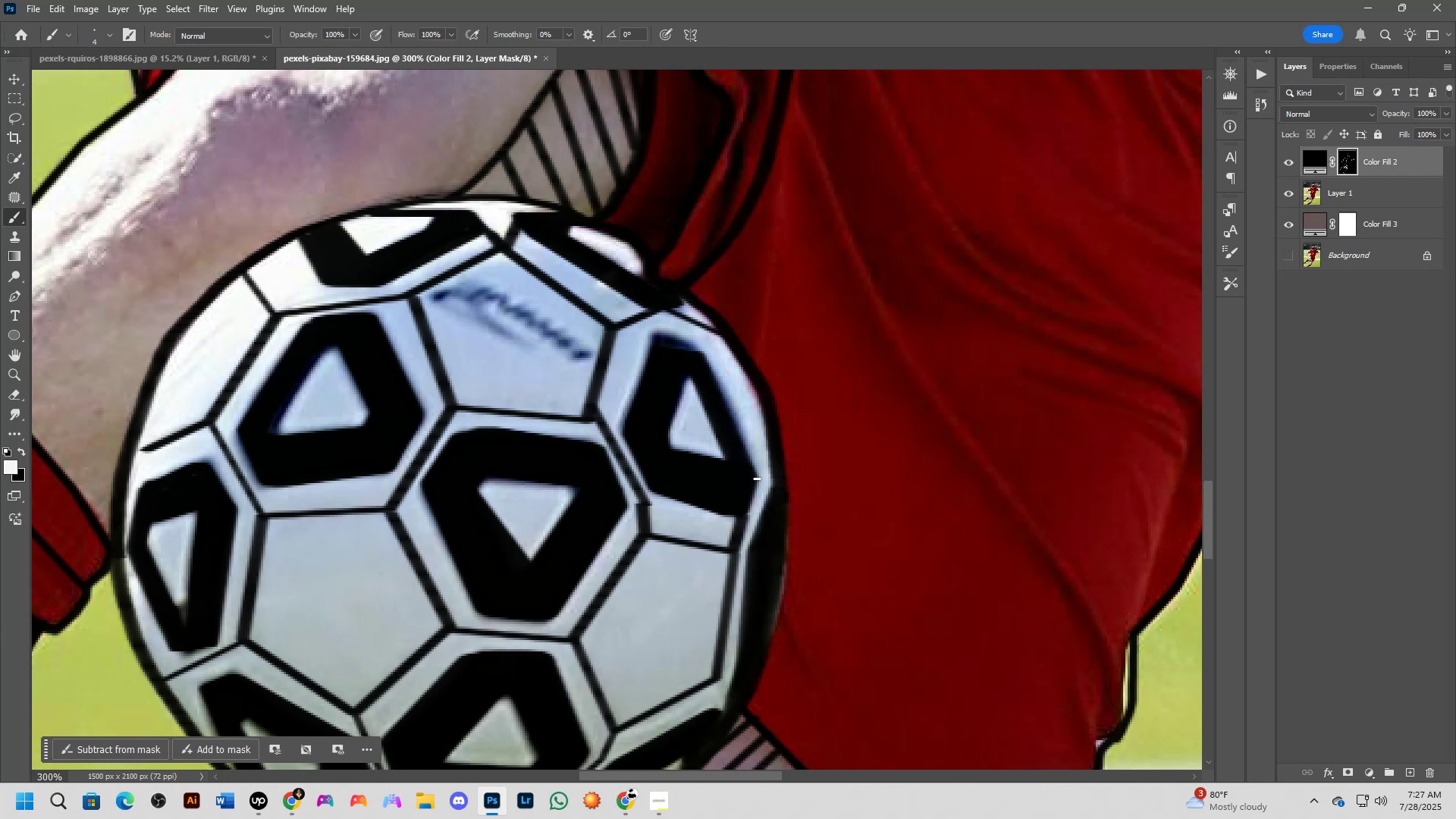 
key(Shift+ShiftLeft)
 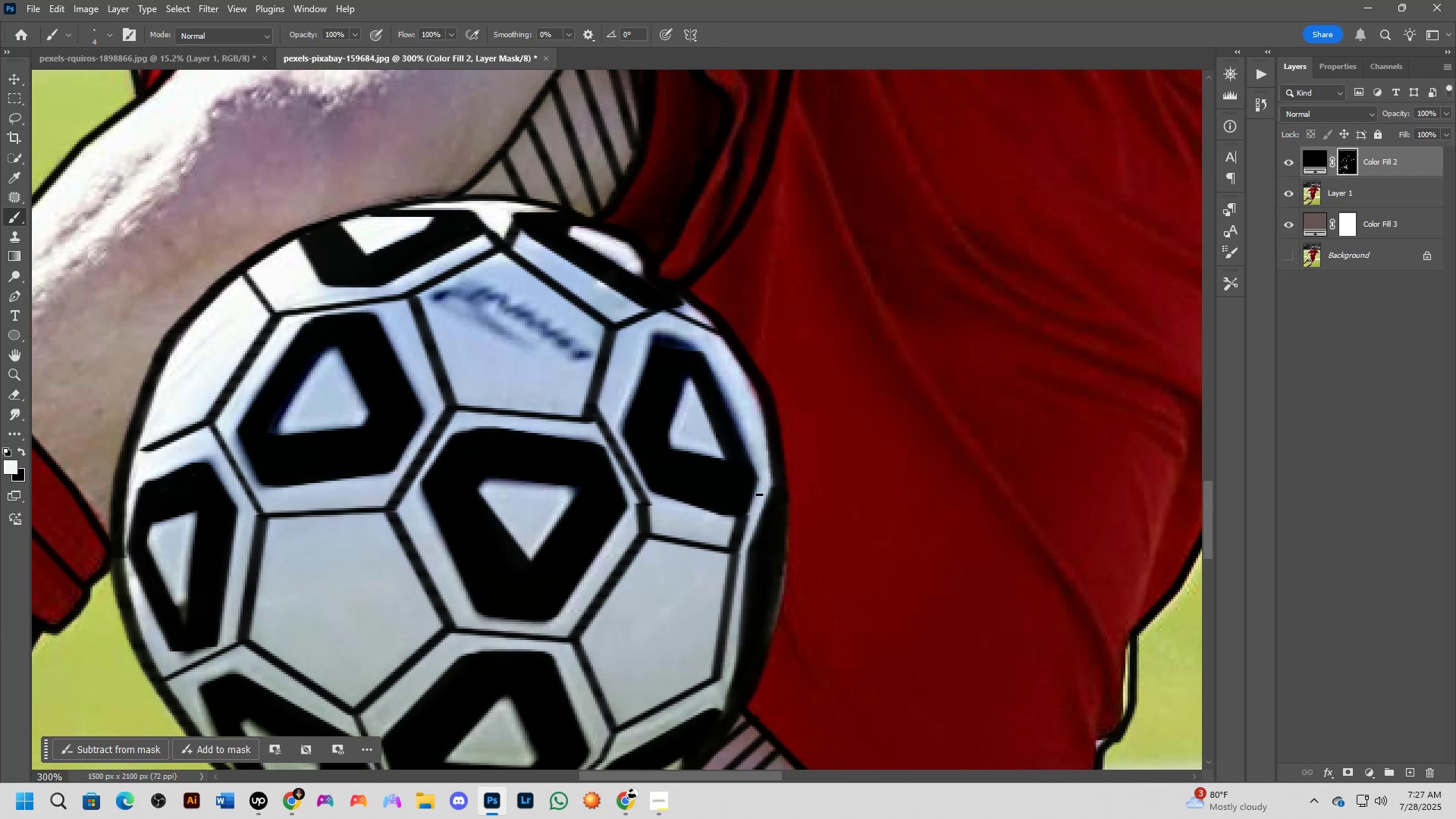 
scroll: coordinate [752, 491], scroll_direction: down, amount: 3.0
 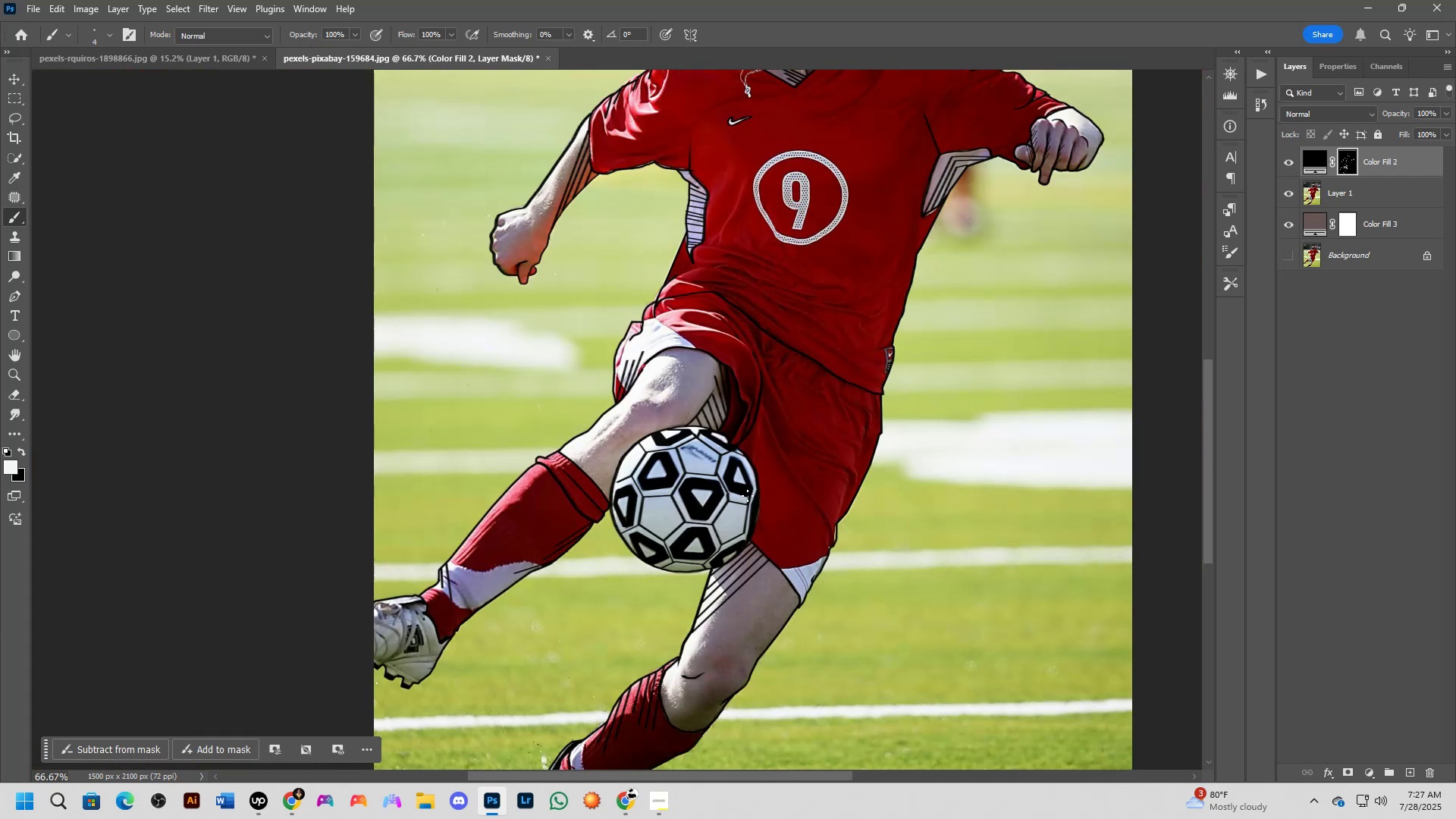 
key(Shift+ShiftLeft)
 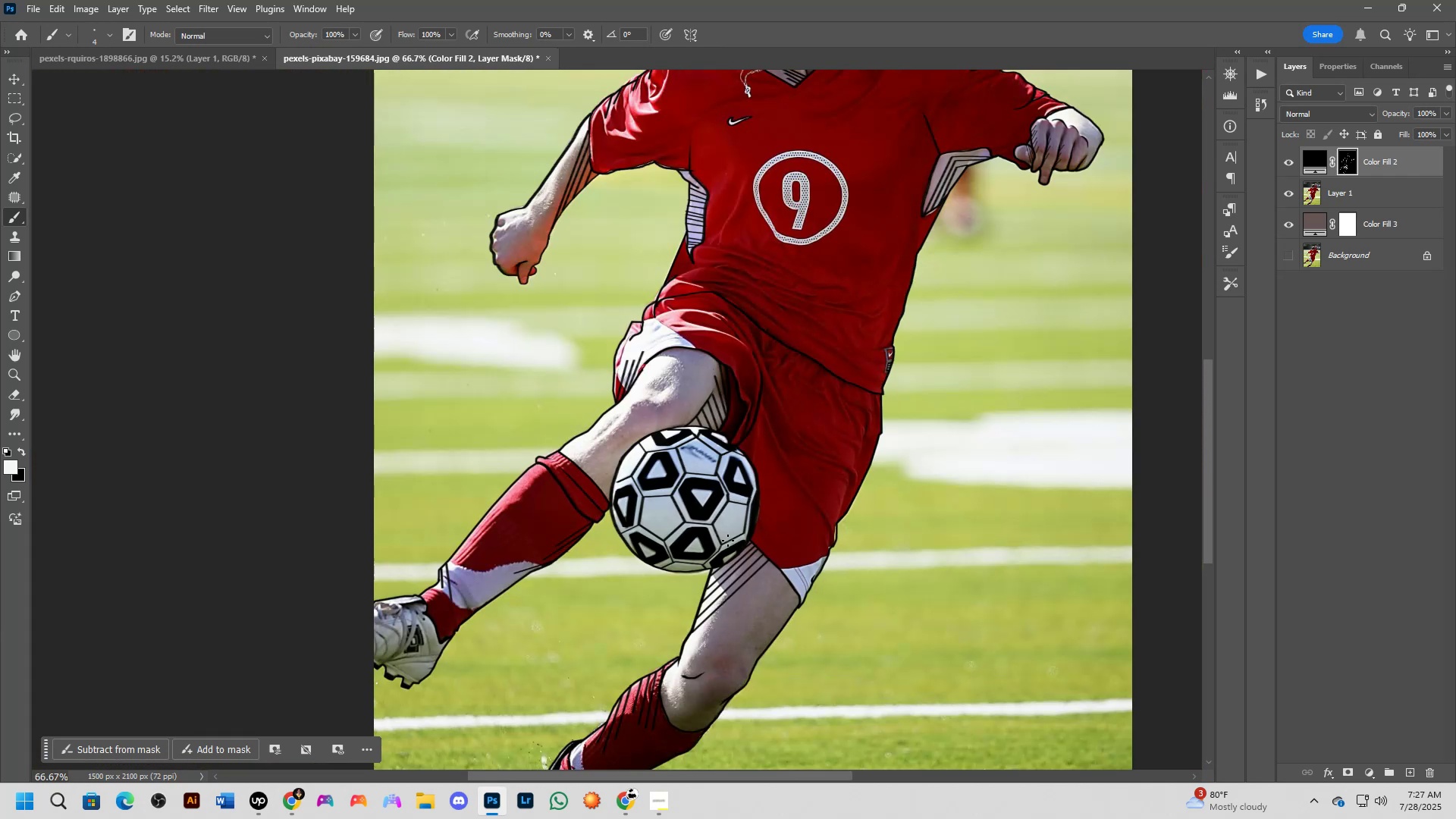 
scroll: coordinate [805, 436], scroll_direction: down, amount: 4.0
 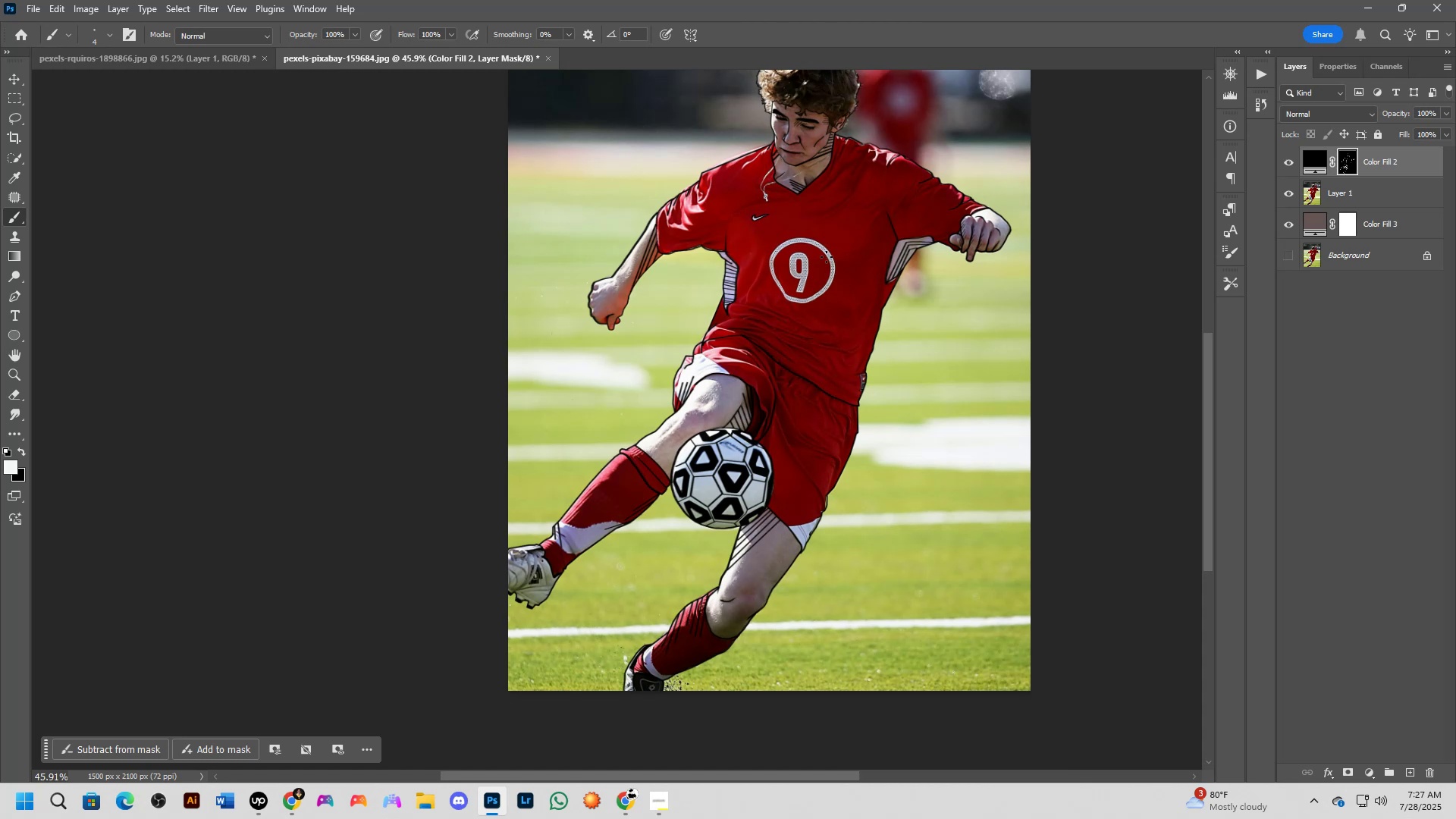 
hold_key(key=Space, duration=0.69)
 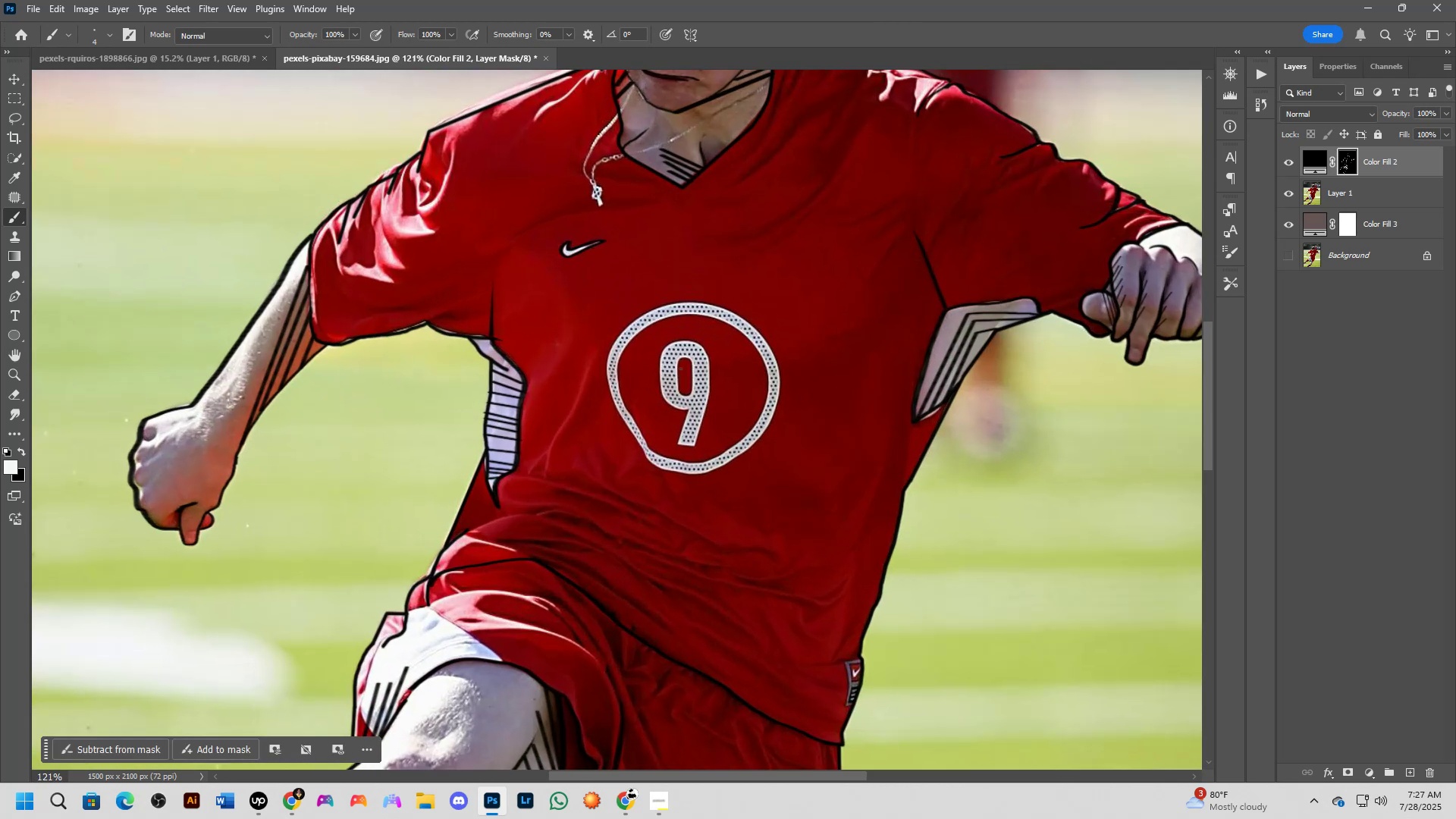 
left_click_drag(start_coordinate=[819, 268], to_coordinate=[721, 381])
 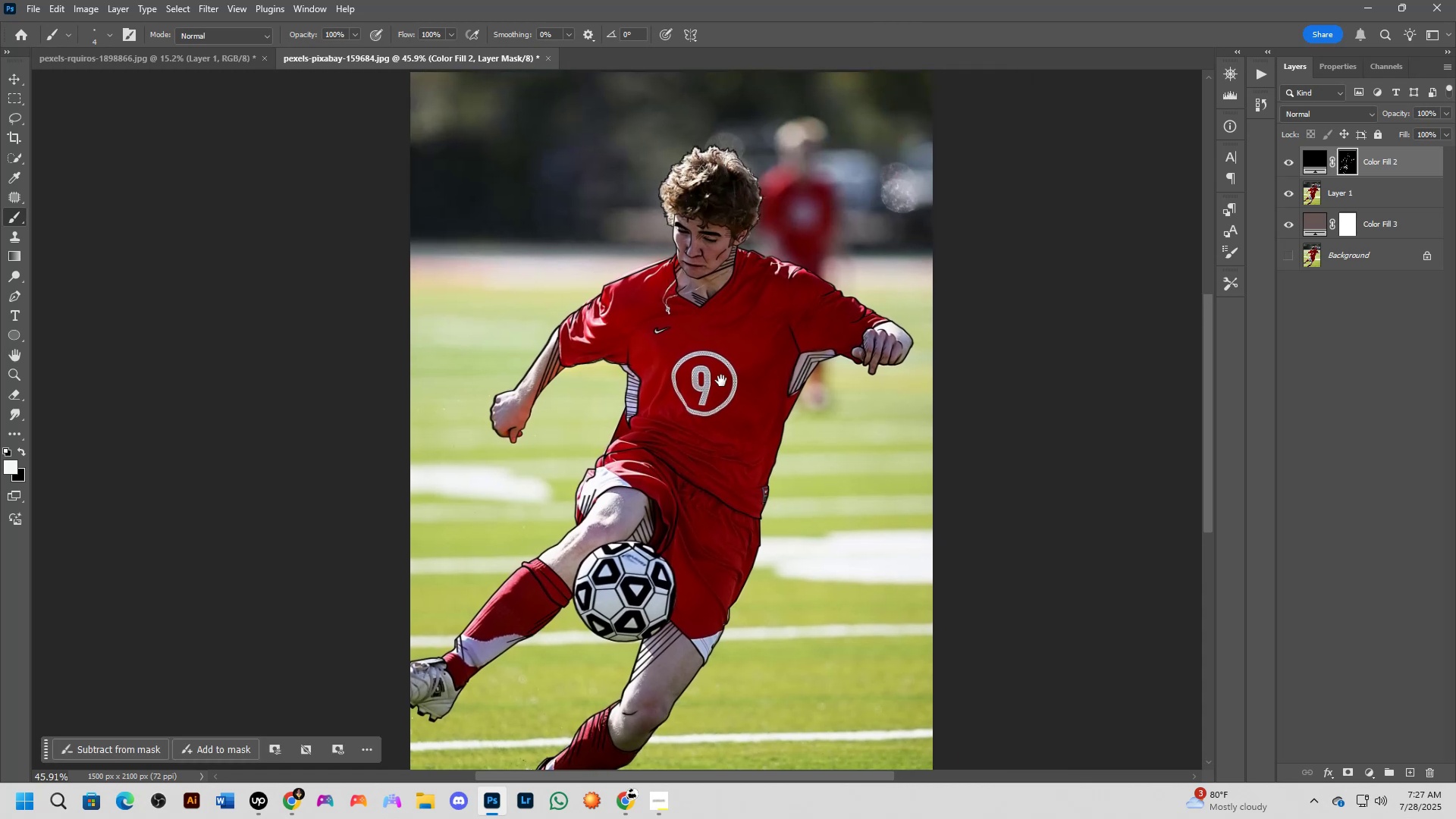 
key(Shift+ShiftLeft)
 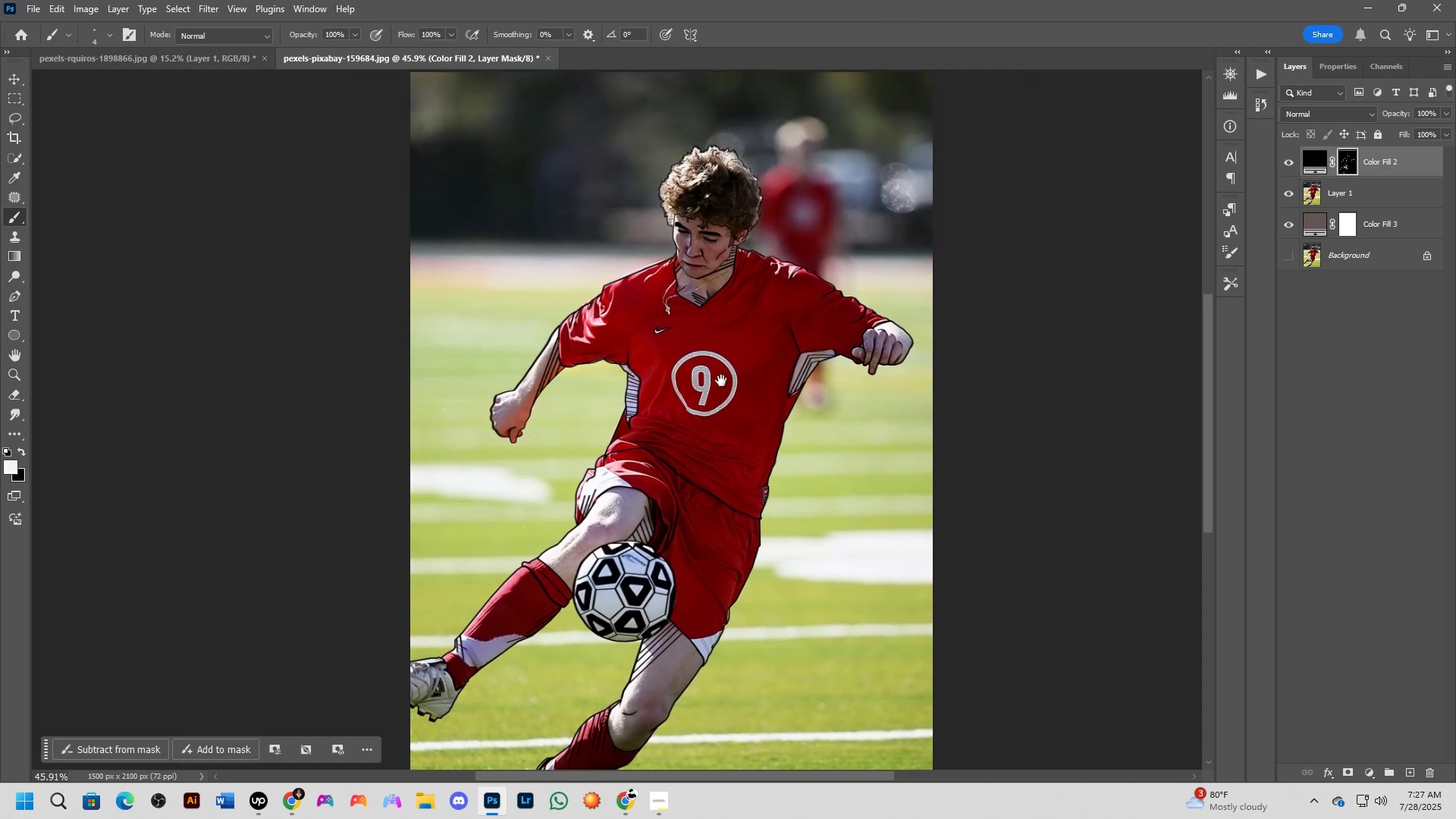 
scroll: coordinate [670, 363], scroll_direction: up, amount: 9.0
 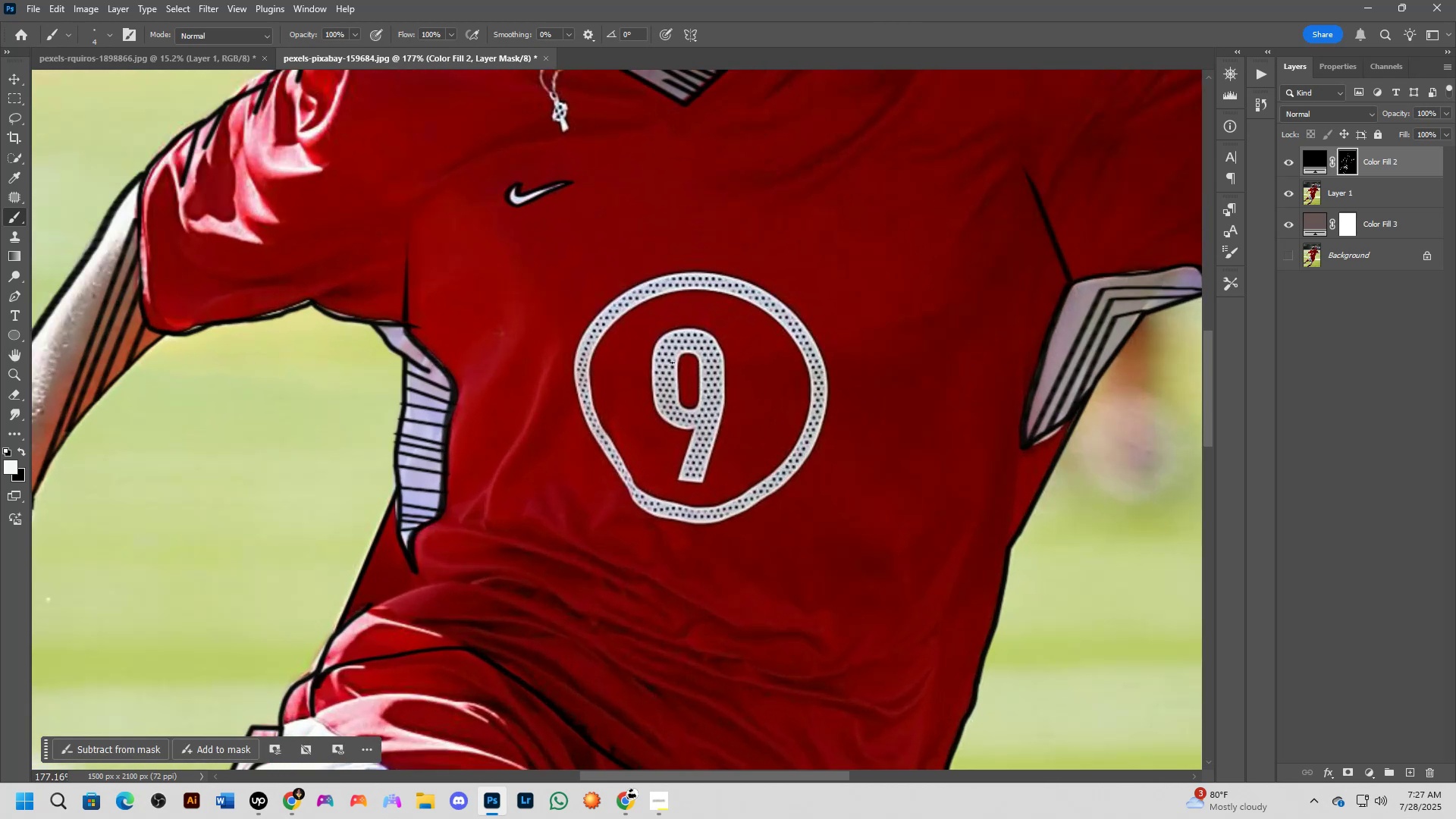 
hold_key(key=AltLeft, duration=1.27)
 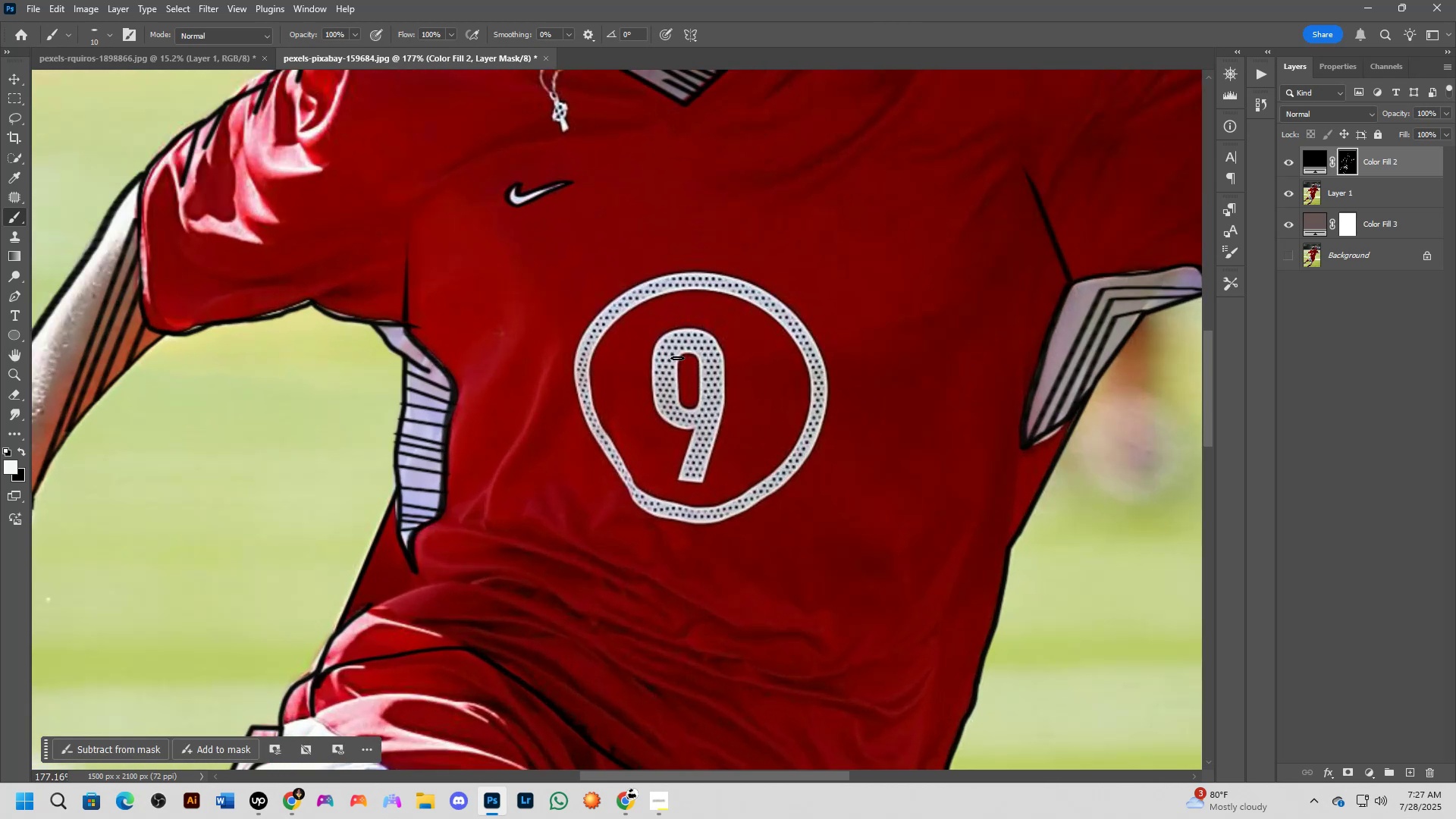 
scroll: coordinate [669, 352], scroll_direction: up, amount: 5.0
 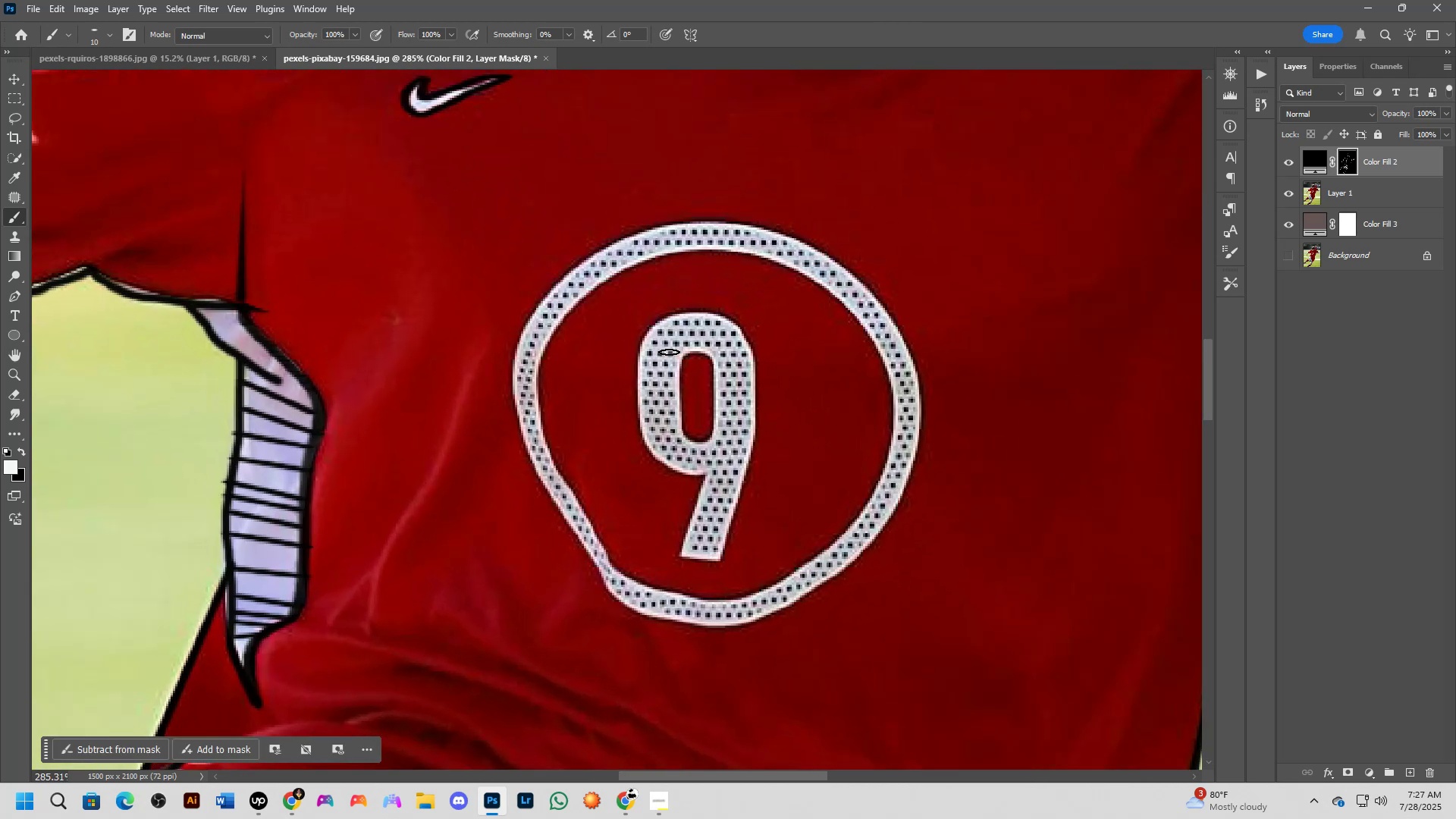 
key(Alt+AltLeft)
 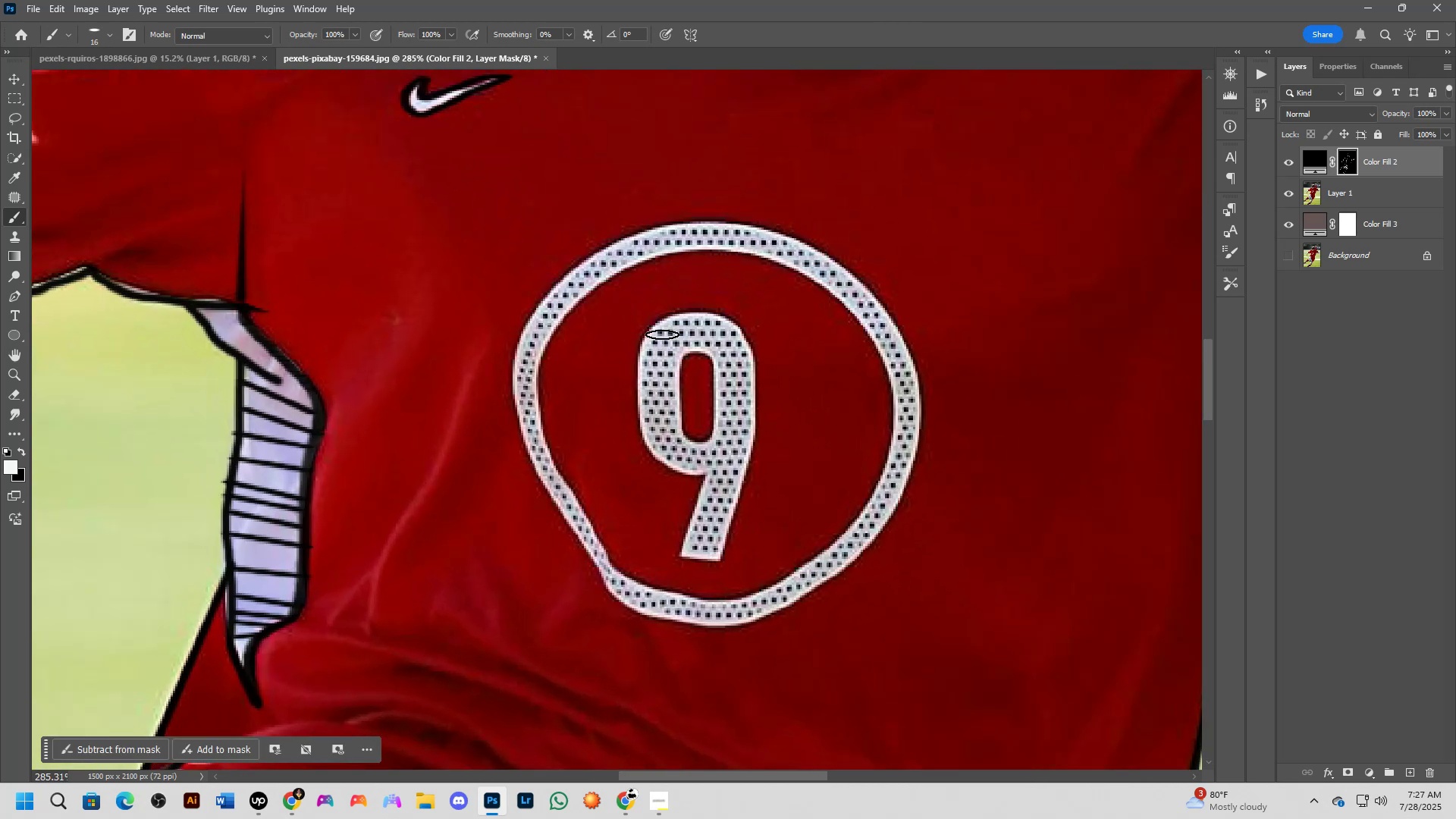 
left_click_drag(start_coordinate=[665, 334], to_coordinate=[684, 343])
 